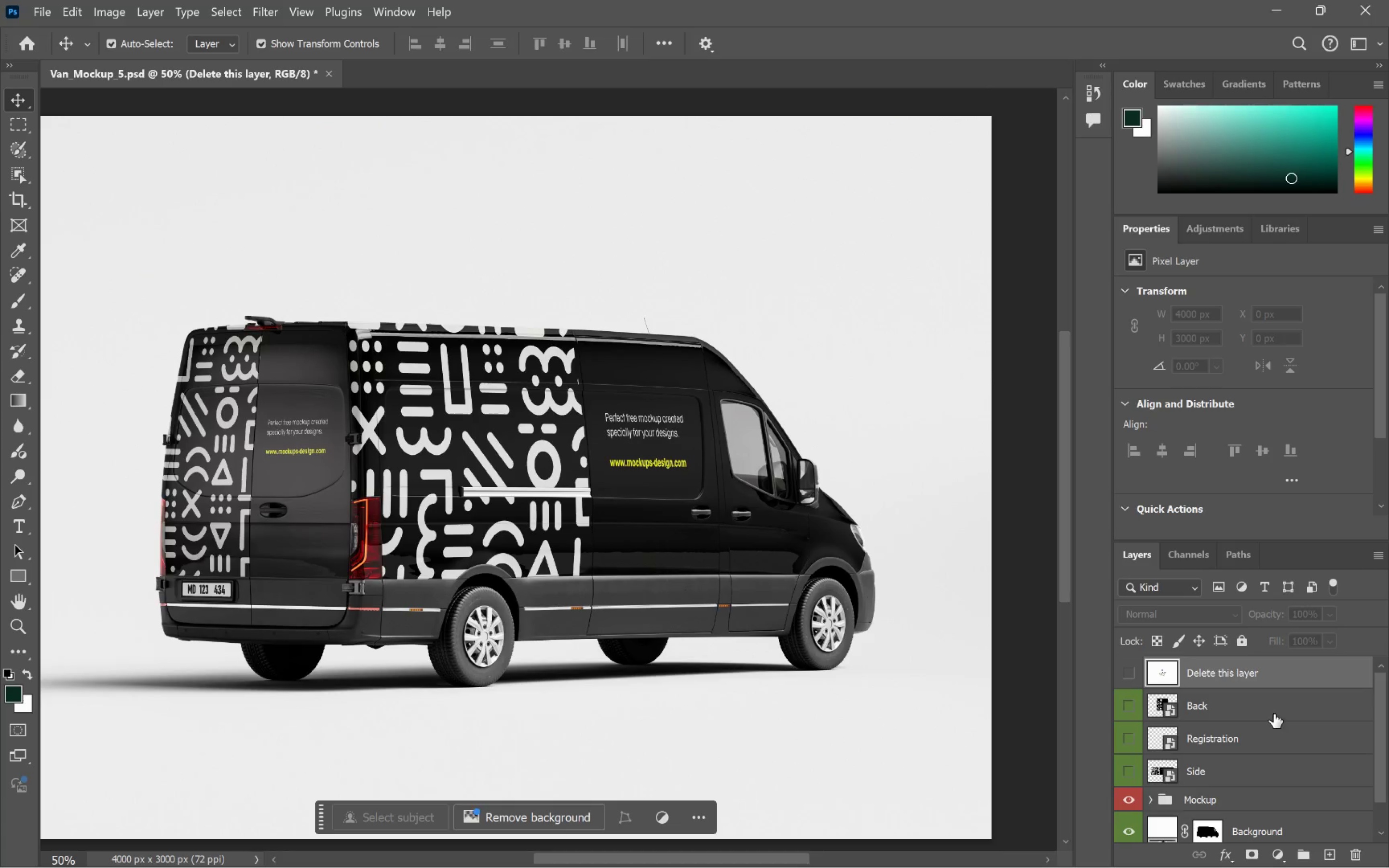 
mouse_move([1259, 705])
 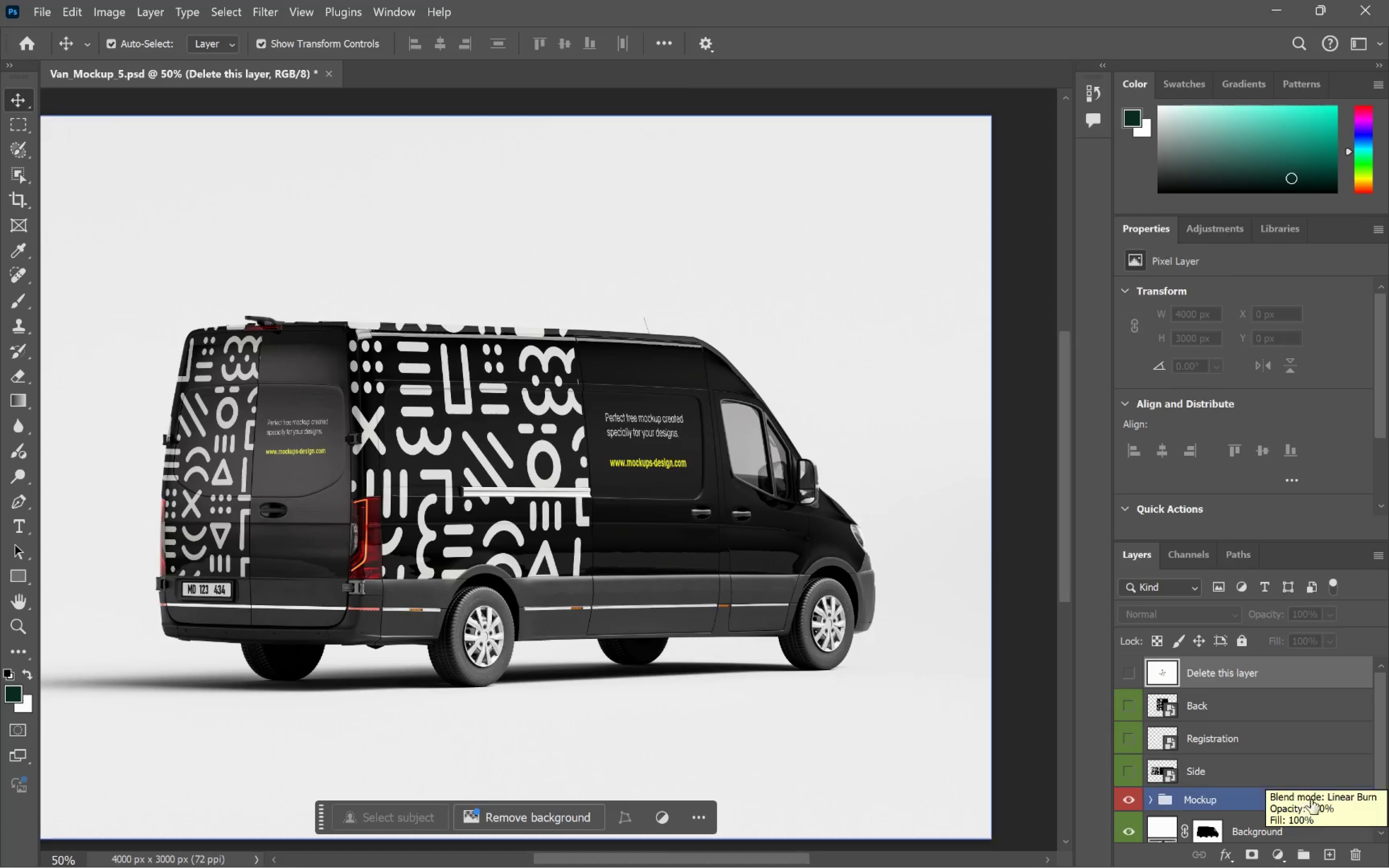 
scroll: coordinate [1321, 794], scroll_direction: down, amount: 5.0
 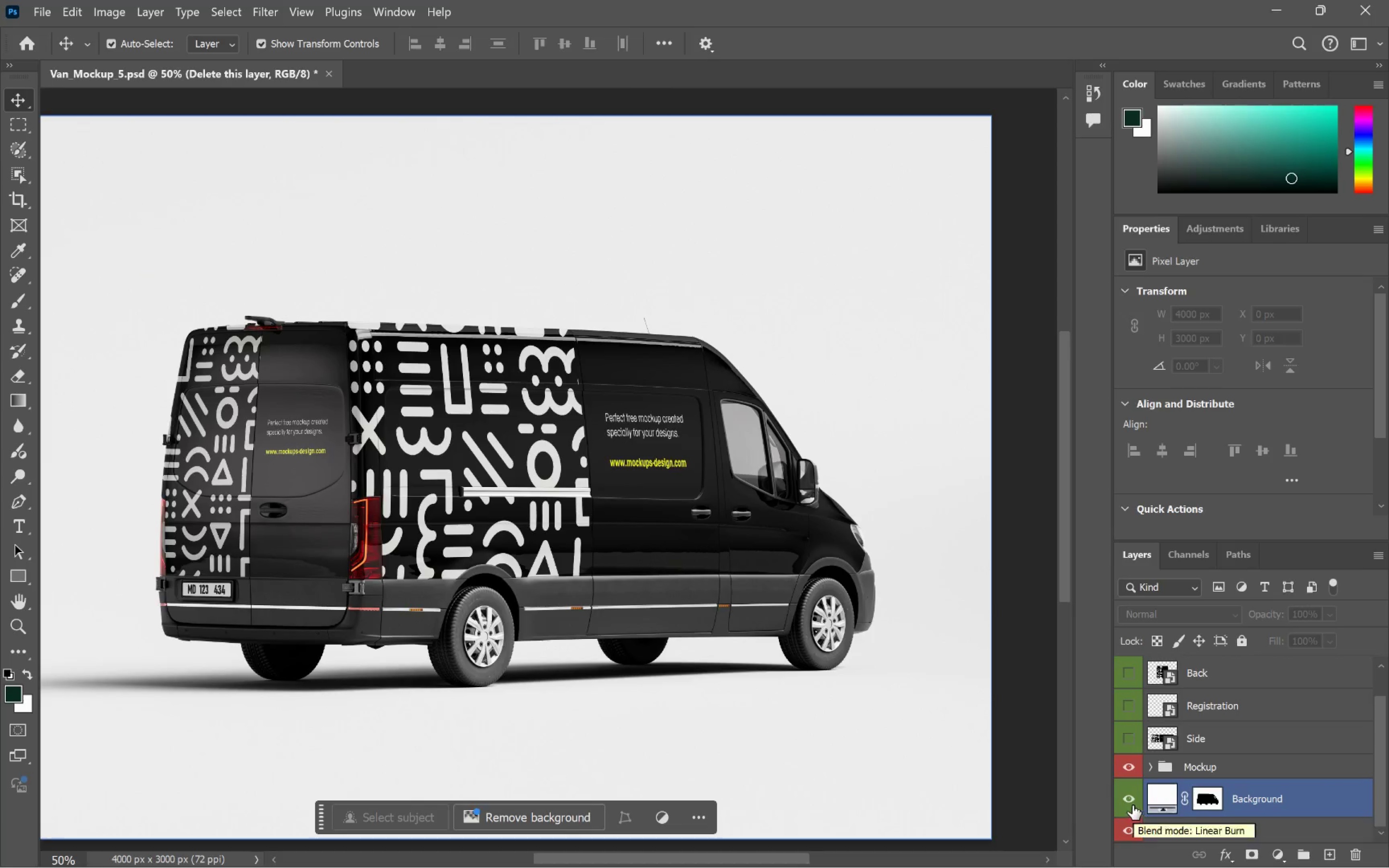 
left_click([1129, 802])
 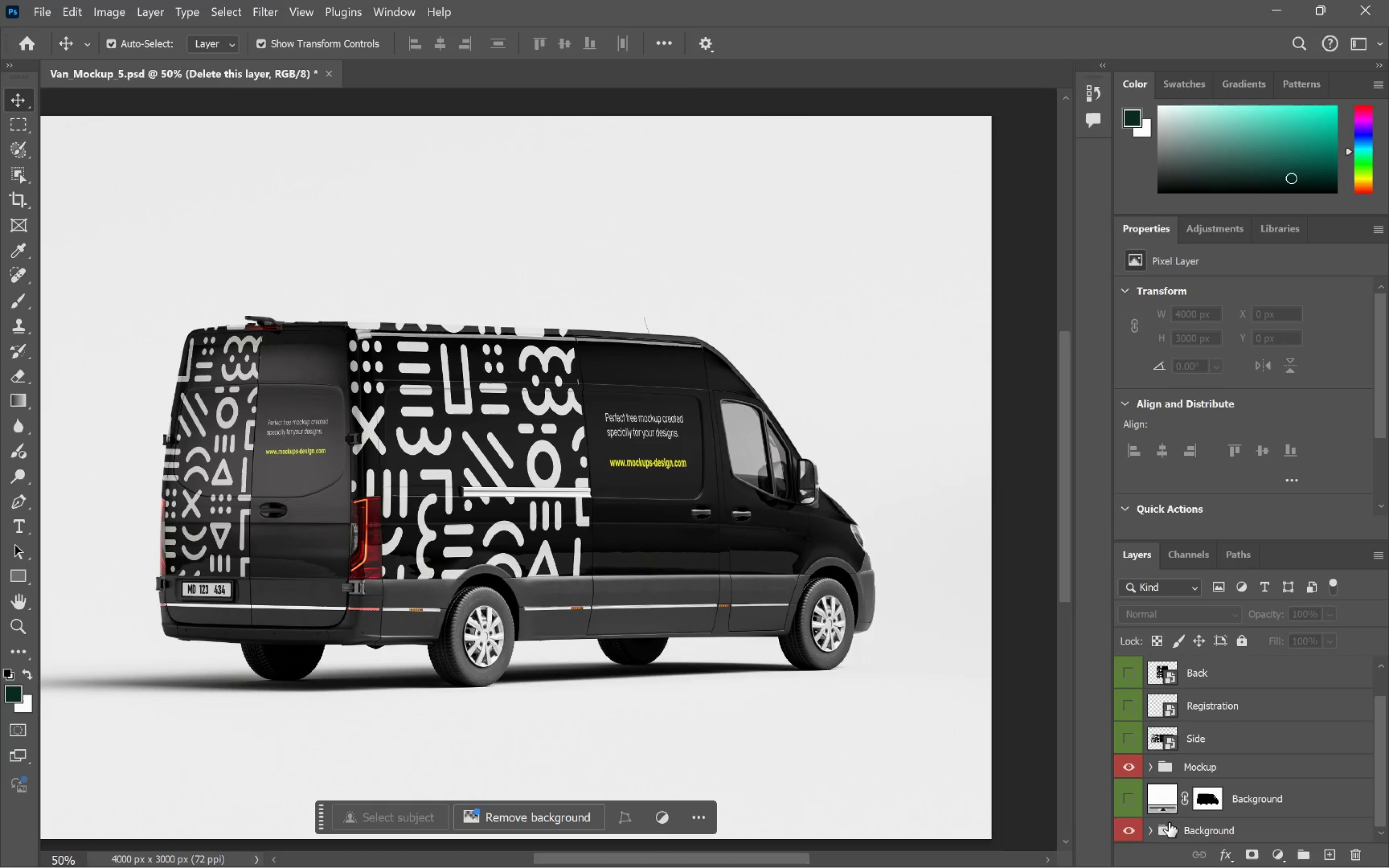 
left_click([1128, 800])
 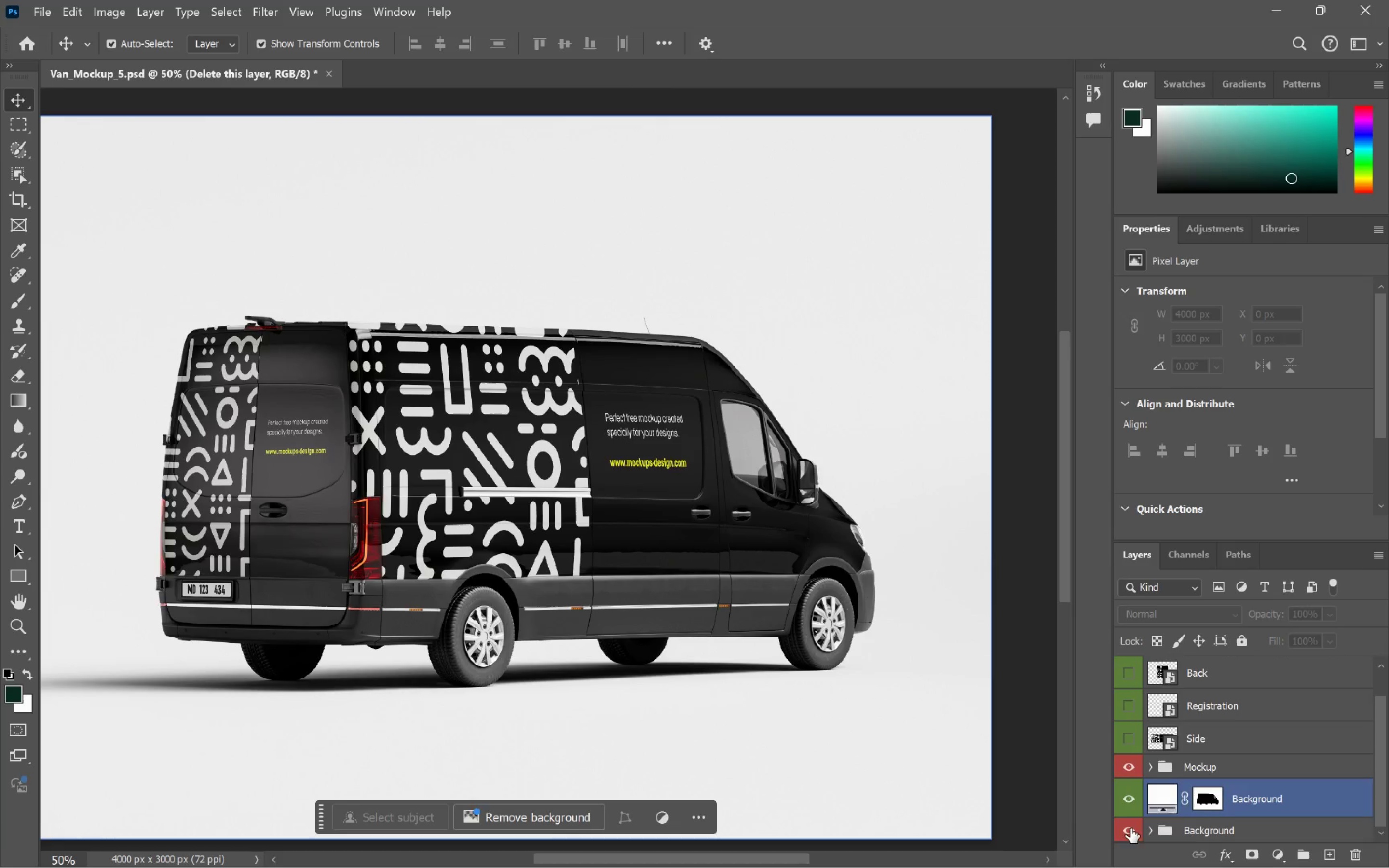 
left_click([1129, 832])
 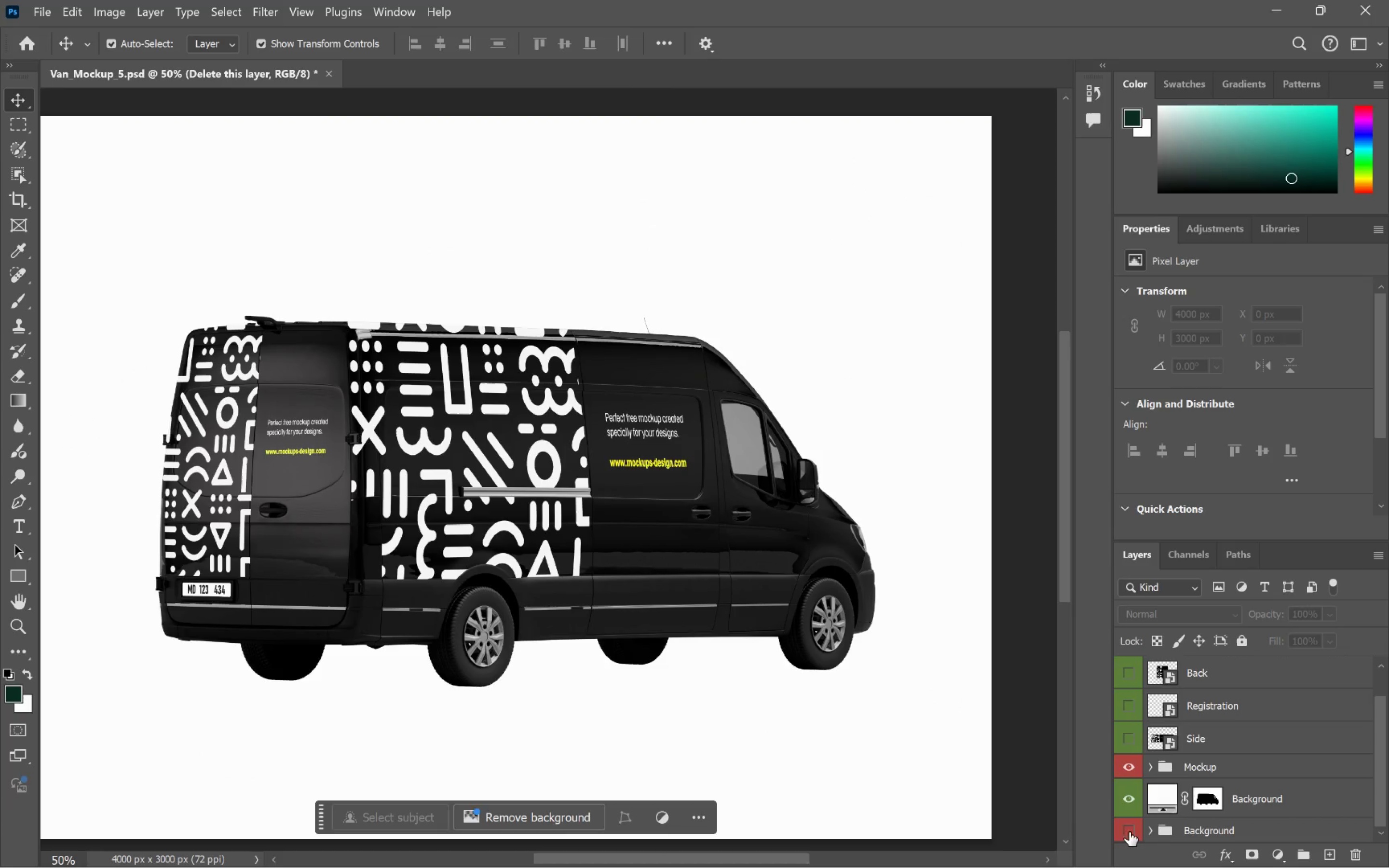 
left_click([1129, 832])
 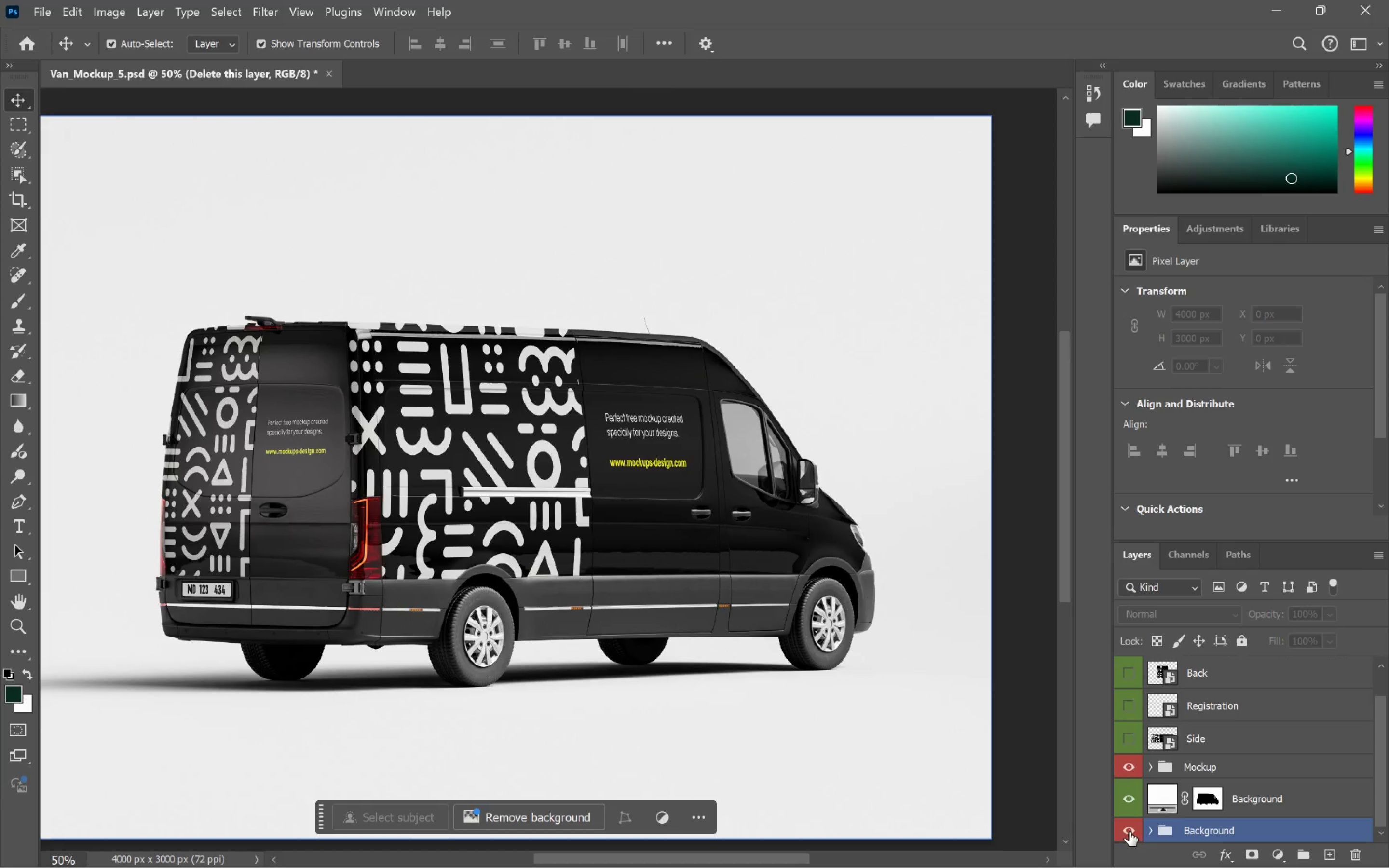 
left_click([1129, 832])
 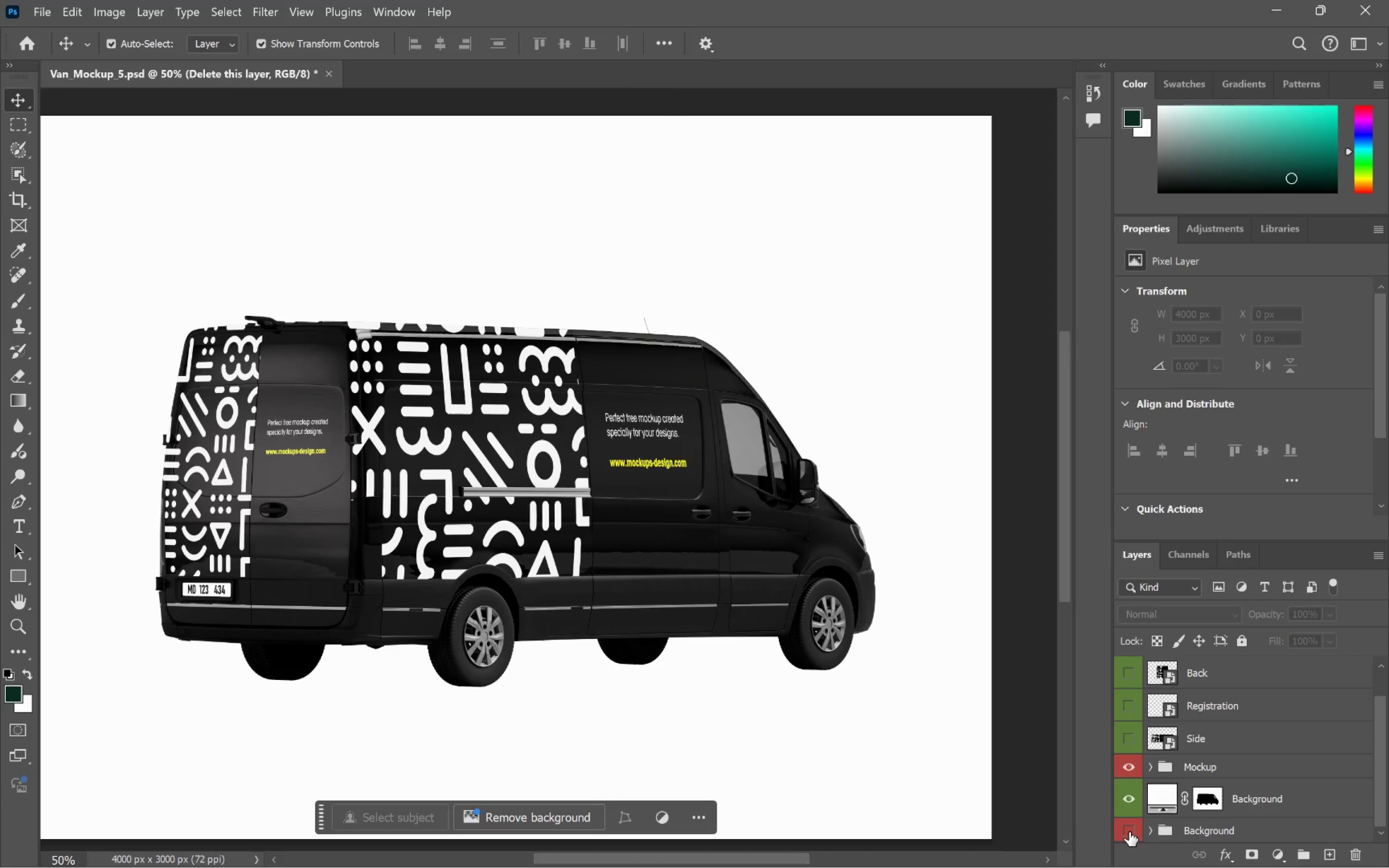 
left_click([1129, 832])
 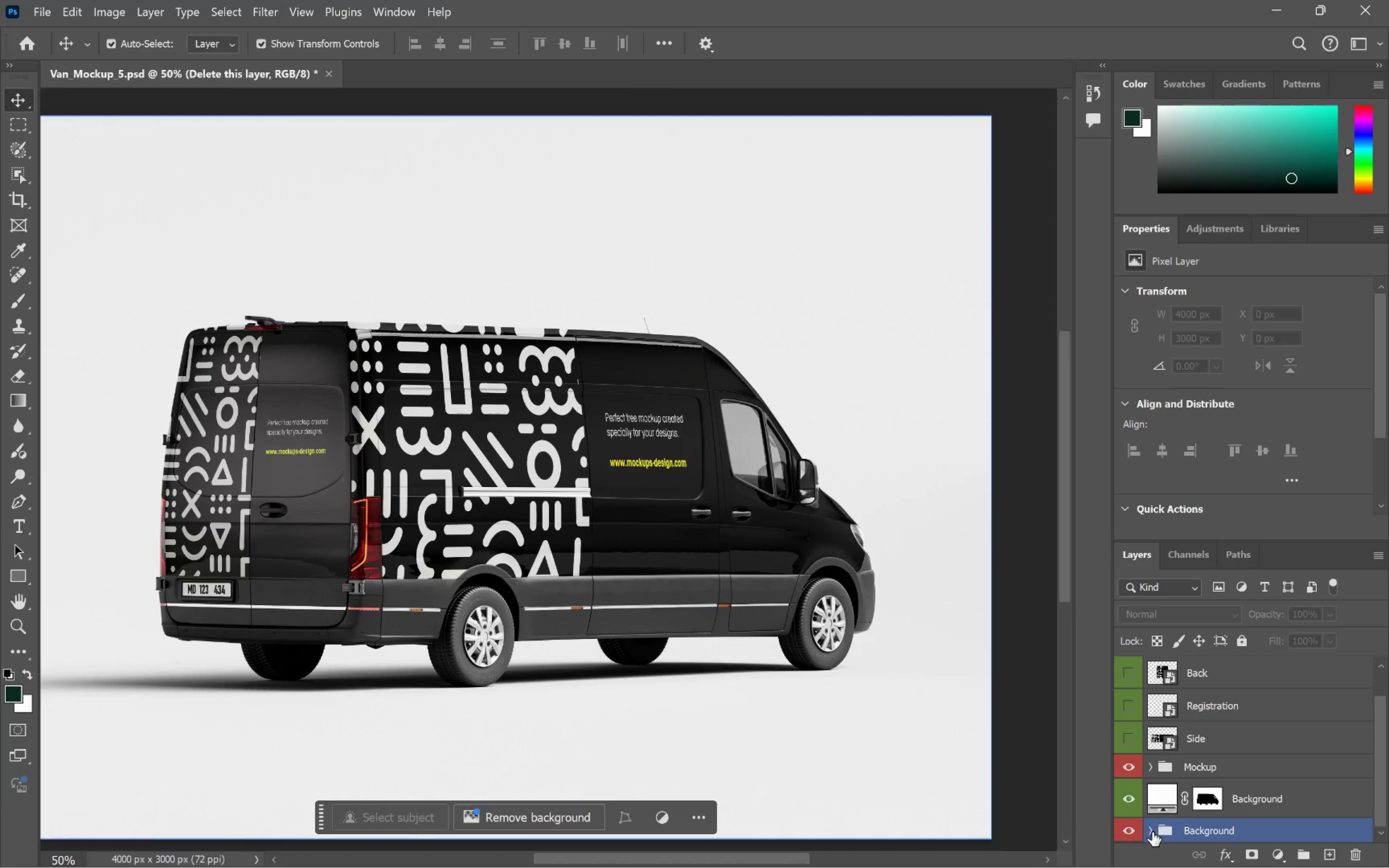 
left_click([1151, 832])
 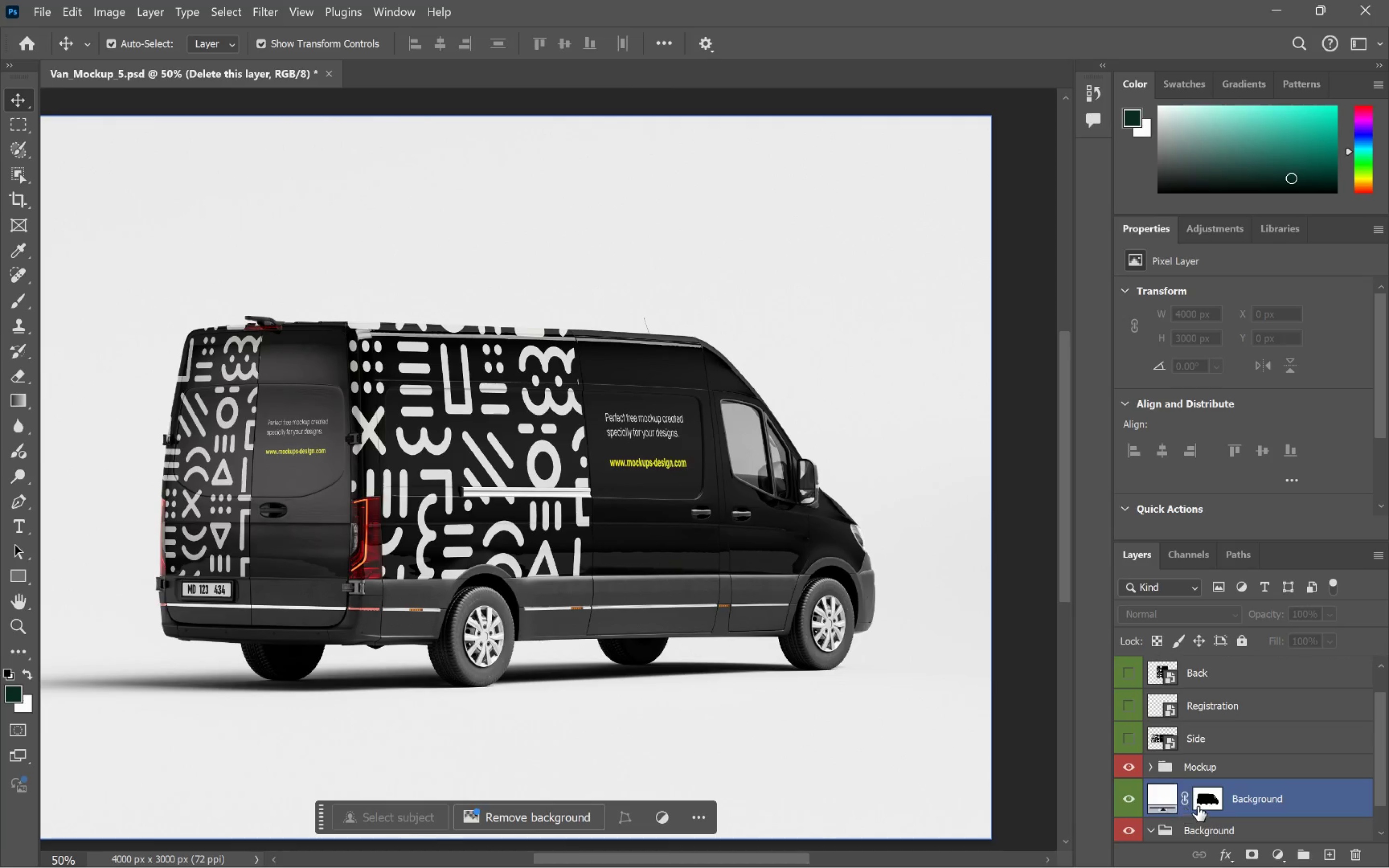 
scroll: coordinate [1278, 803], scroll_direction: down, amount: 10.0
 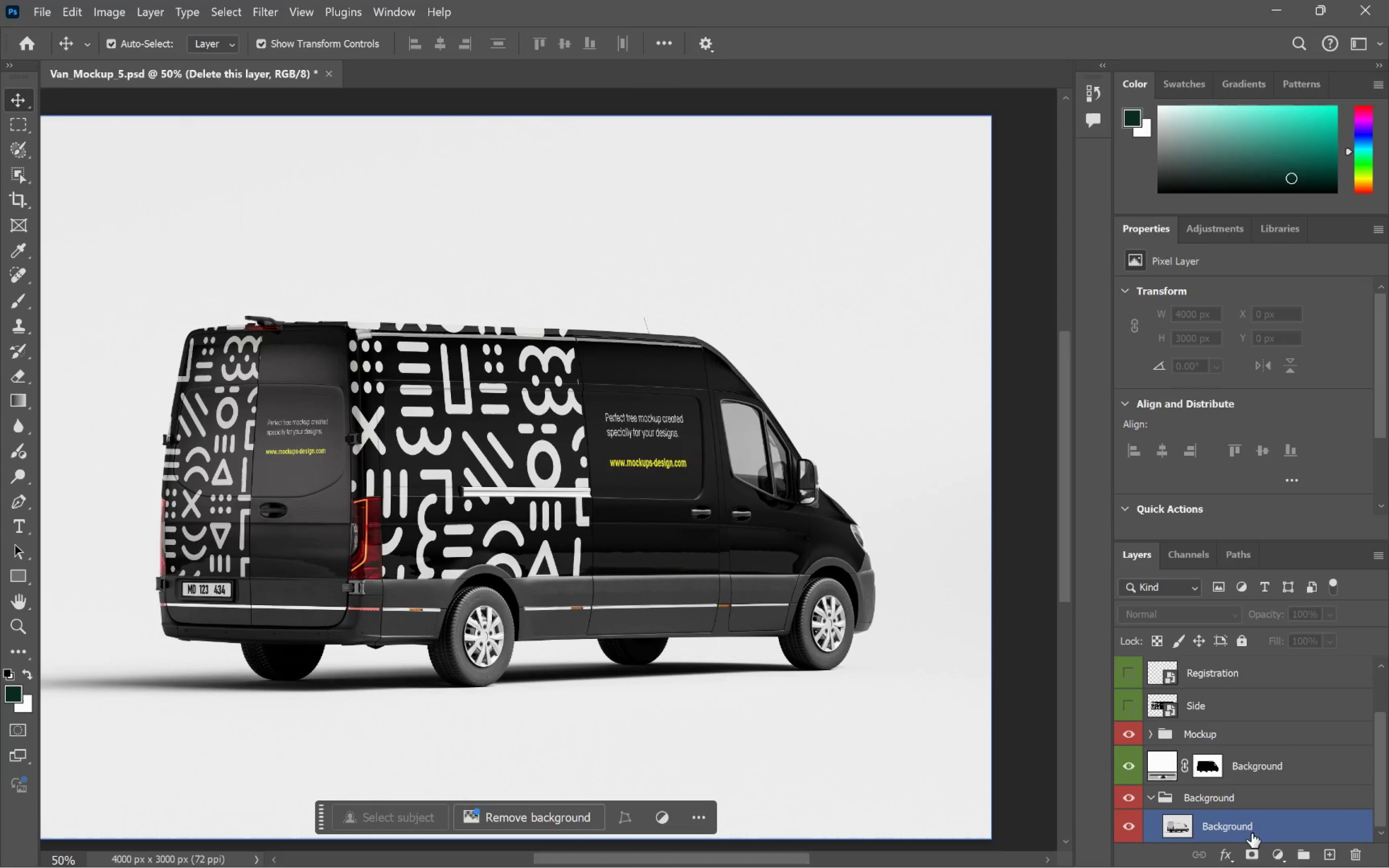 
left_click([1278, 829])
 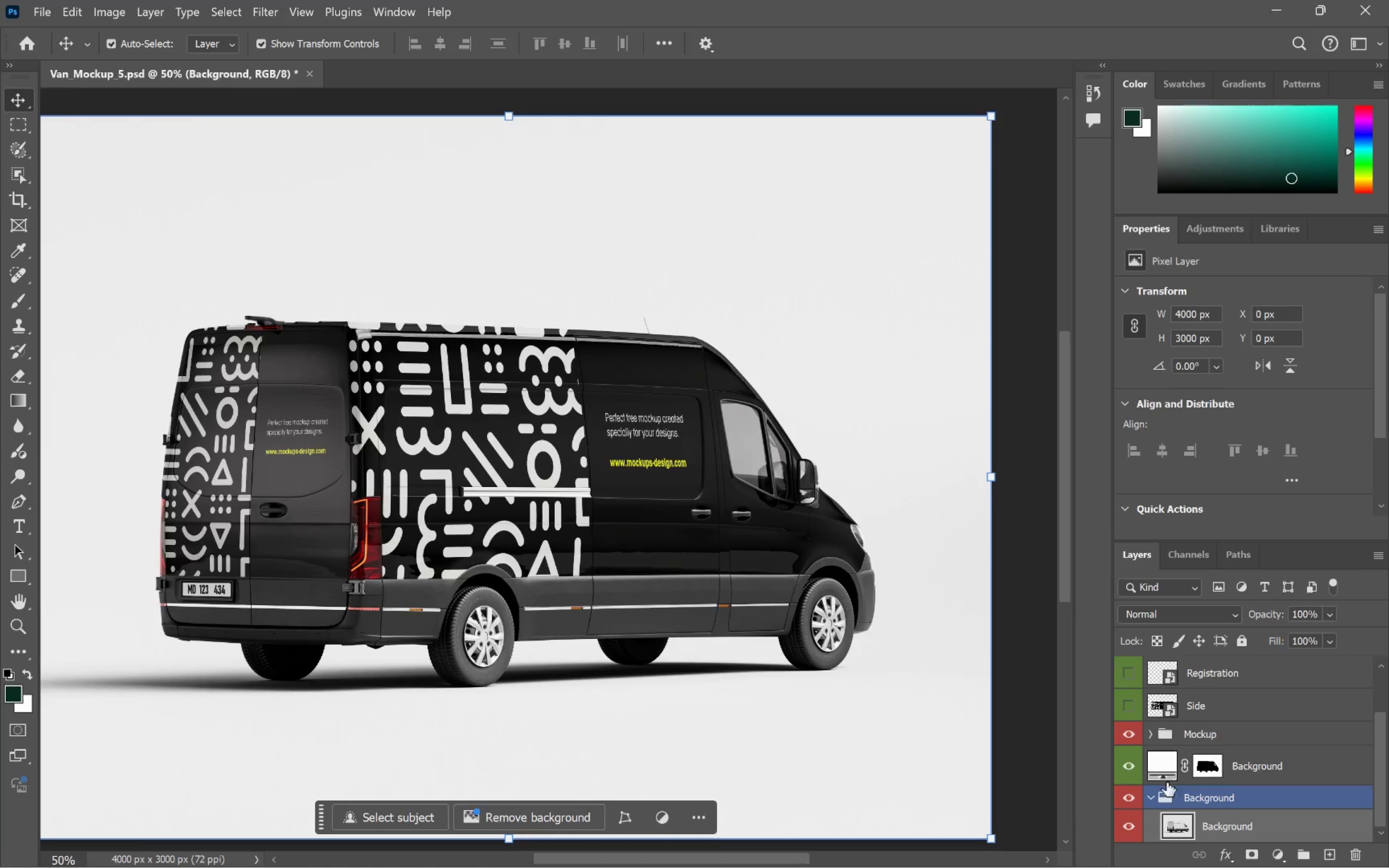 
double_click([1158, 765])
 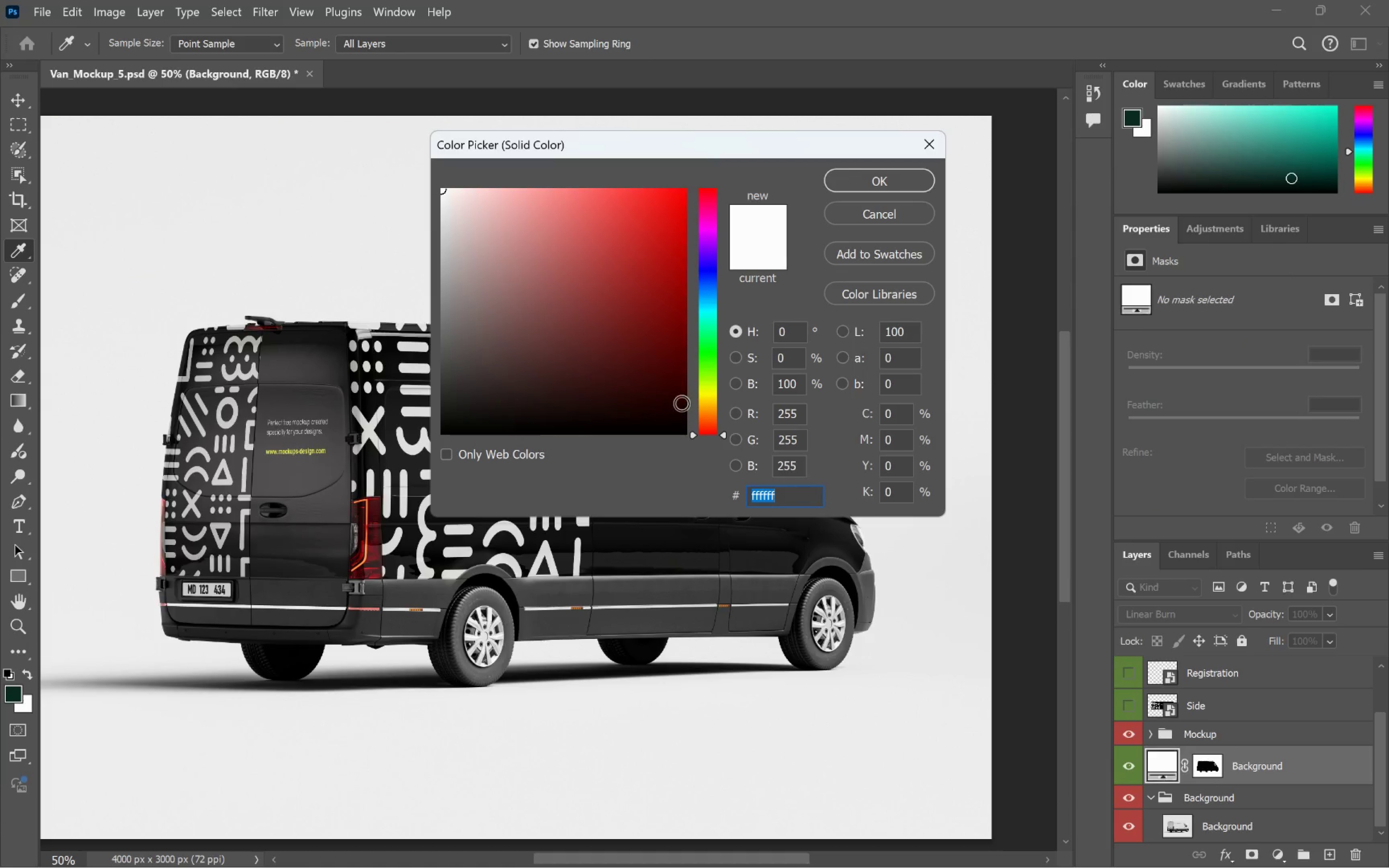 
key(Alt+Tab)
 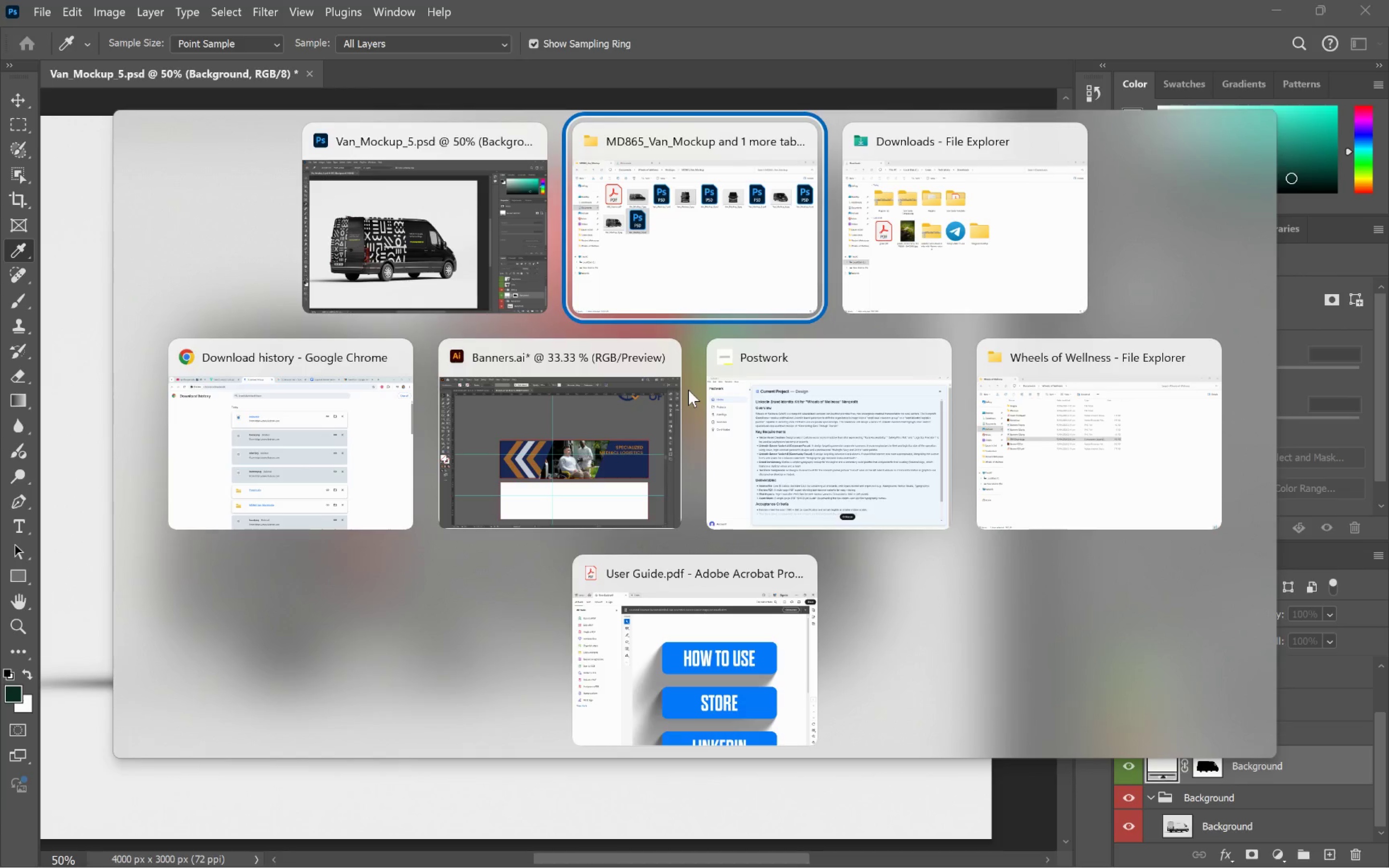 
key(Alt+Tab)
 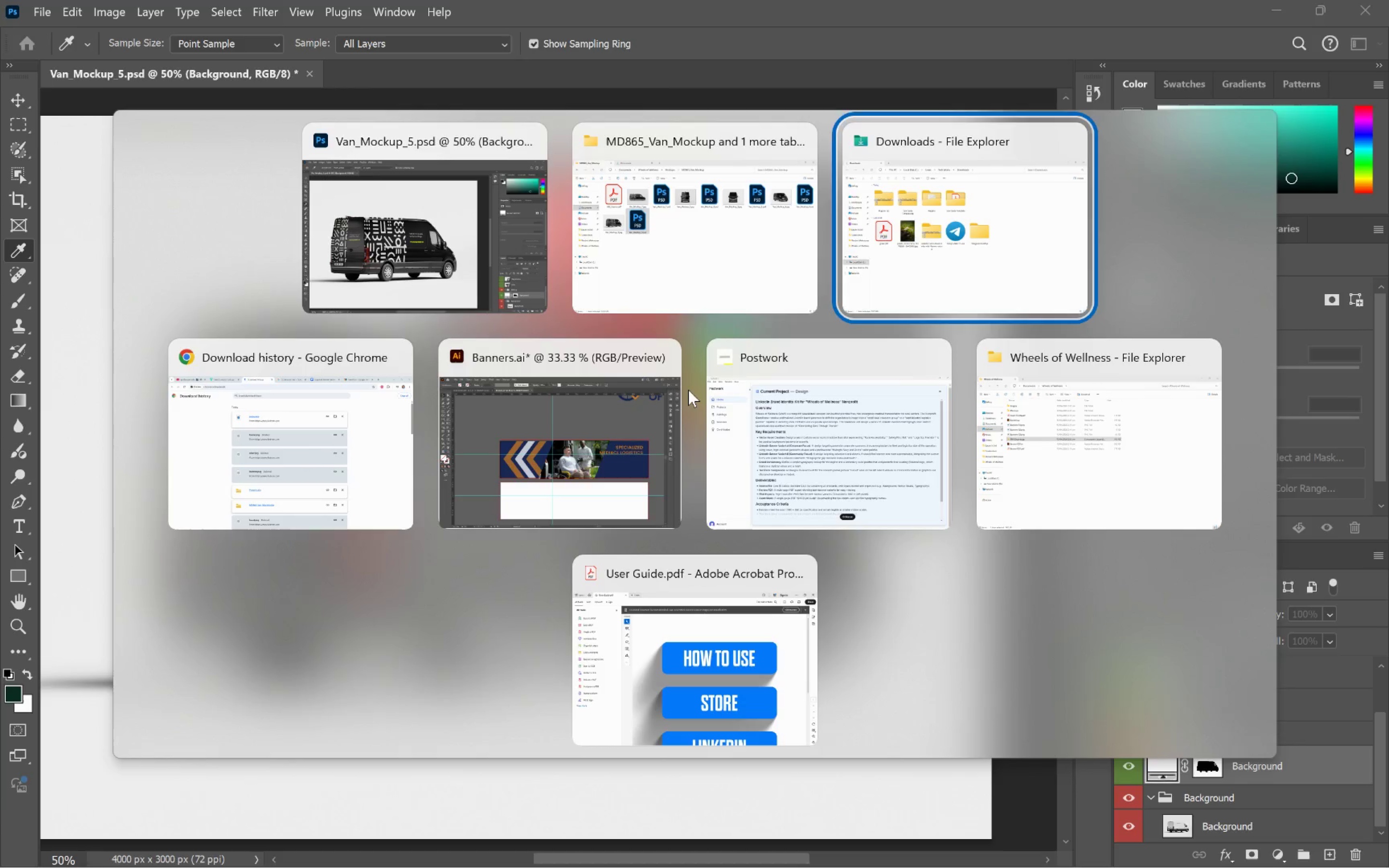 
key(Alt+Tab)
 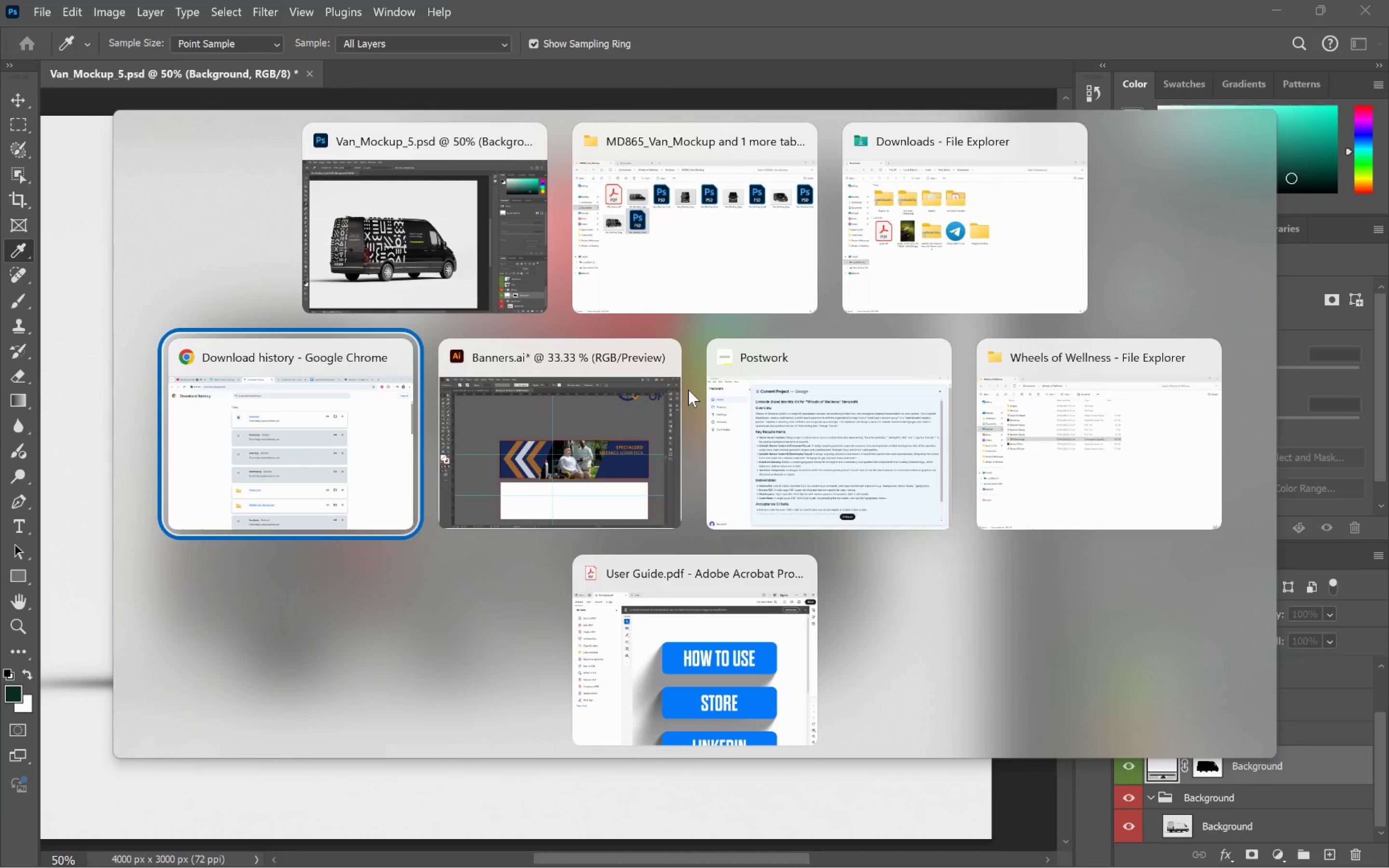 
key(Alt+Tab)
 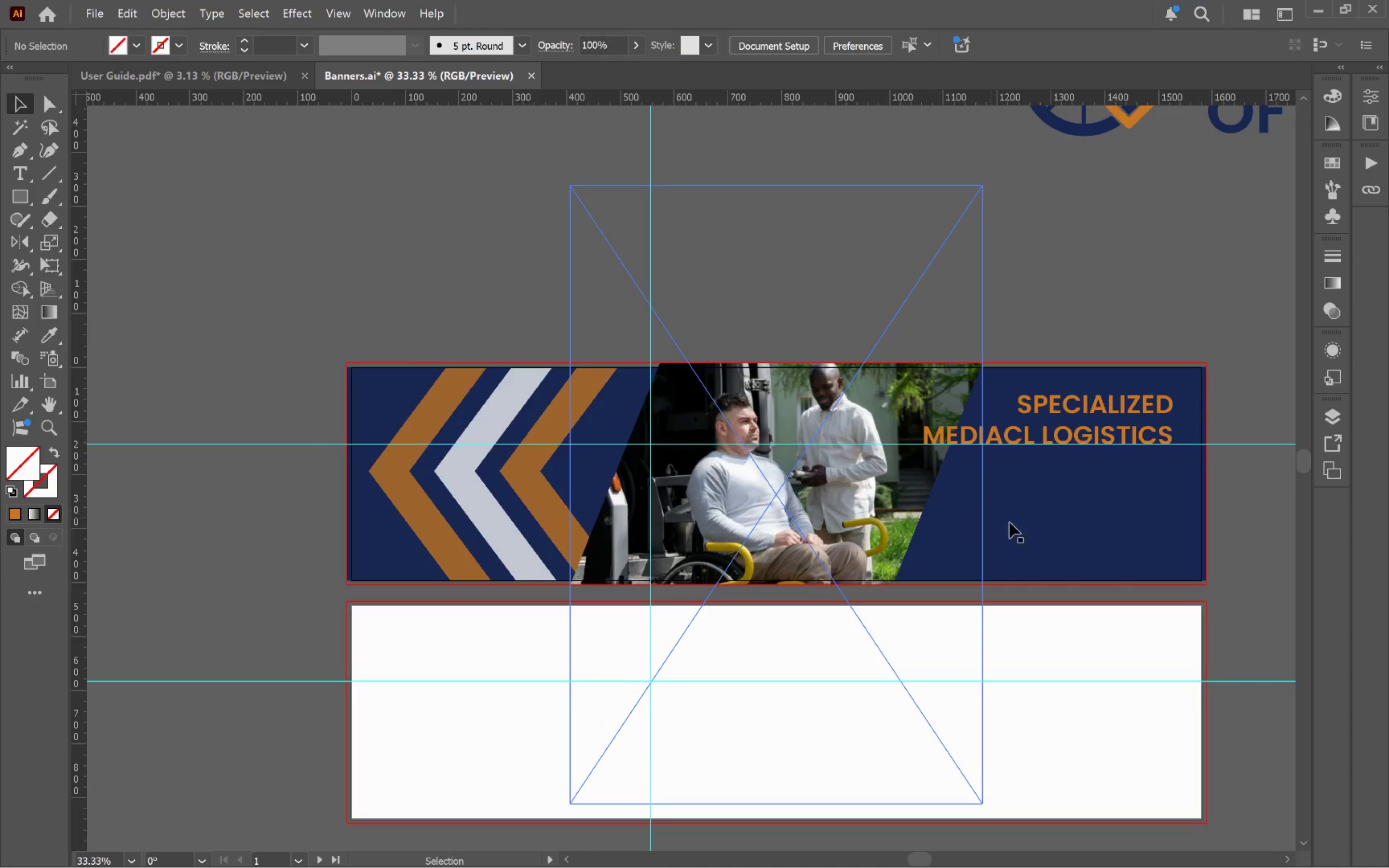 
hold_key(key=ControlLeft, duration=0.44)
left_click([1106, 531])
 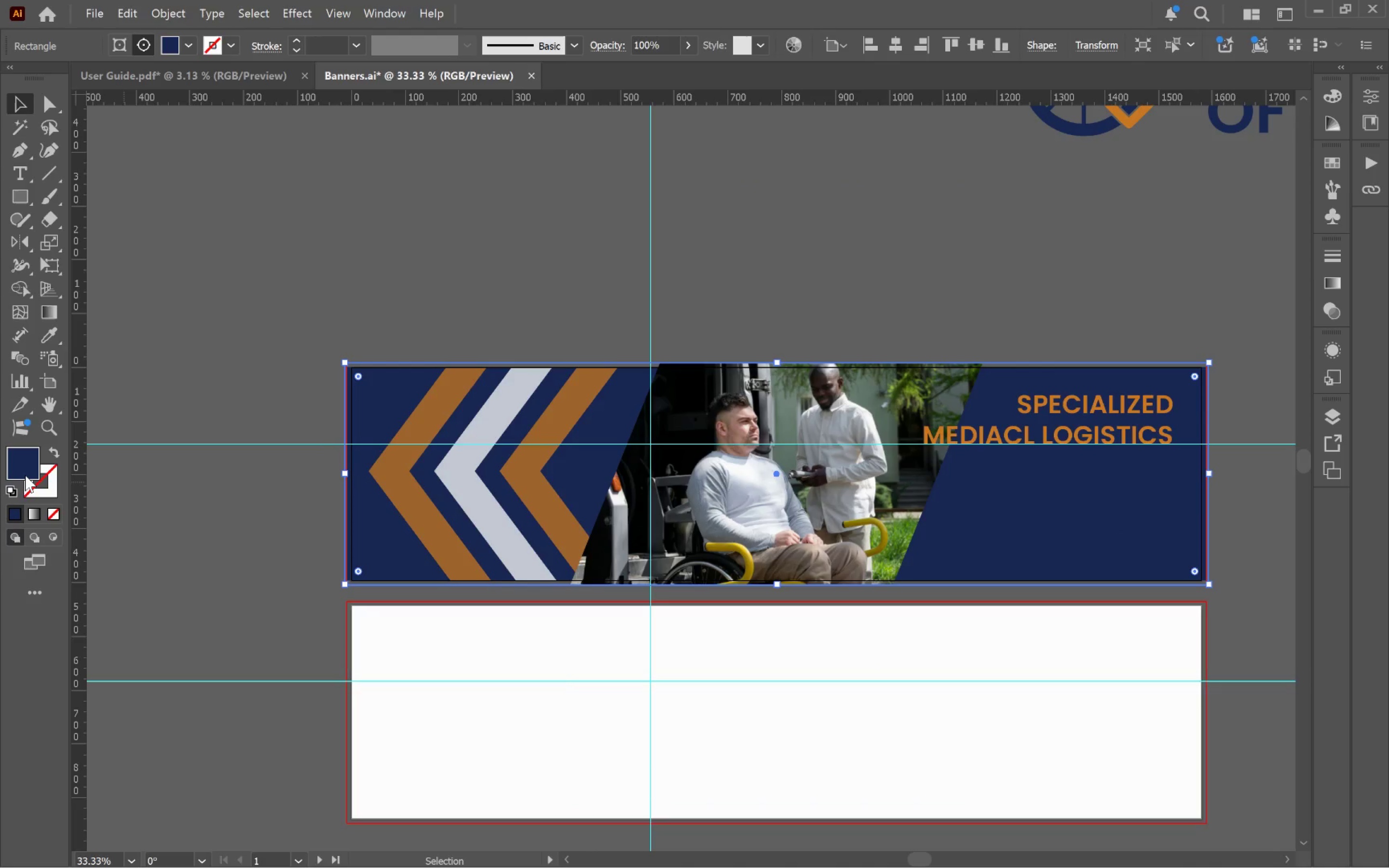 
double_click([25, 475])
 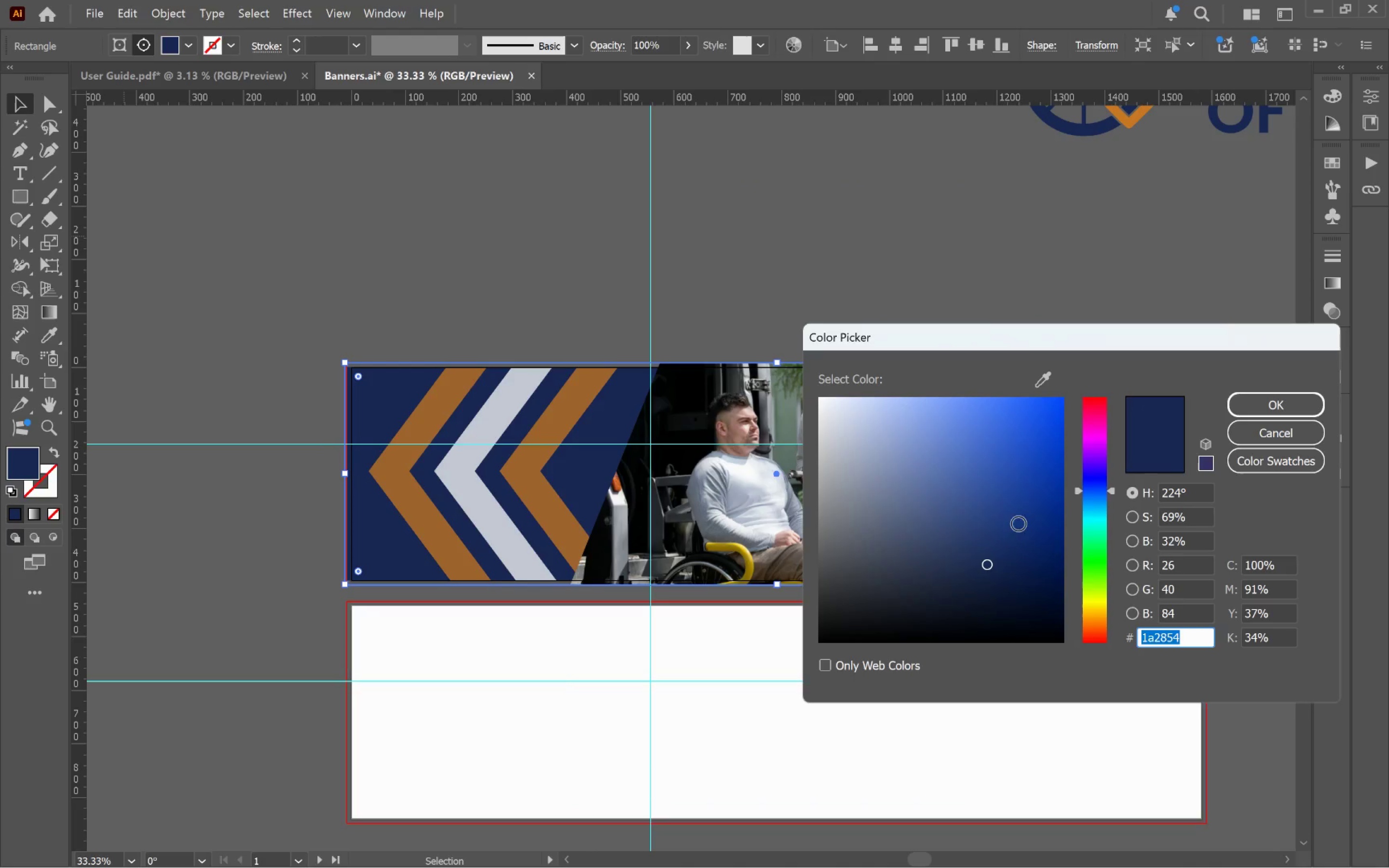 
key(Control+C)
 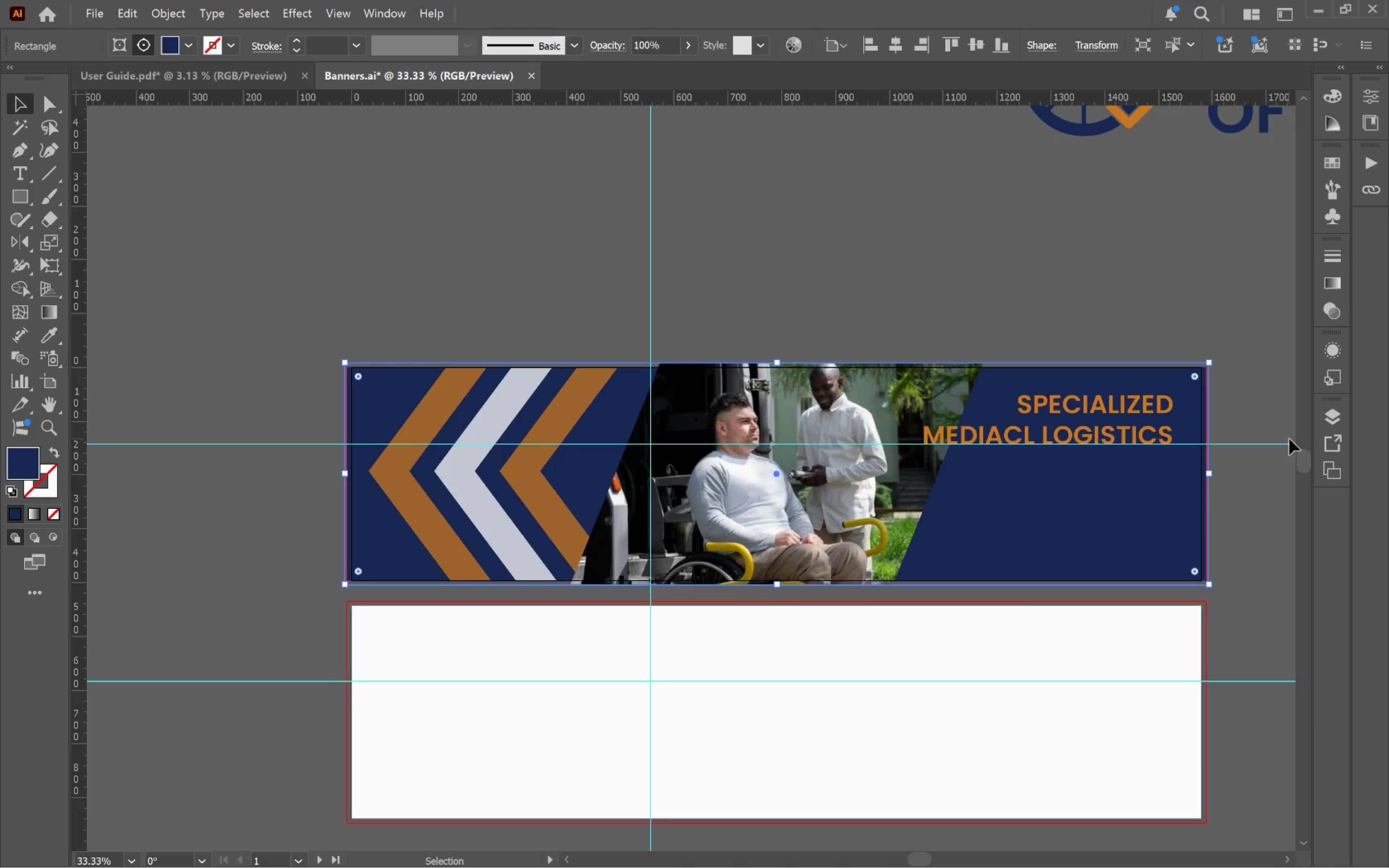 
key(Alt+Tab)
 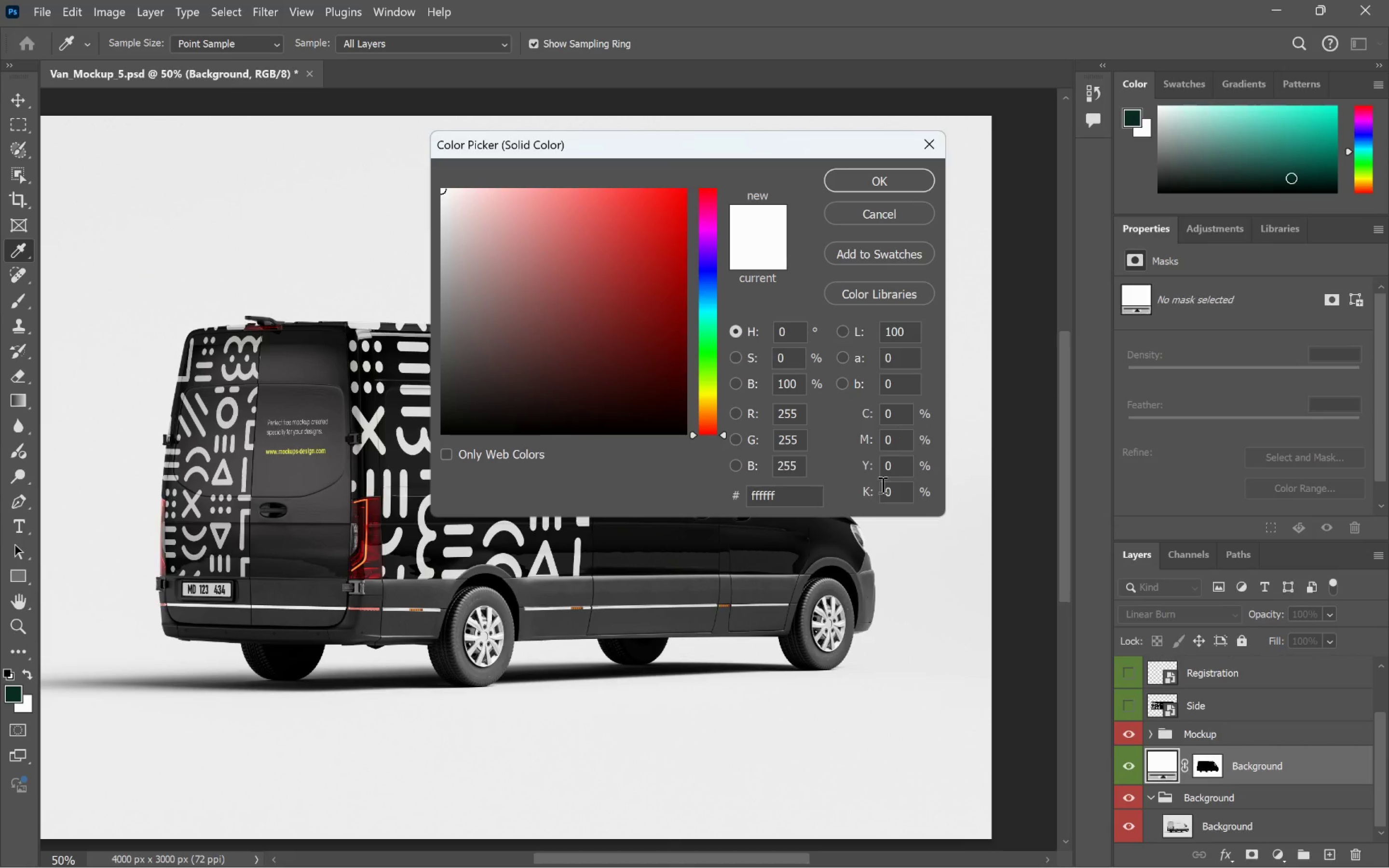 
left_click([776, 494])
 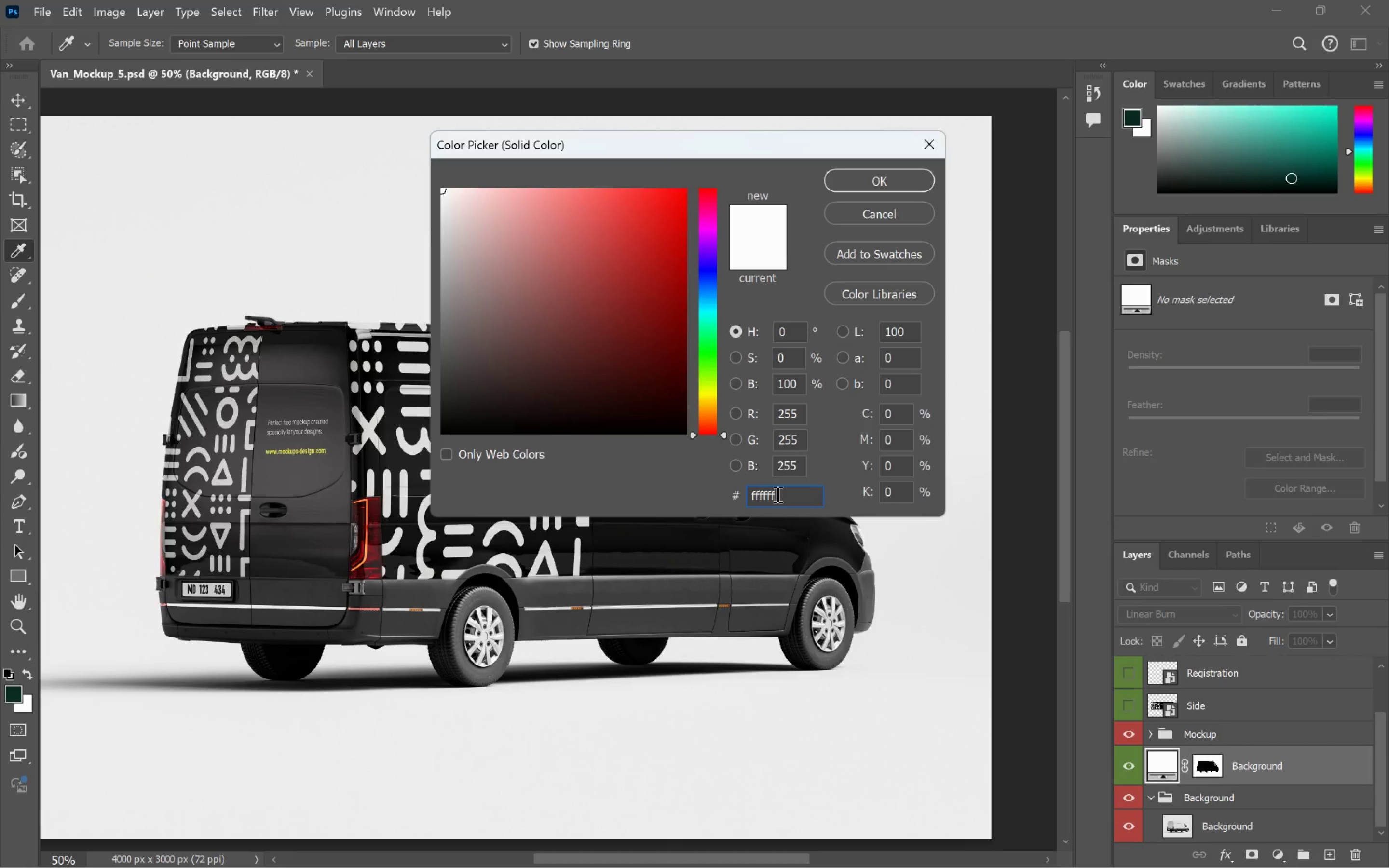 
key(Control+A)
 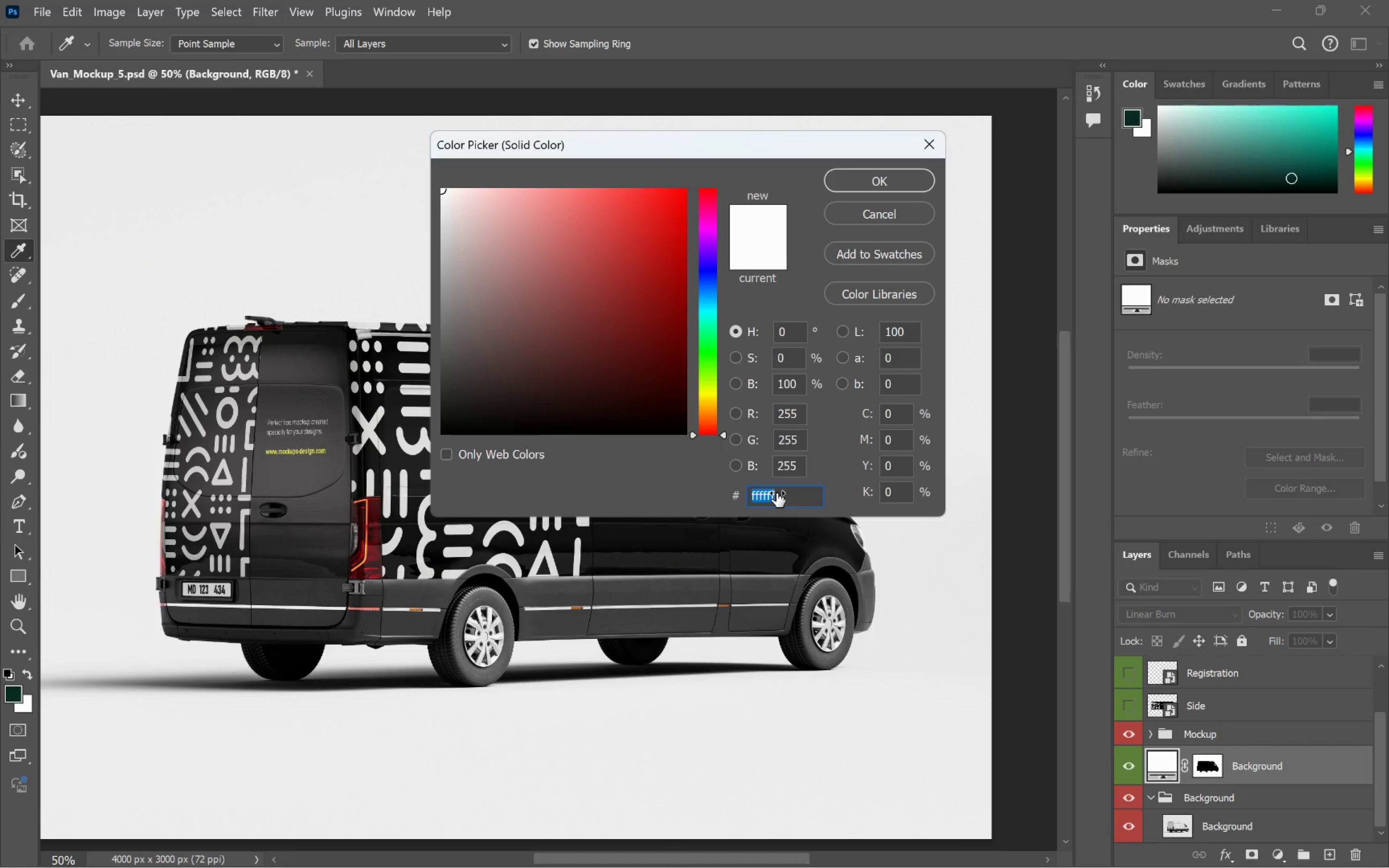 
key(Control+V)
 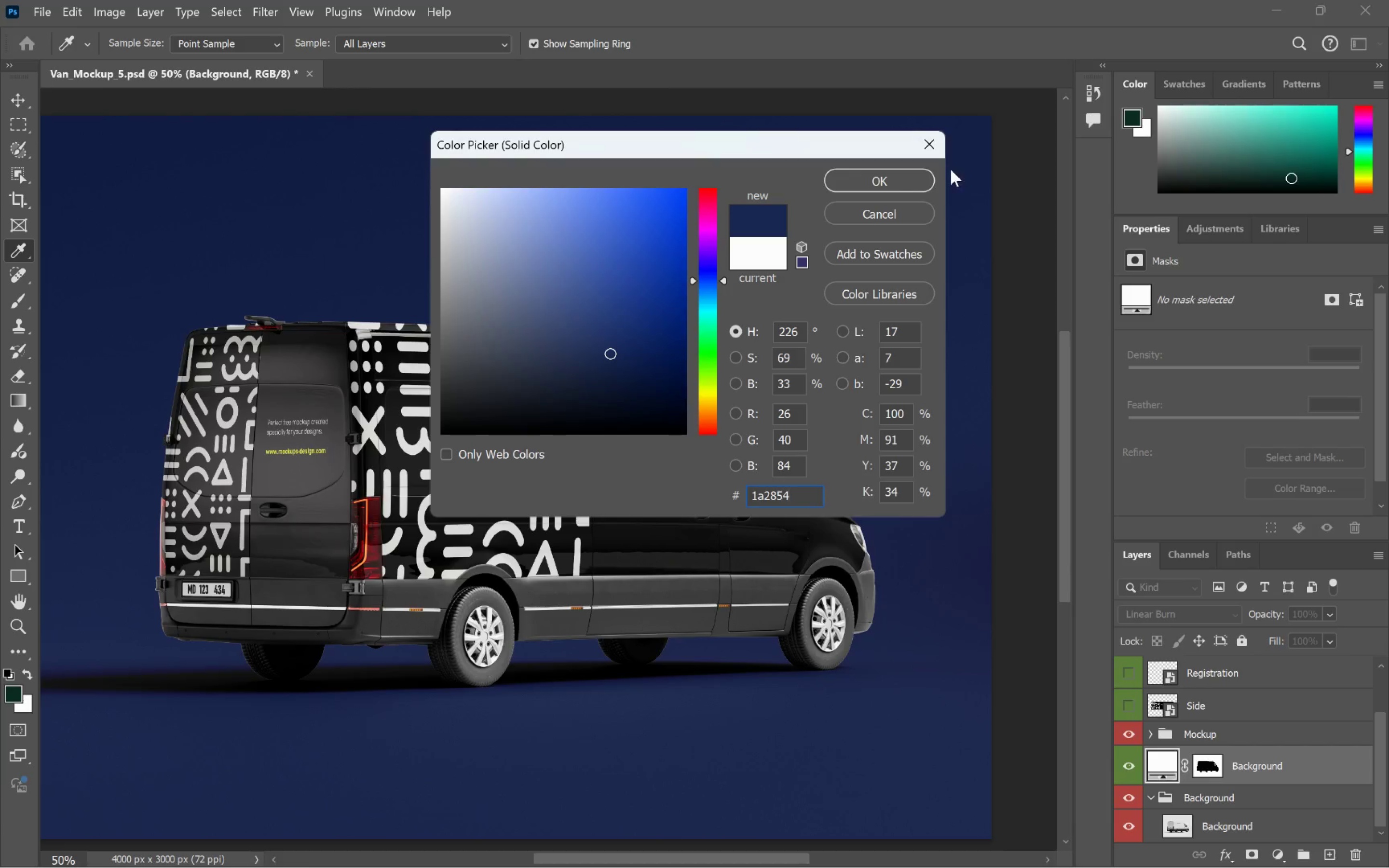 
left_click([875, 183])
 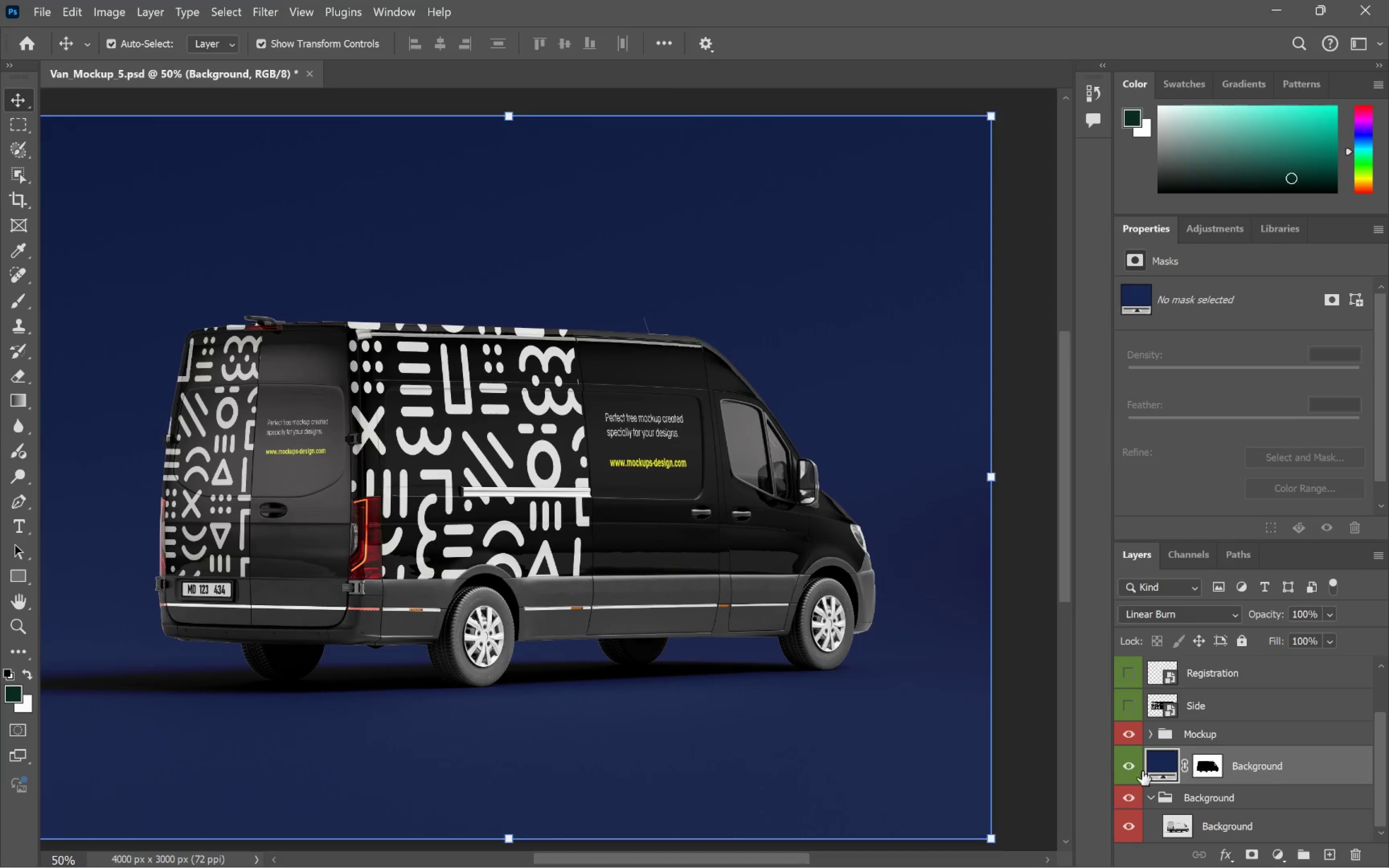 
left_click([1149, 798])
 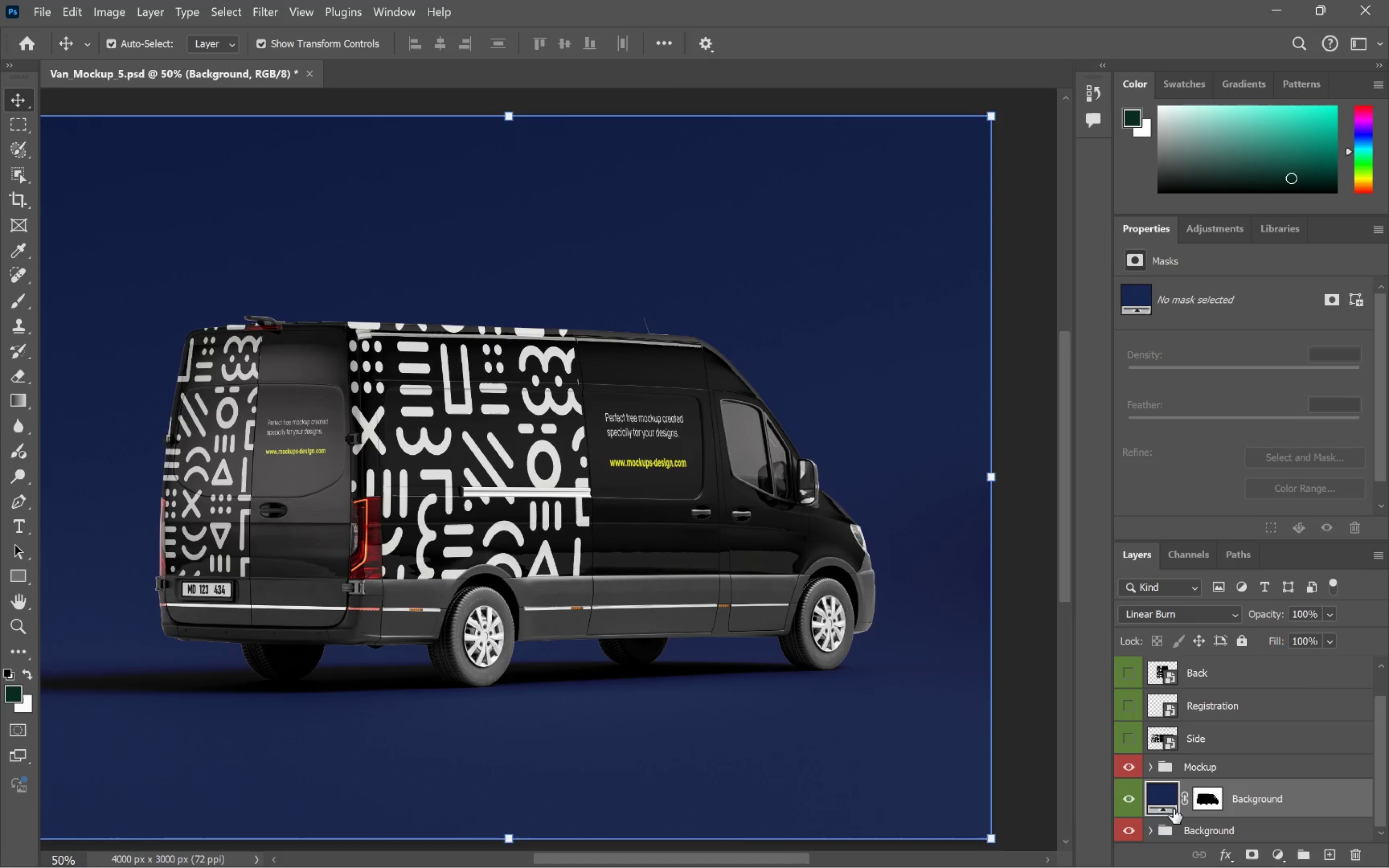 
double_click([1163, 791])
 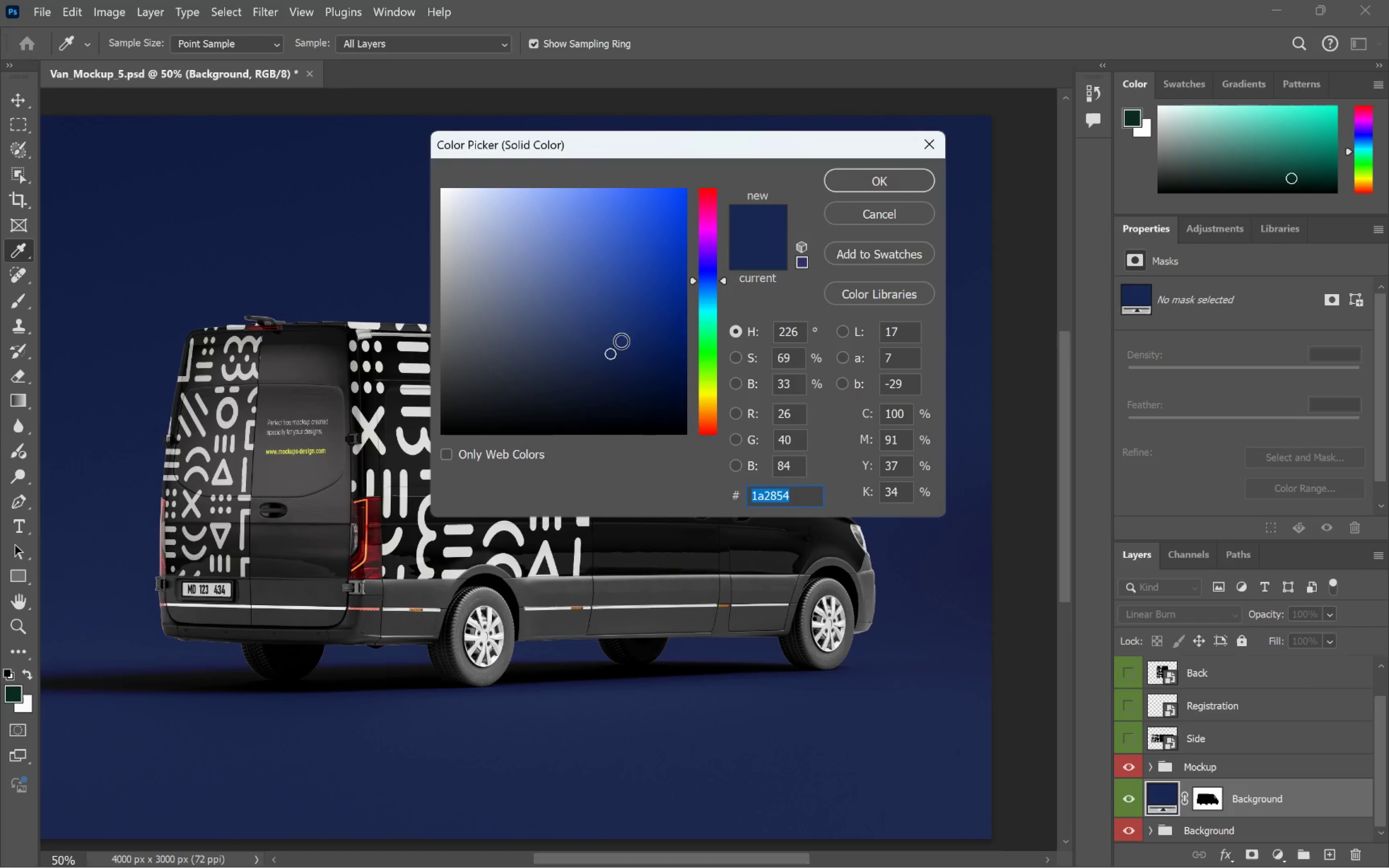 
left_click_drag(start_coordinate=[612, 348], to_coordinate=[502, 195])
 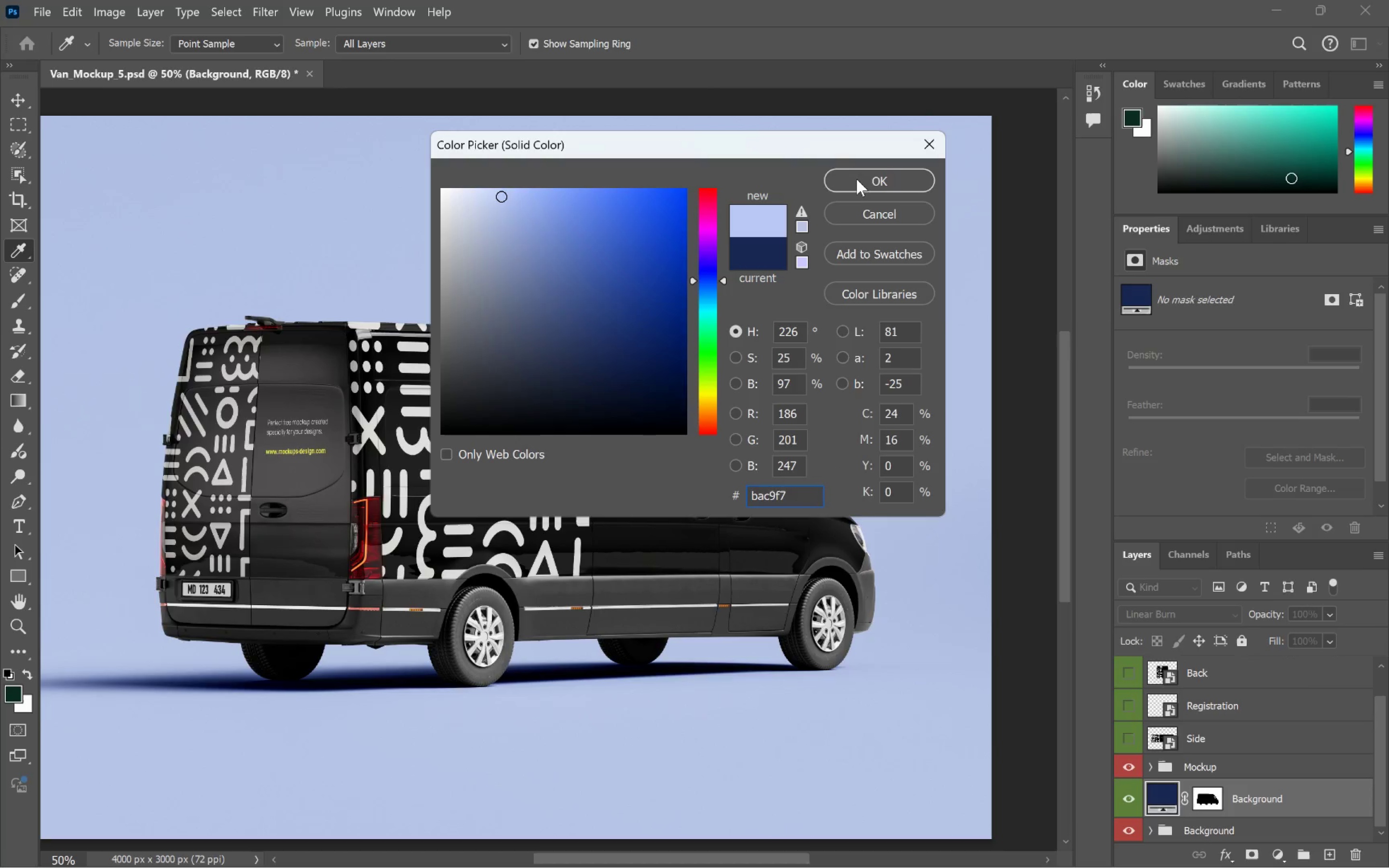 
left_click([857, 179])
 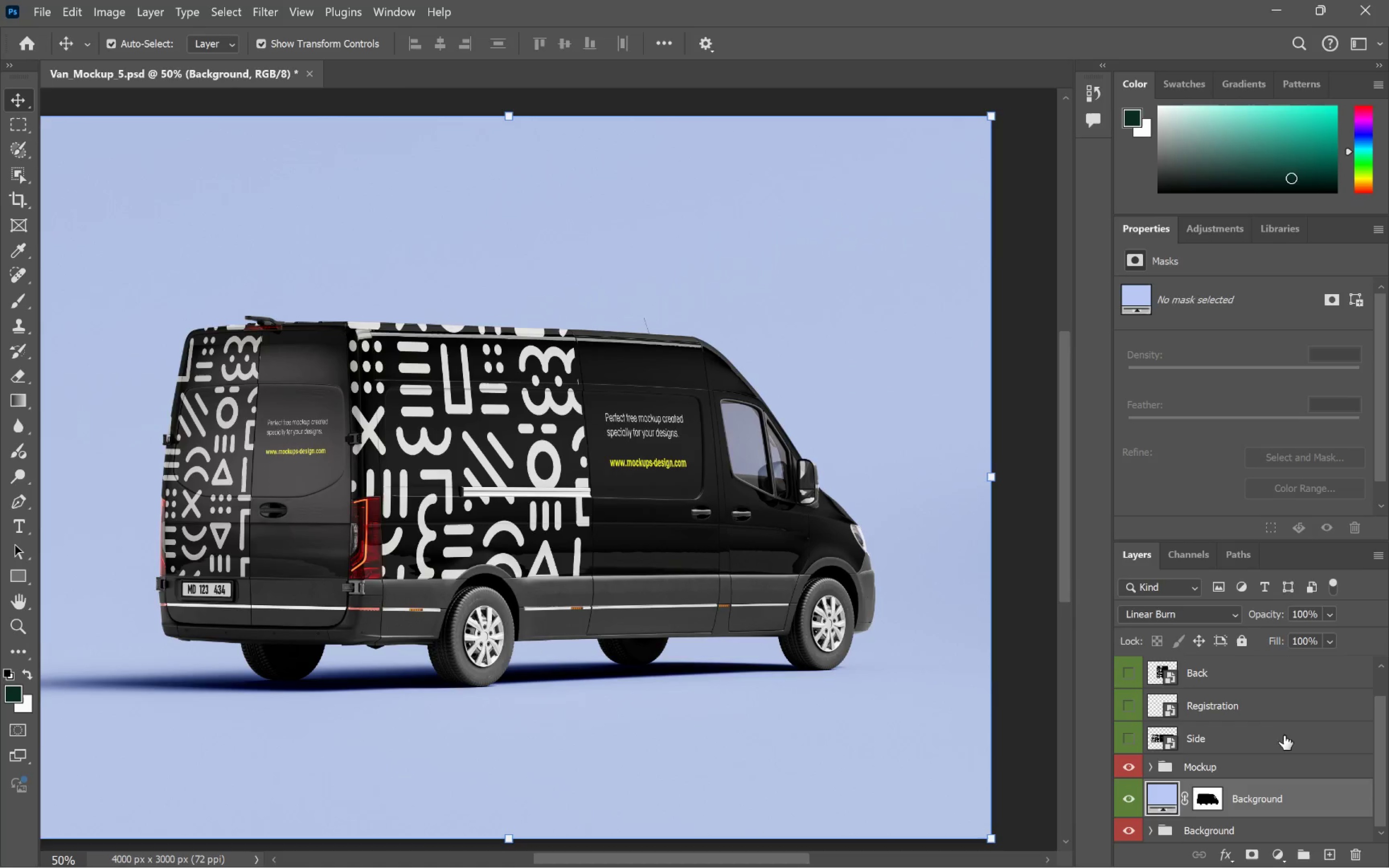 
scroll: coordinate [1257, 722], scroll_direction: up, amount: 3.0
 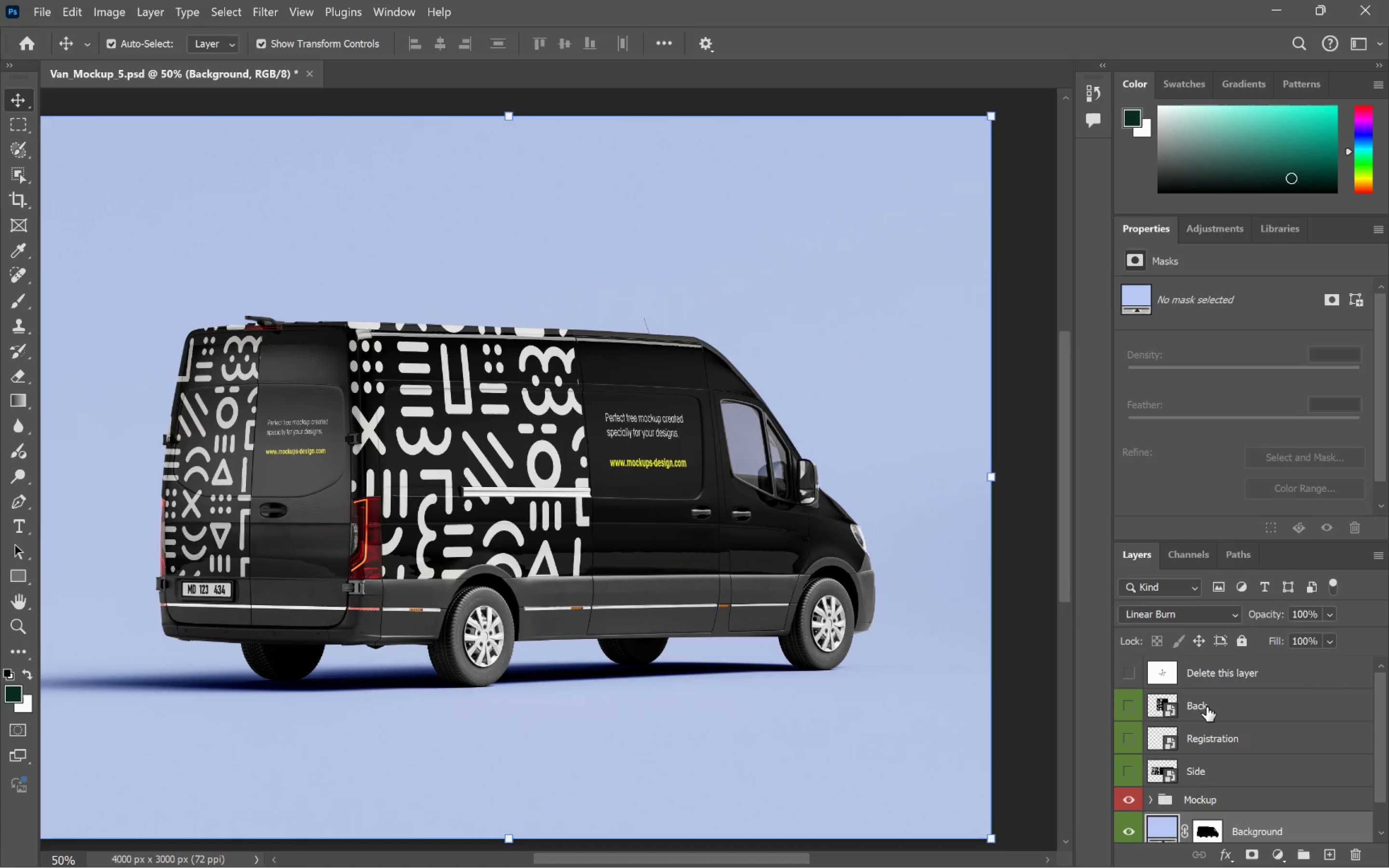 
left_click([1207, 707])
 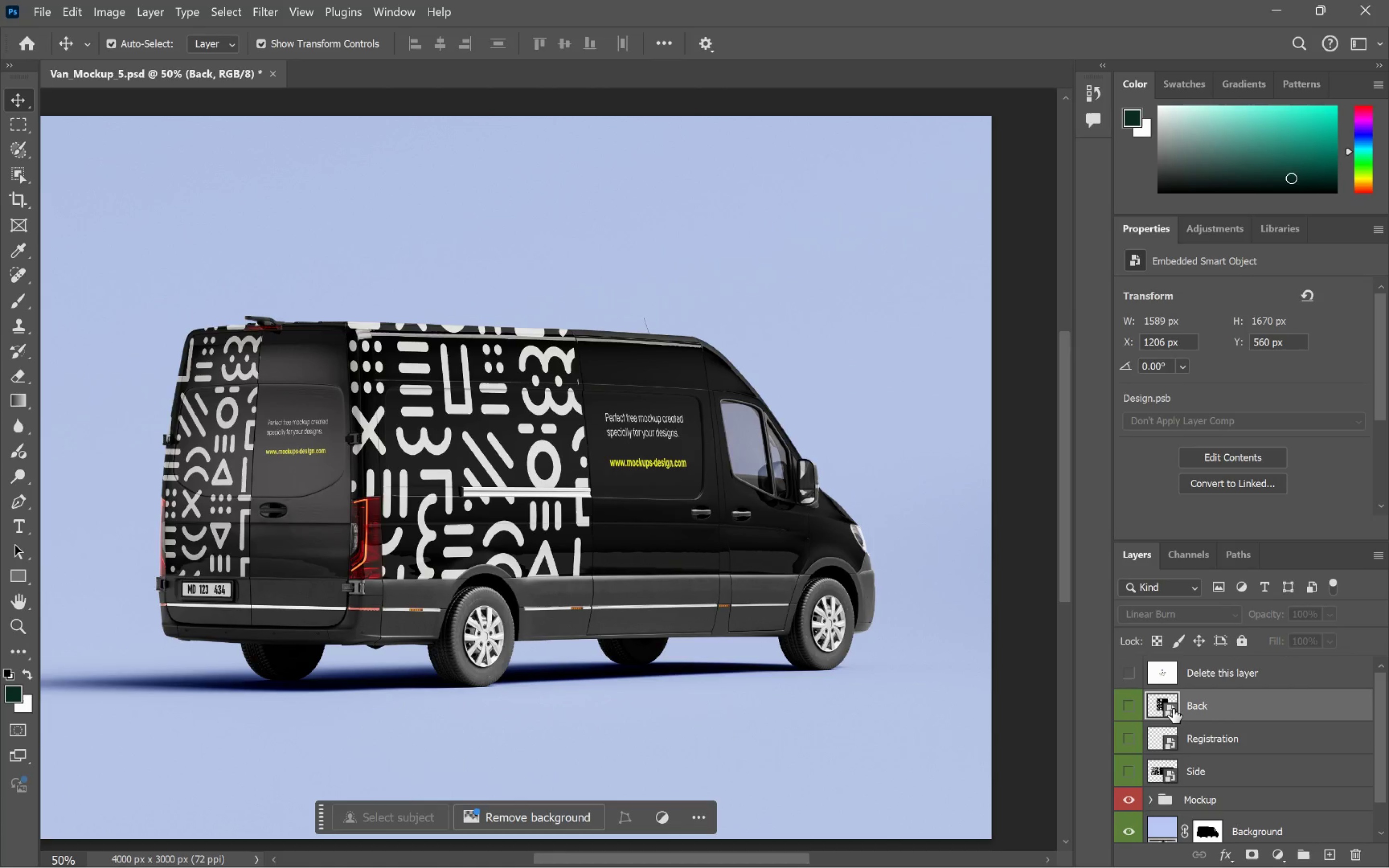 
double_click([1173, 709])
 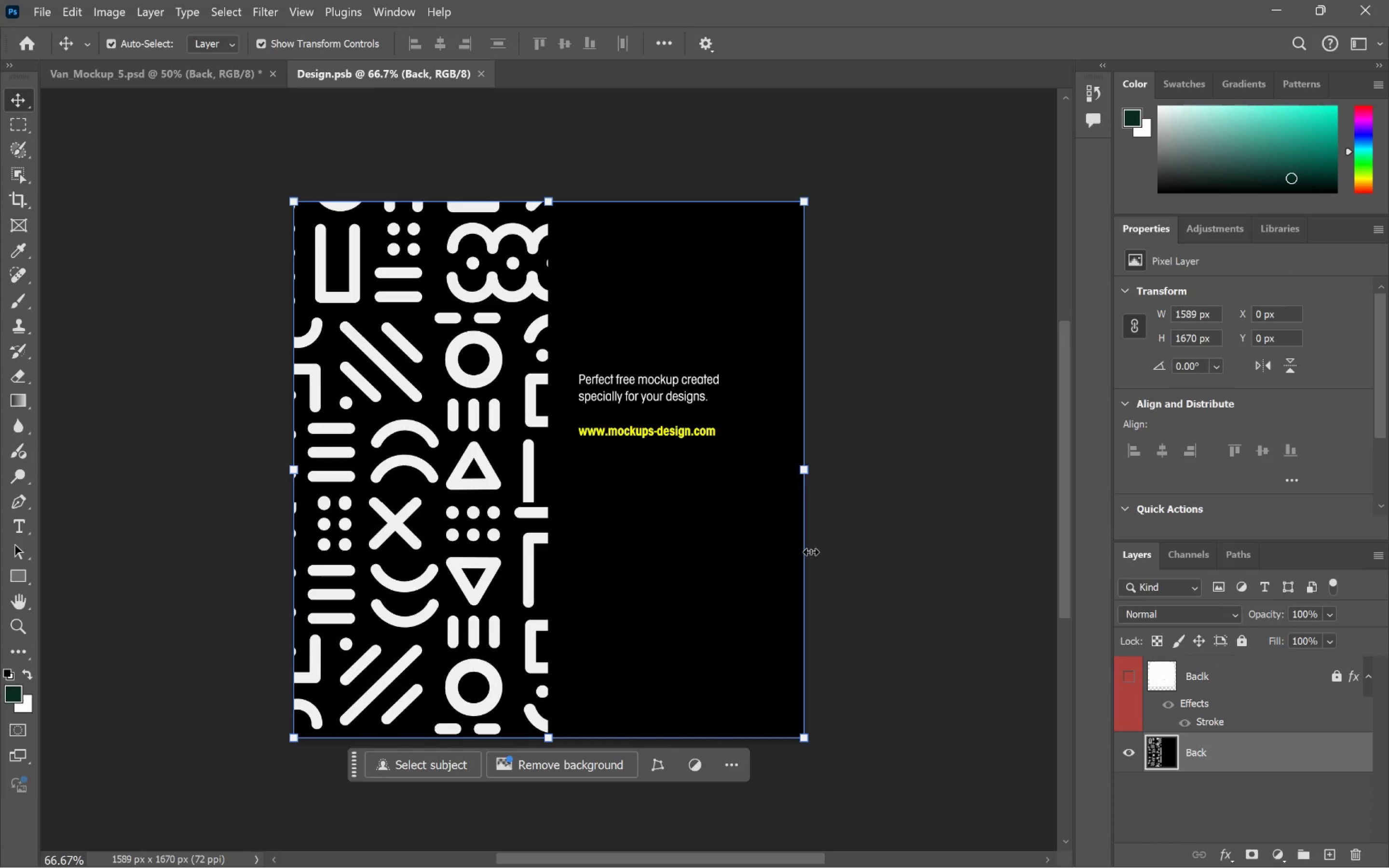 
wait(9.81)
 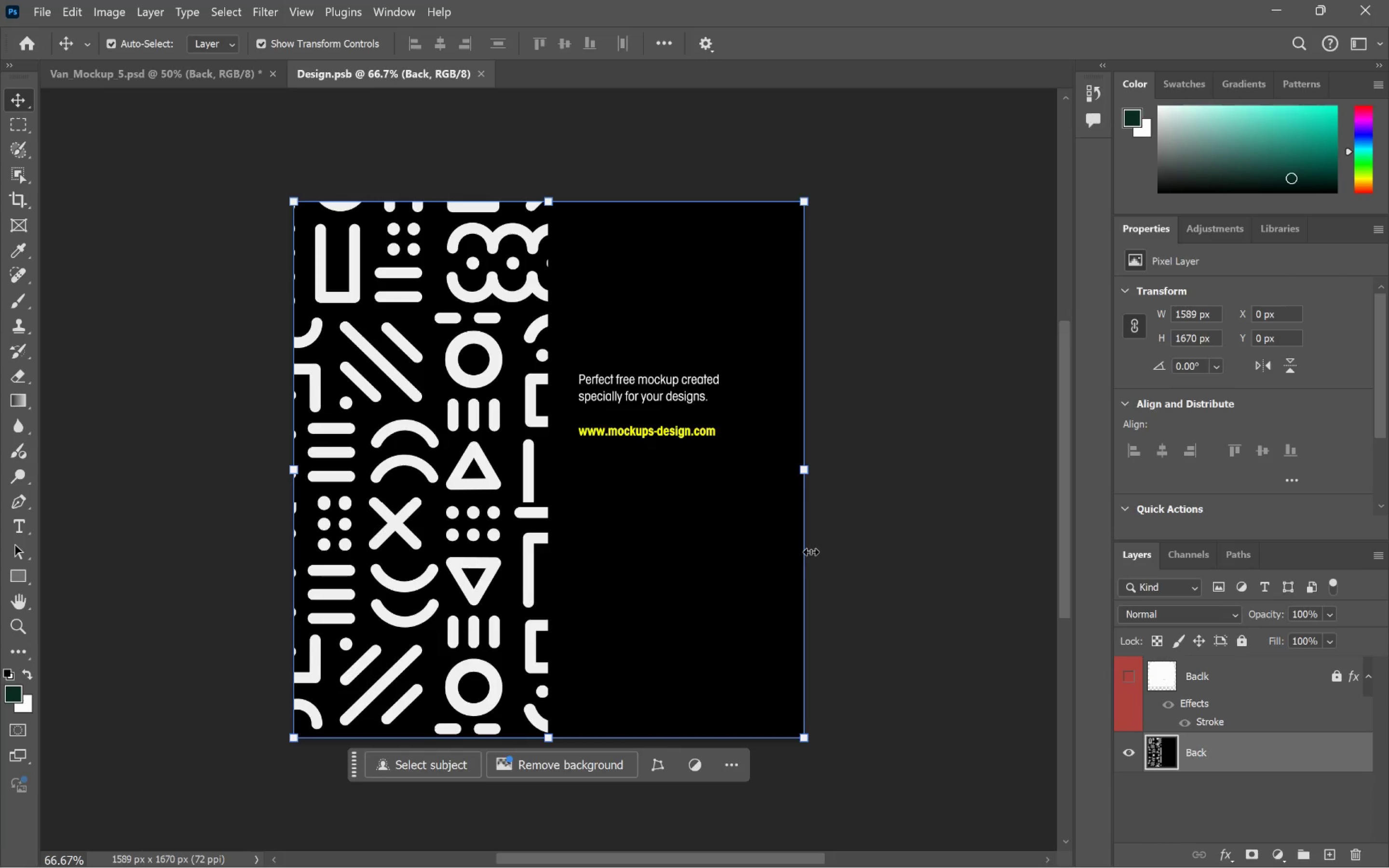 
key(Alt+Tab)
 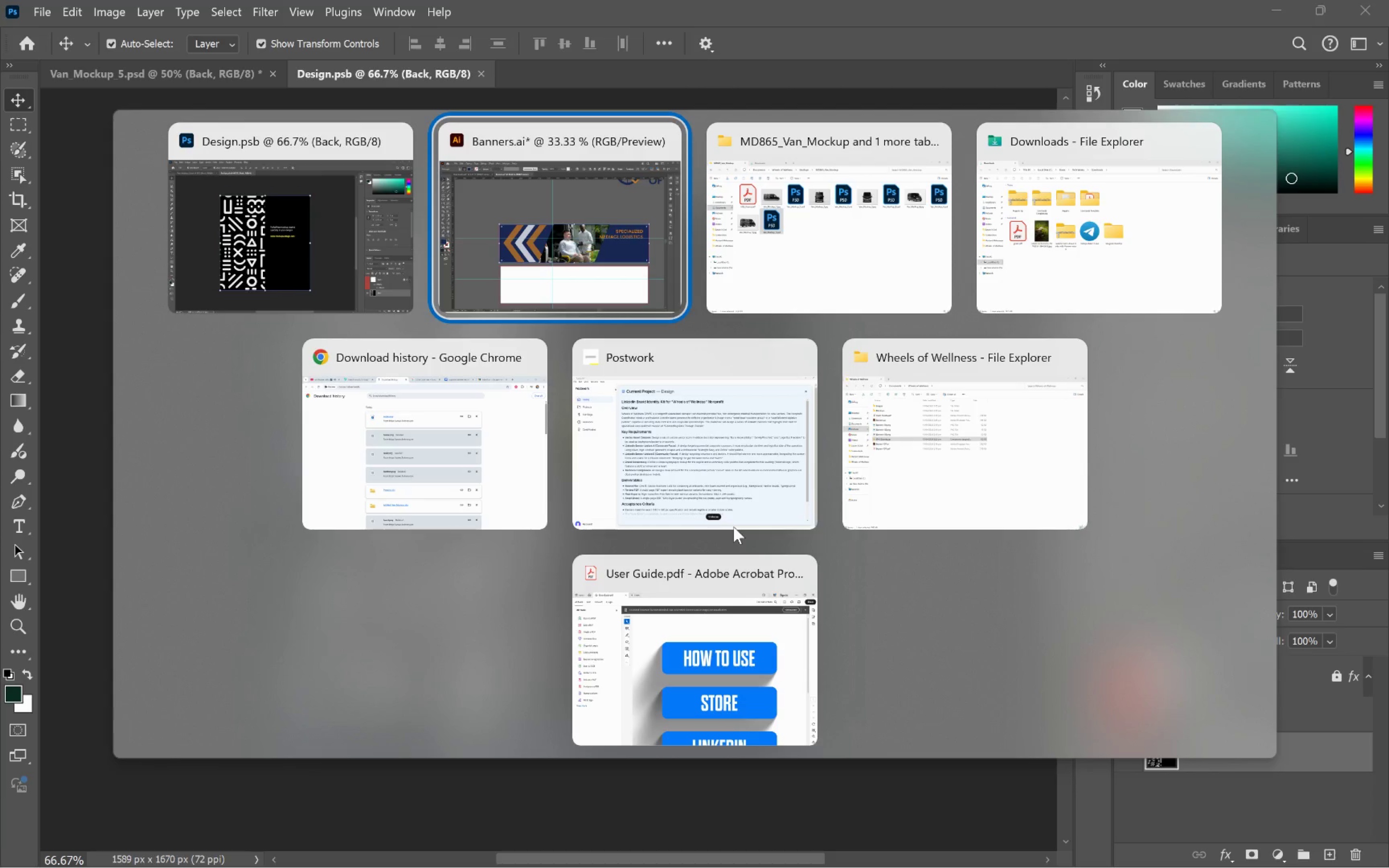 
key(Alt+Tab)
 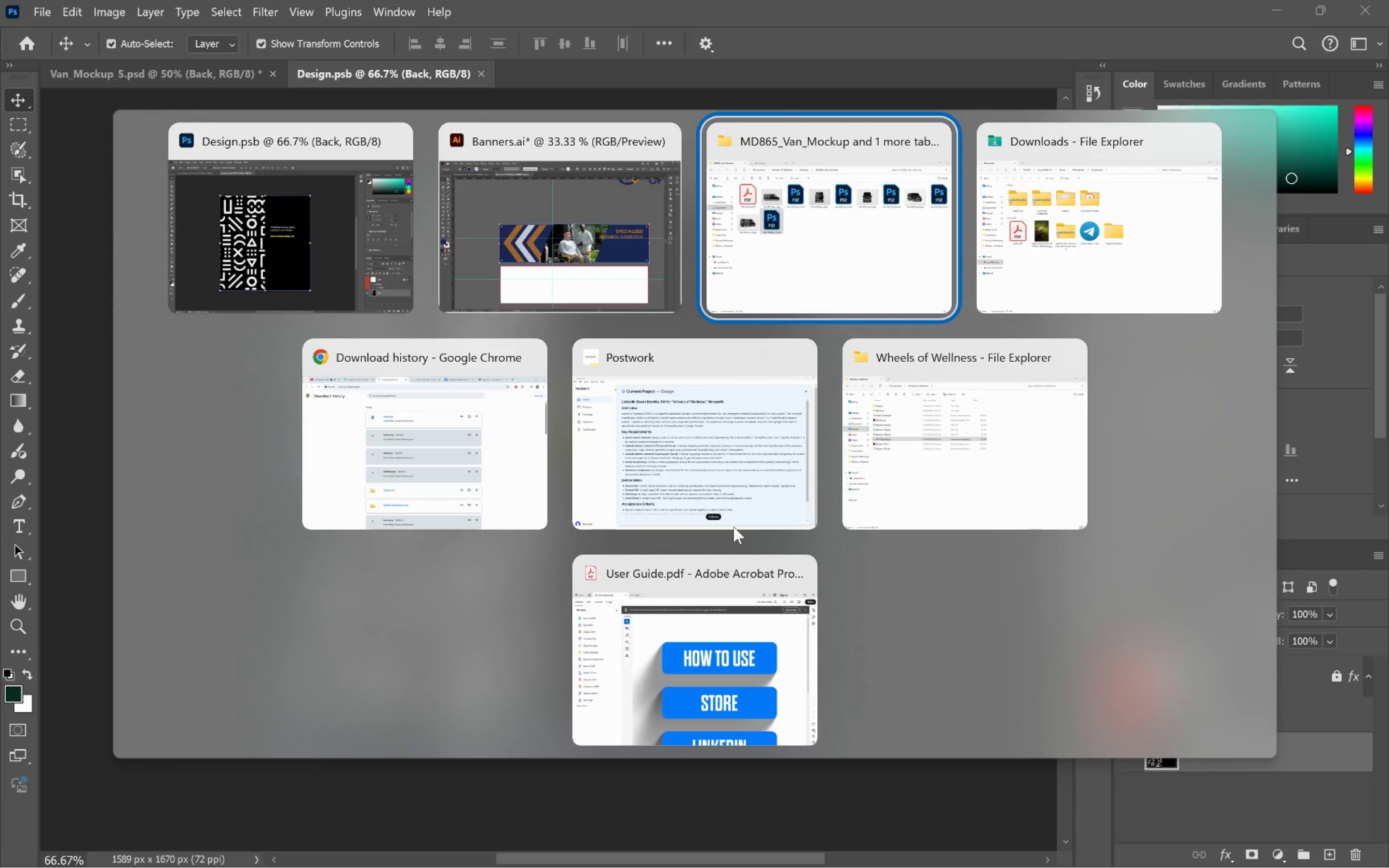 
key(Alt+Tab)
 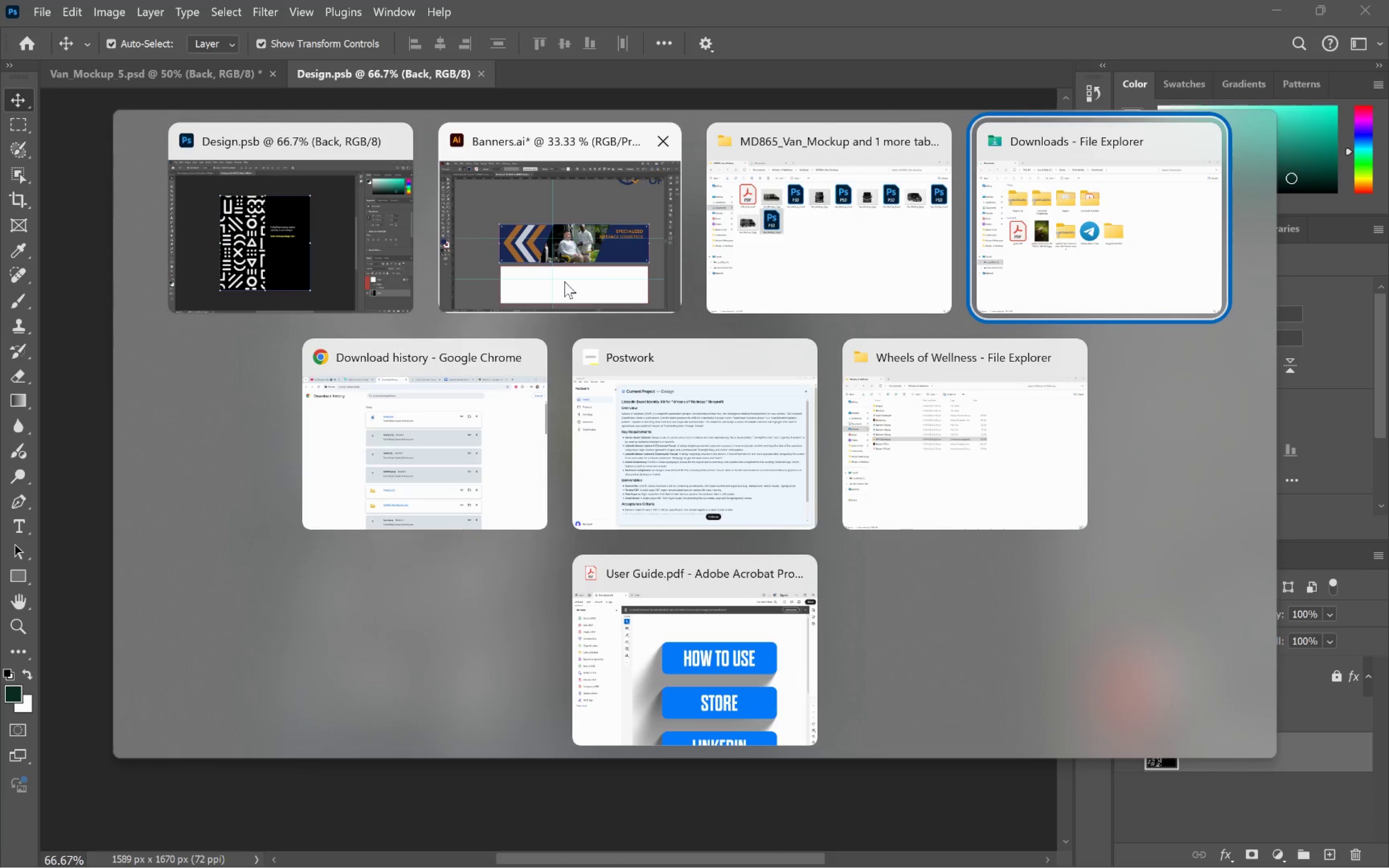 
left_click([548, 262])
 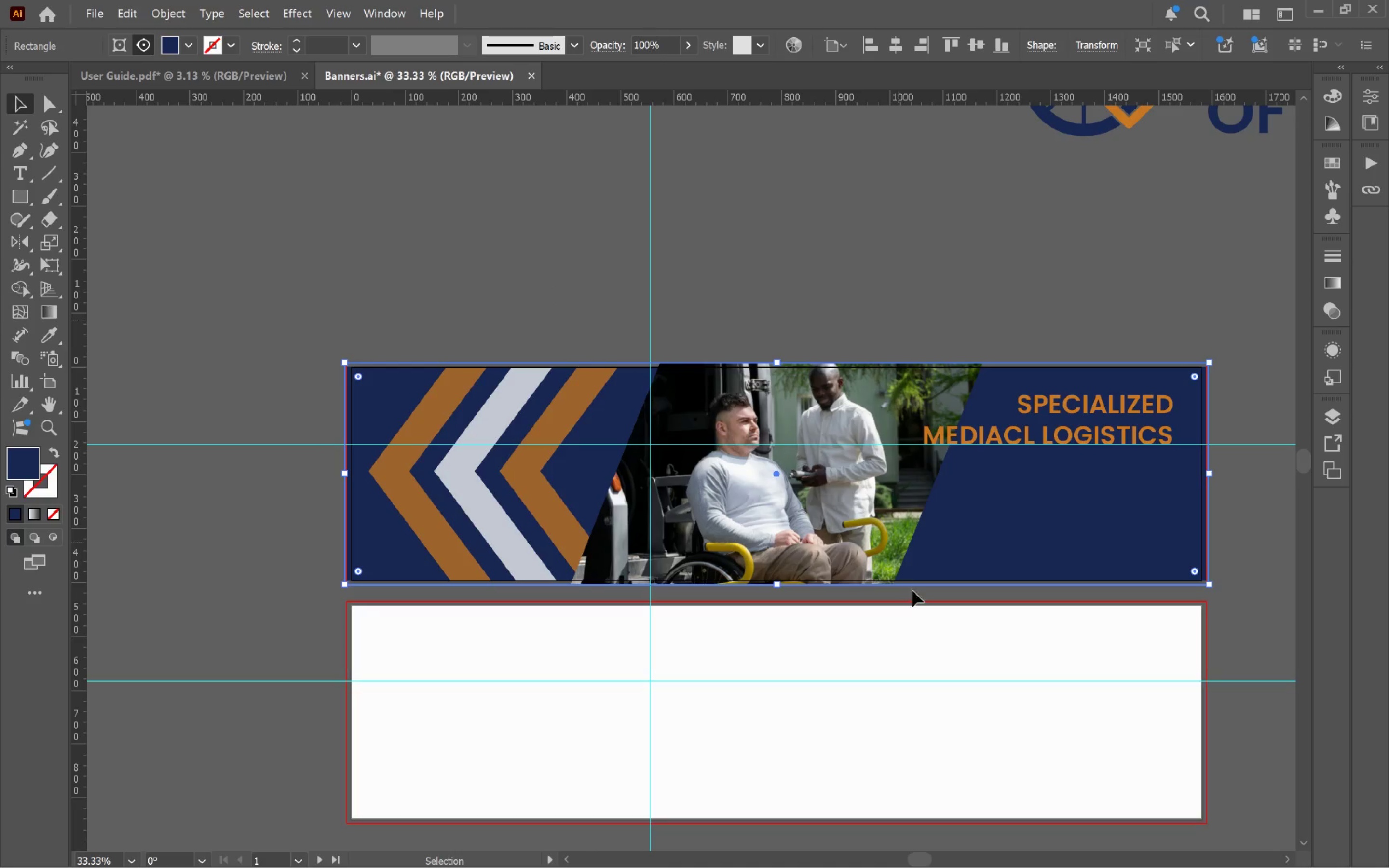 
hold_key(key=AltLeft, duration=0.44)
 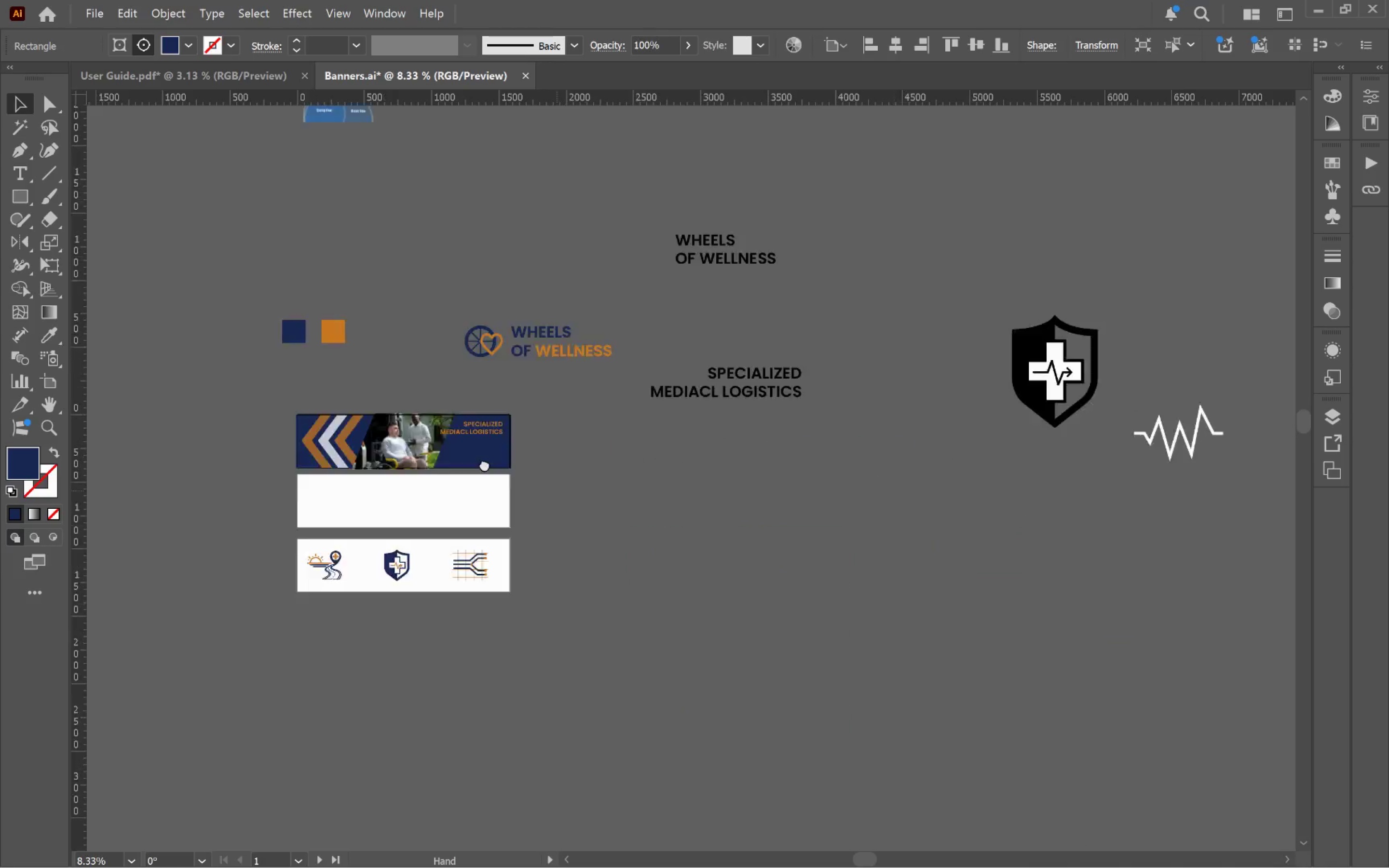 
hold_key(key=Space, duration=0.74)
 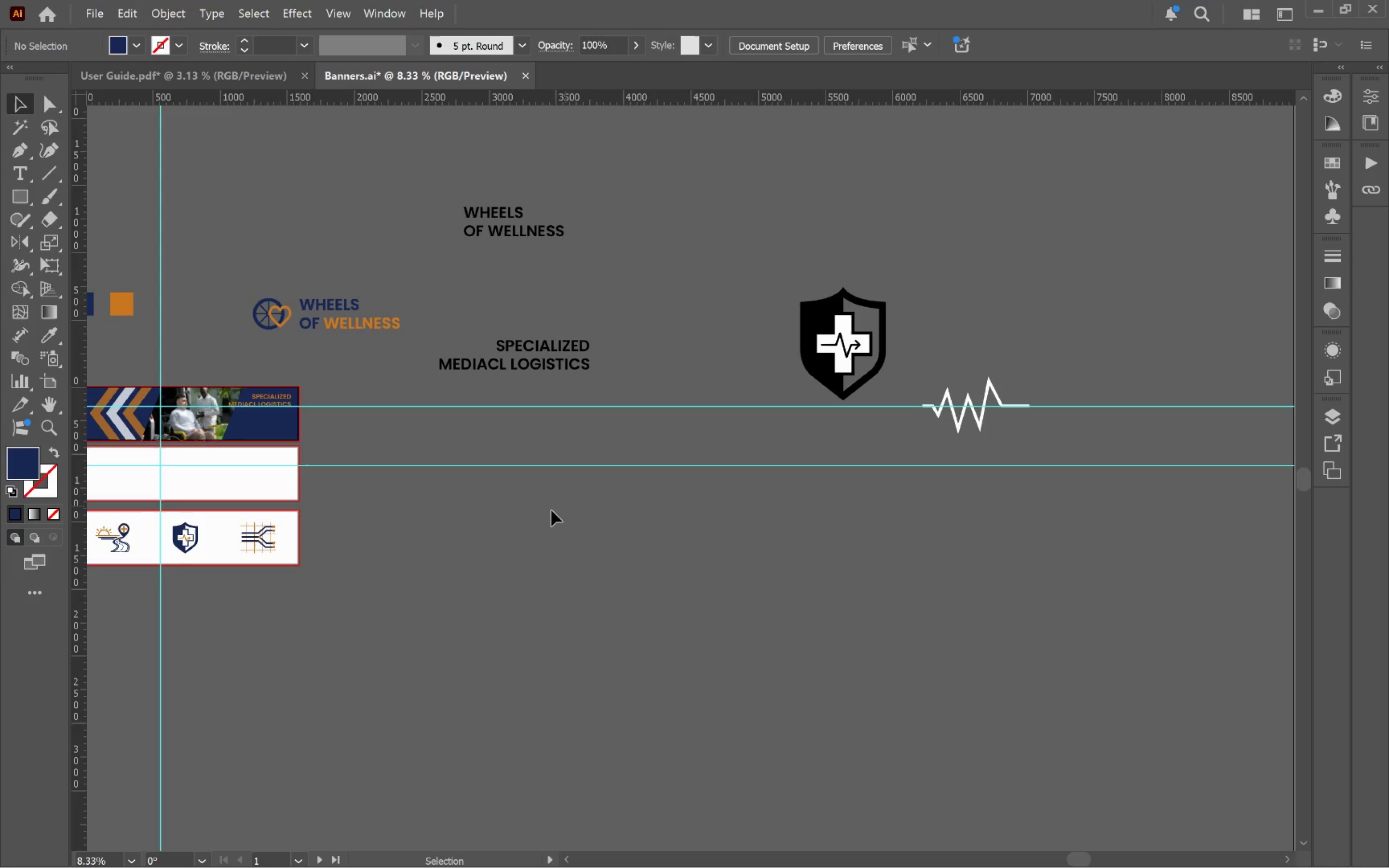 
left_click_drag(start_coordinate=[1040, 646], to_coordinate=[345, 464])
 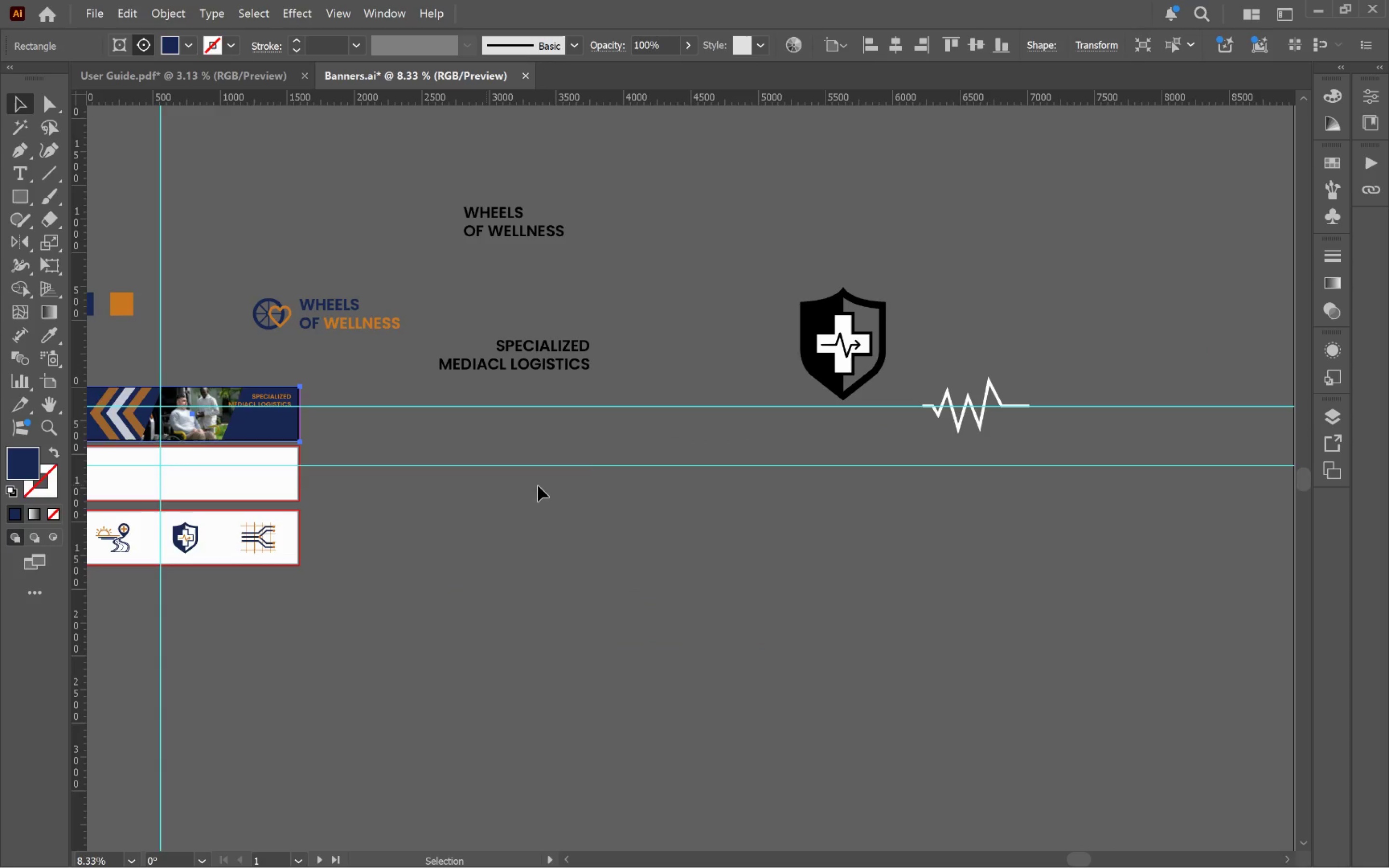 
scroll: coordinate [926, 637], scroll_direction: down, amount: 4.0
 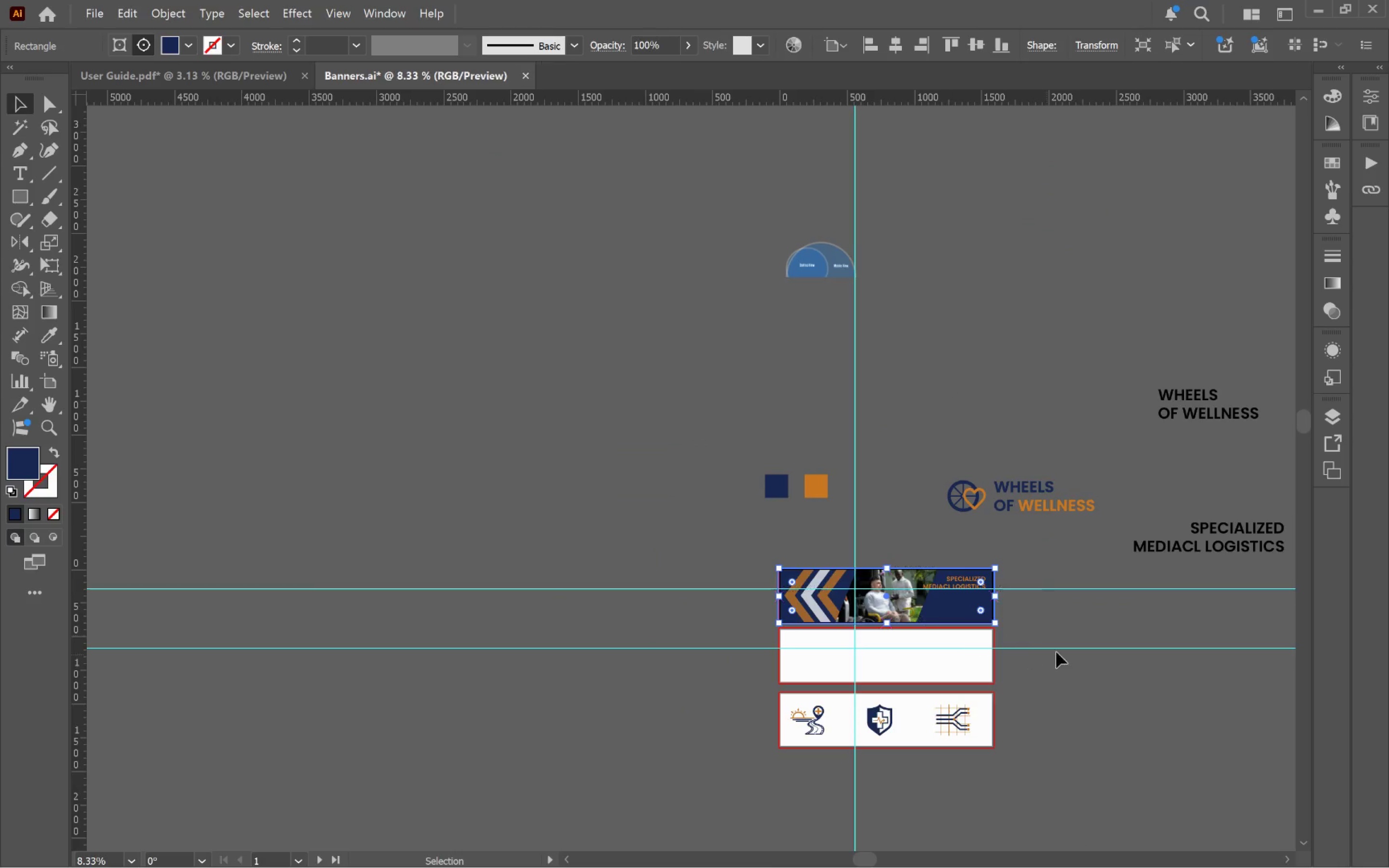 
left_click_drag(start_coordinate=[598, 481], to_coordinate=[600, 483])
 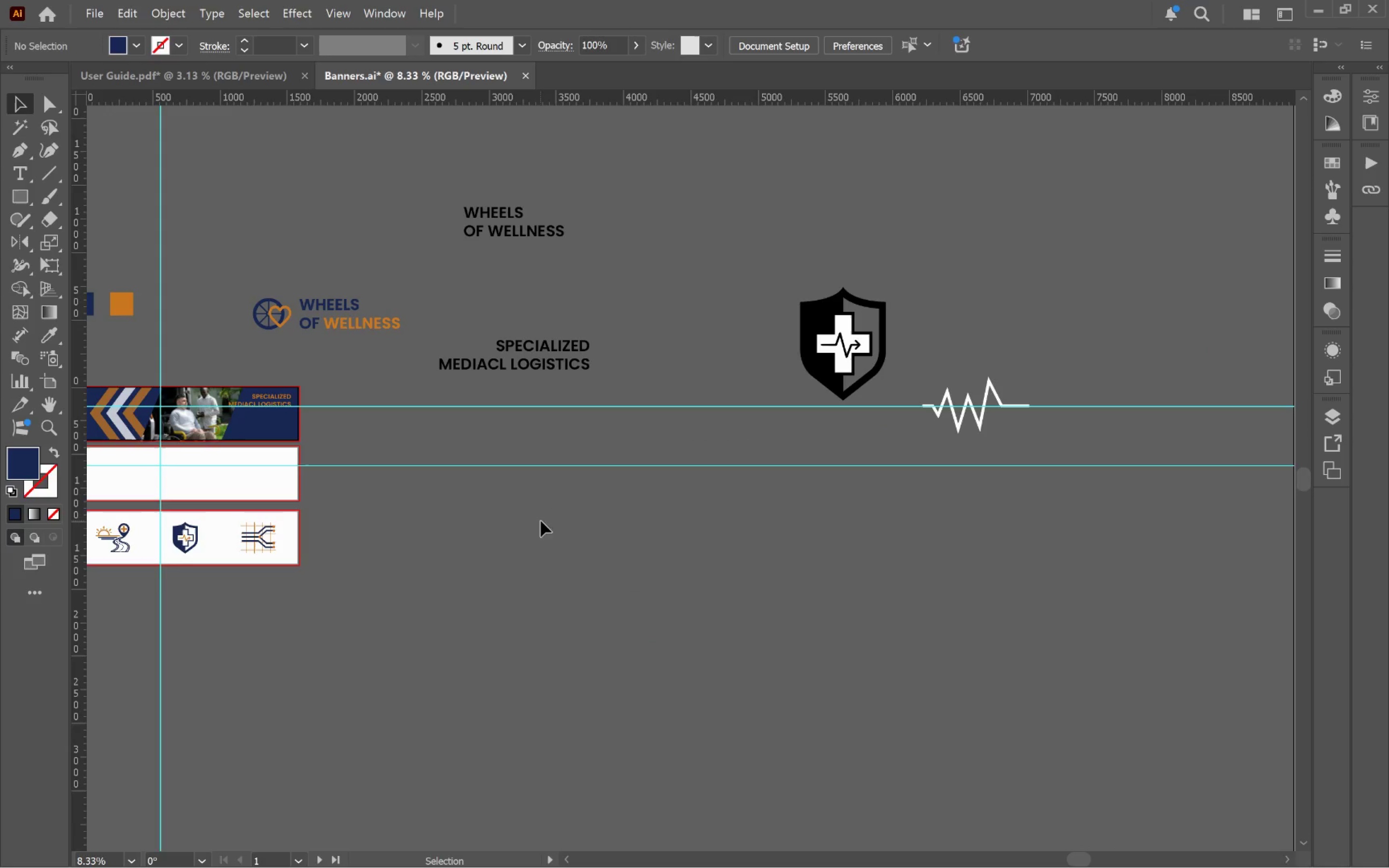 
hold_key(key=AltLeft, duration=0.41)
 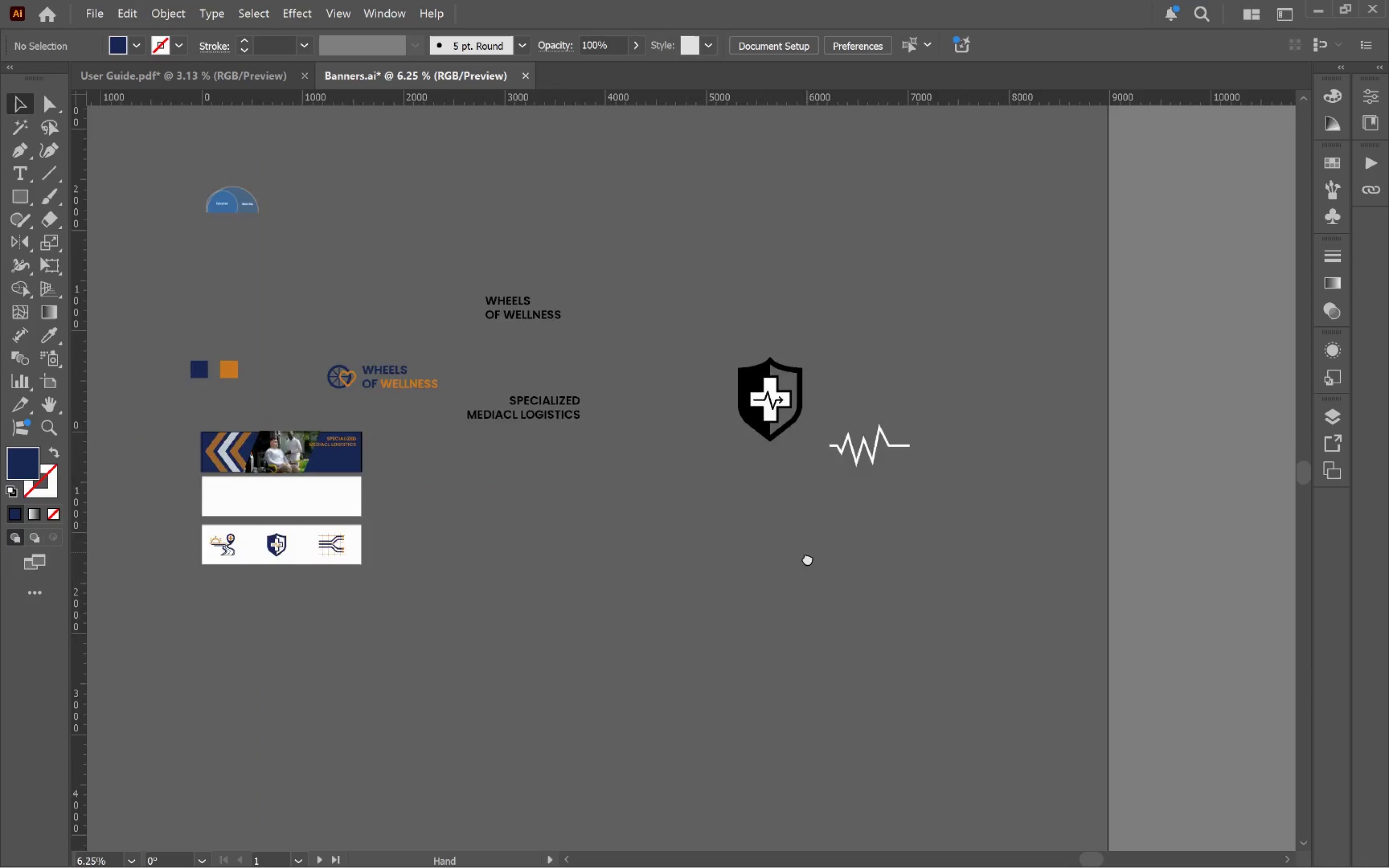 
hold_key(key=Space, duration=1.26)
 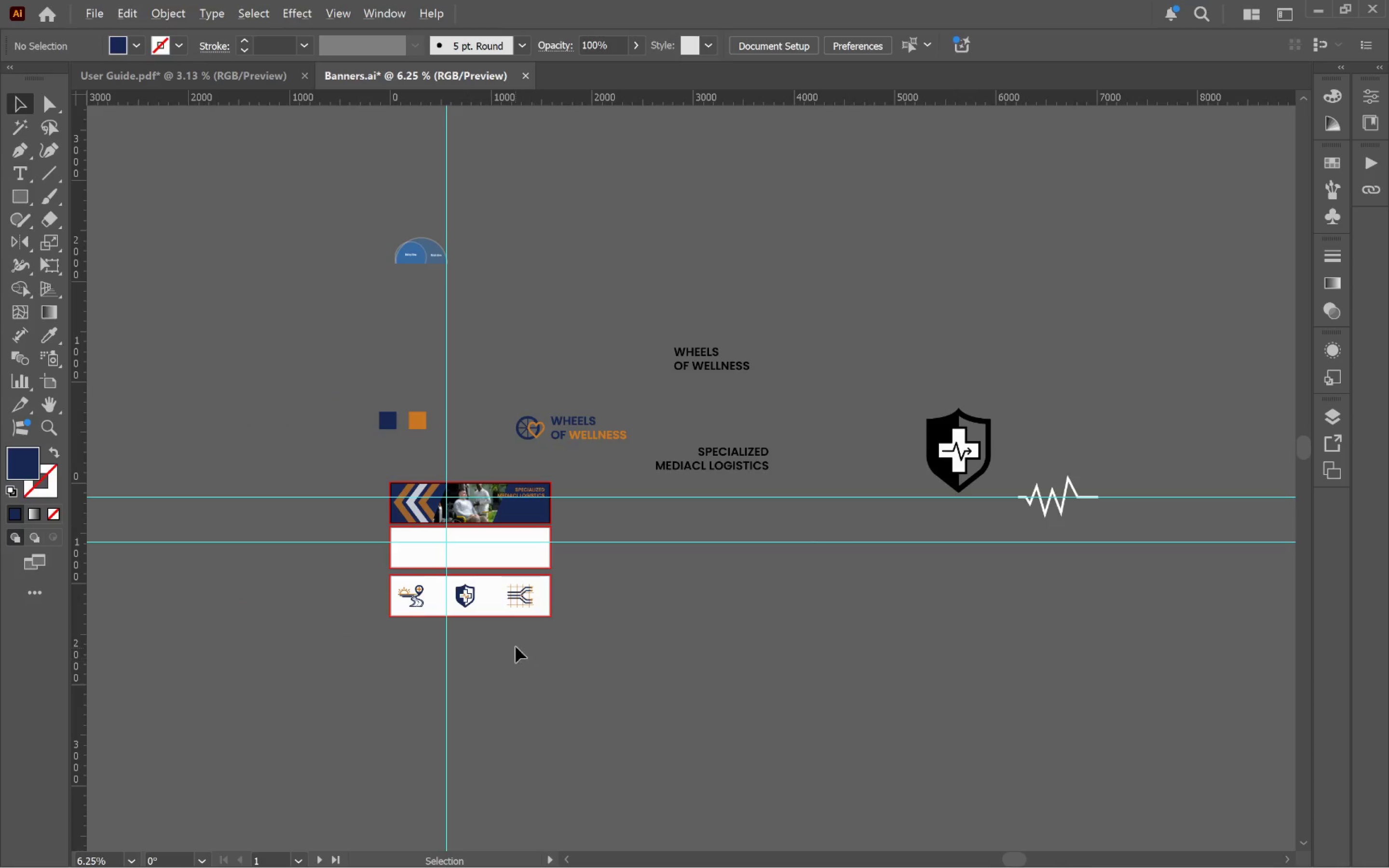 
scroll: coordinate [562, 535], scroll_direction: down, amount: 1.0
 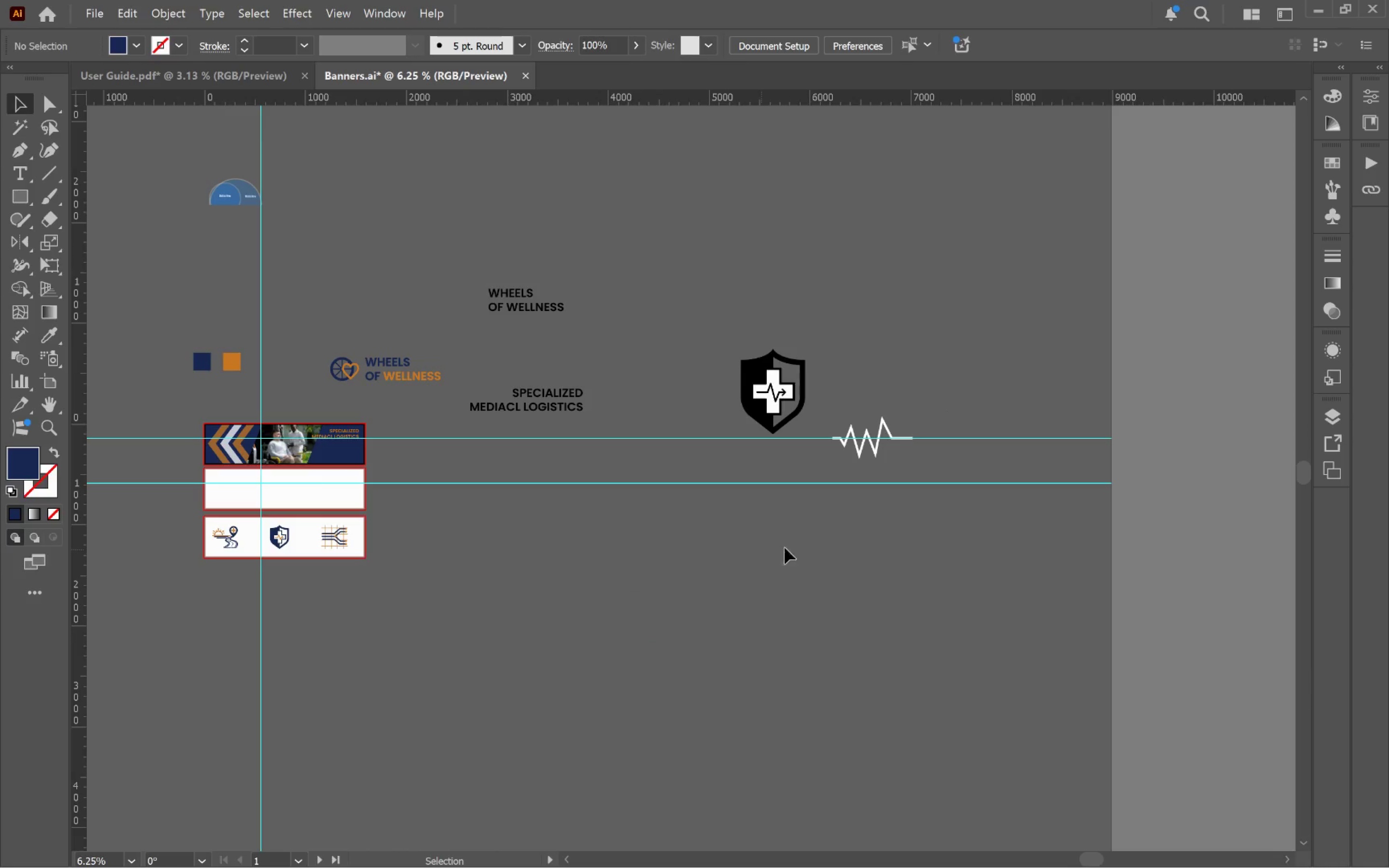 
left_click_drag(start_coordinate=[810, 545], to_coordinate=[995, 603])
 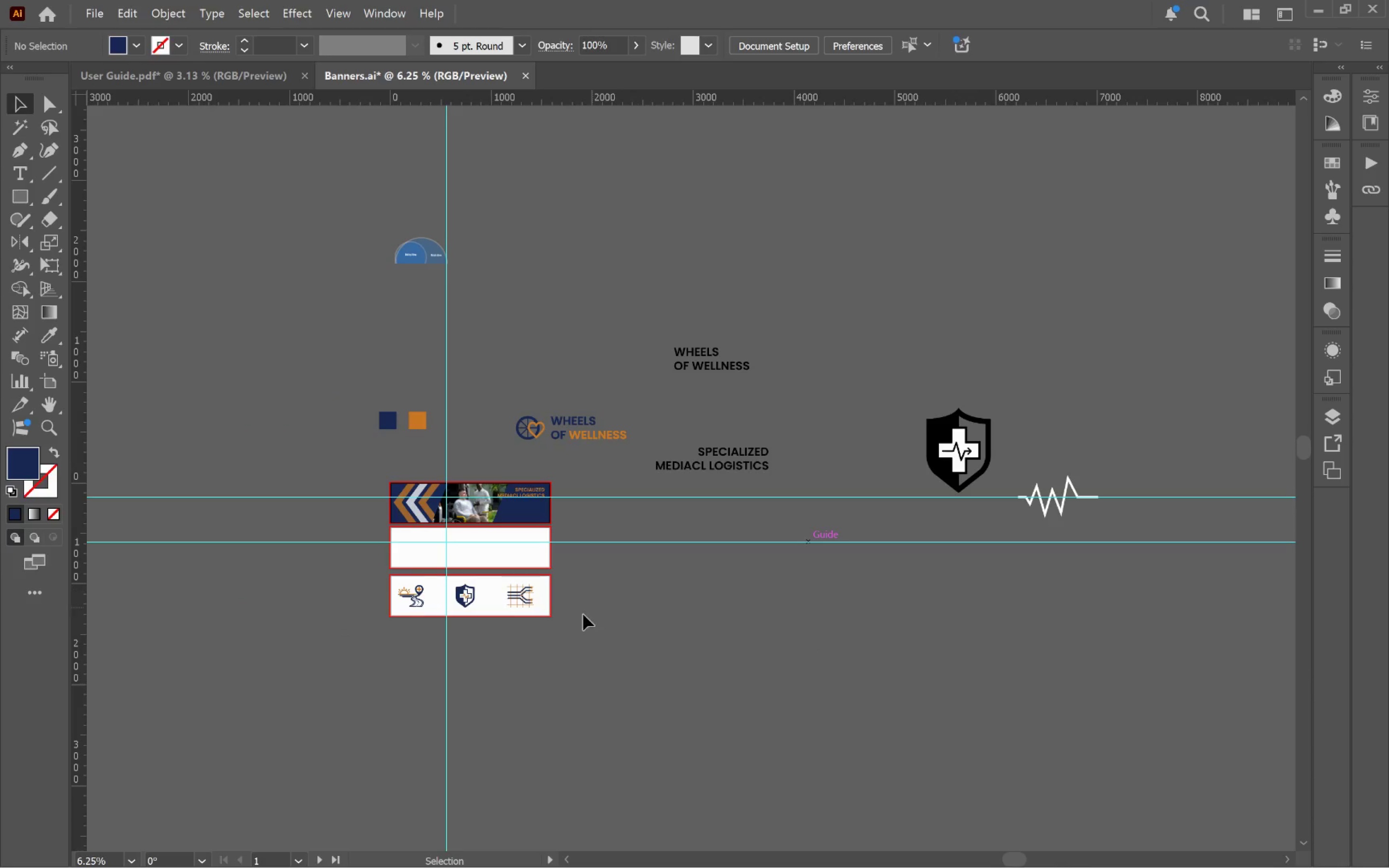 
hold_key(key=AltLeft, duration=0.58)
 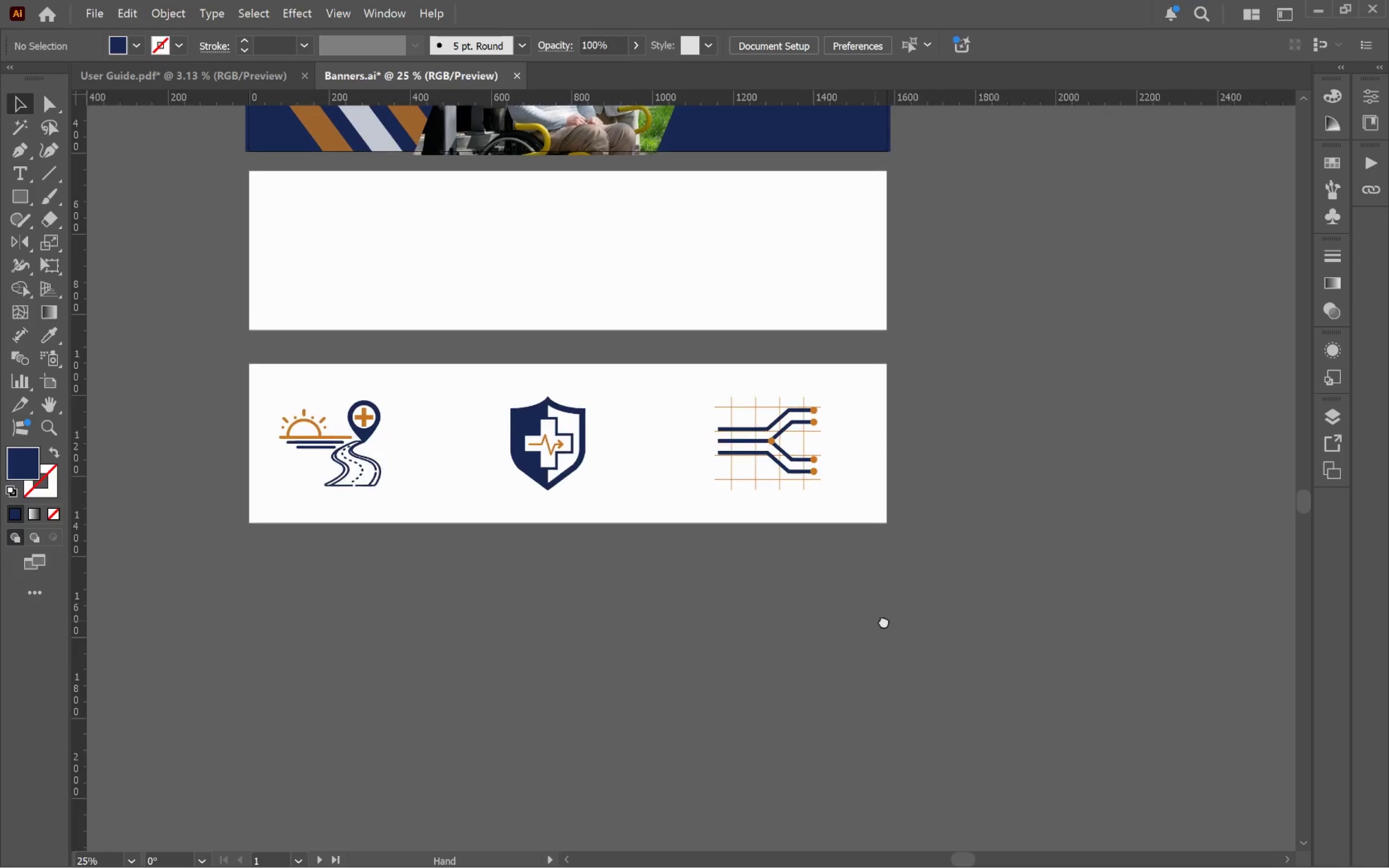 
hold_key(key=Space, duration=0.49)
 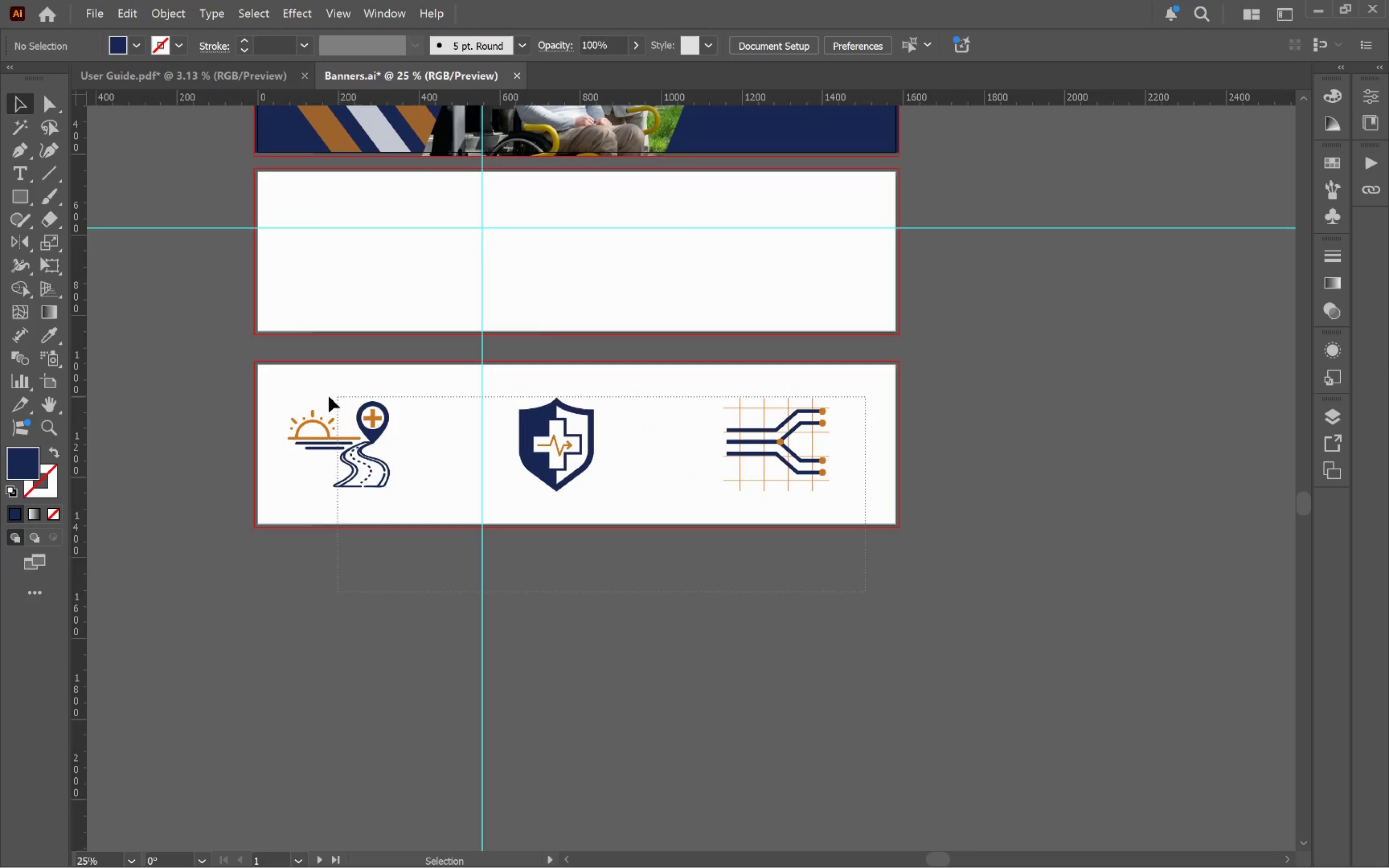 
left_click_drag(start_coordinate=[643, 644], to_coordinate=[885, 622])
 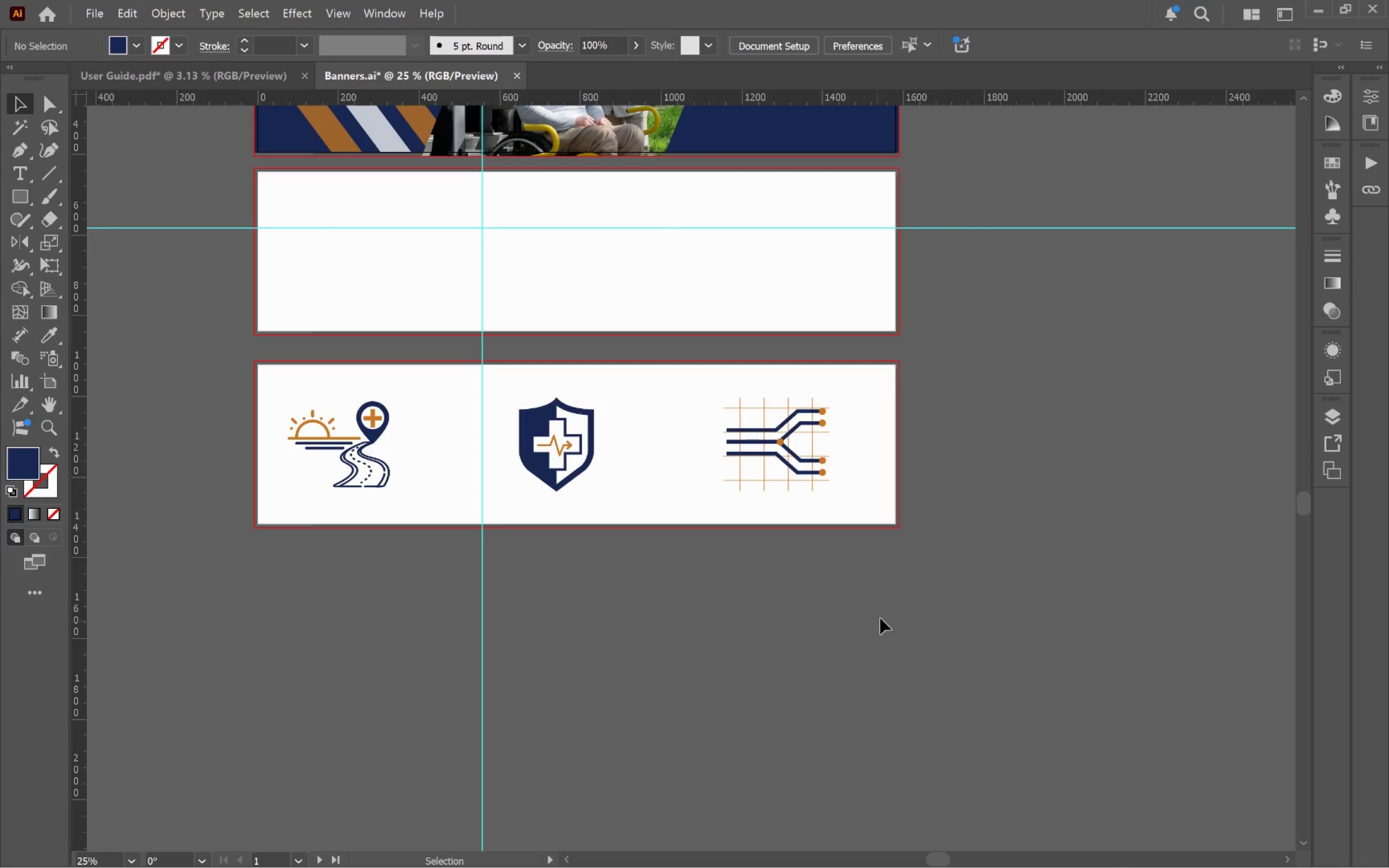 
scroll: coordinate [516, 639], scroll_direction: up, amount: 4.0
 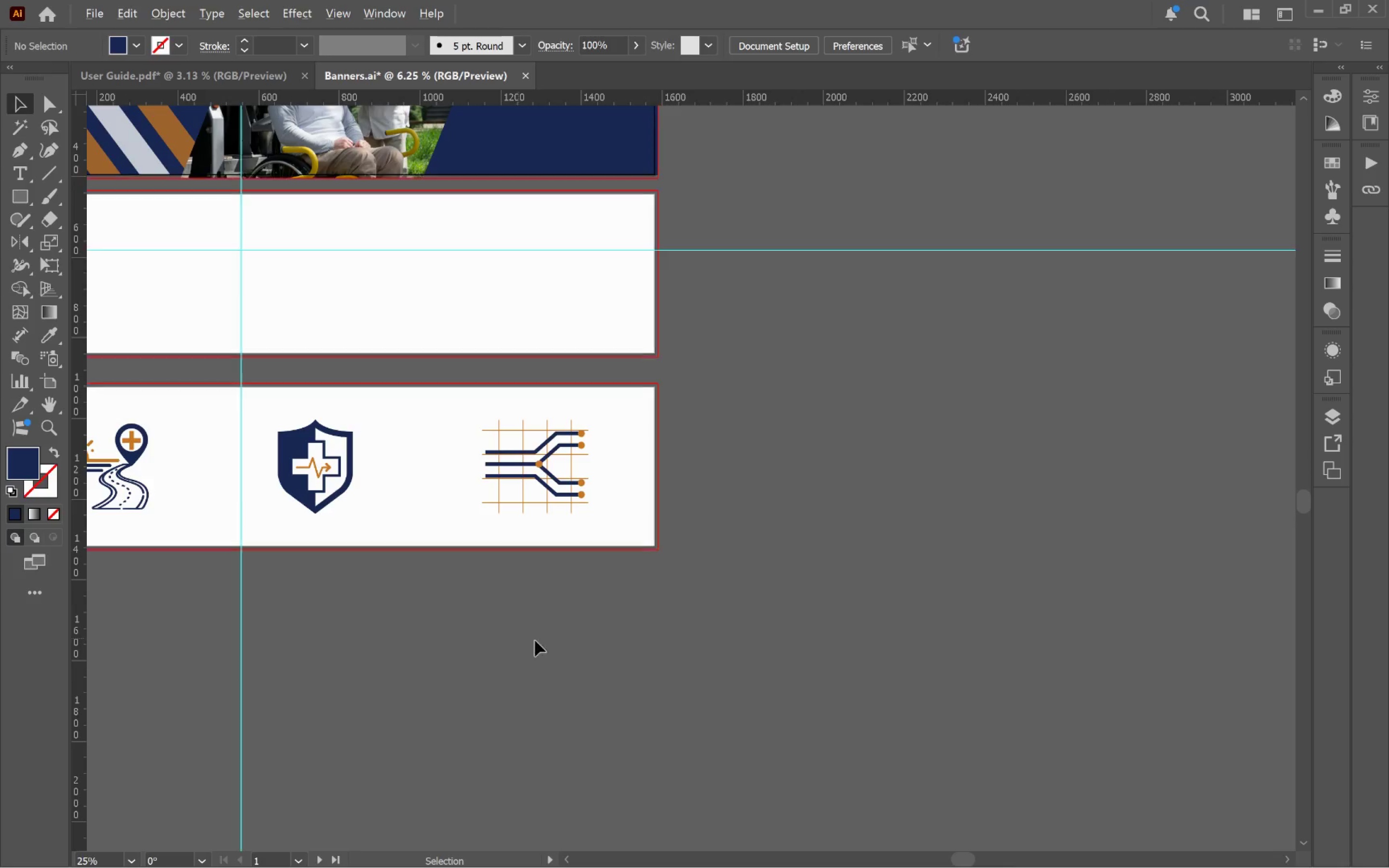 
left_click_drag(start_coordinate=[865, 593], to_coordinate=[262, 395])
 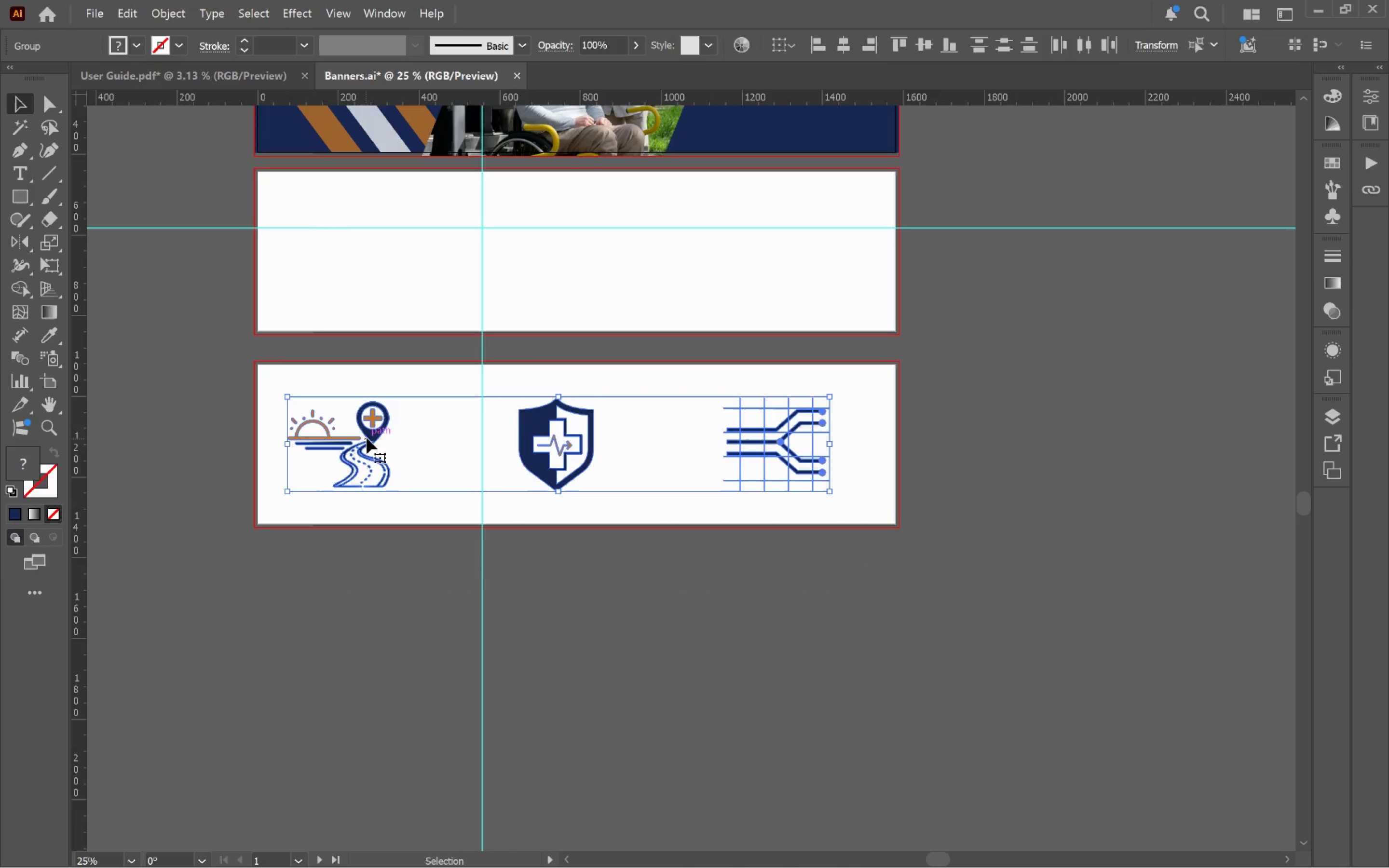 
left_click_drag(start_coordinate=[368, 436], to_coordinate=[952, 704])
 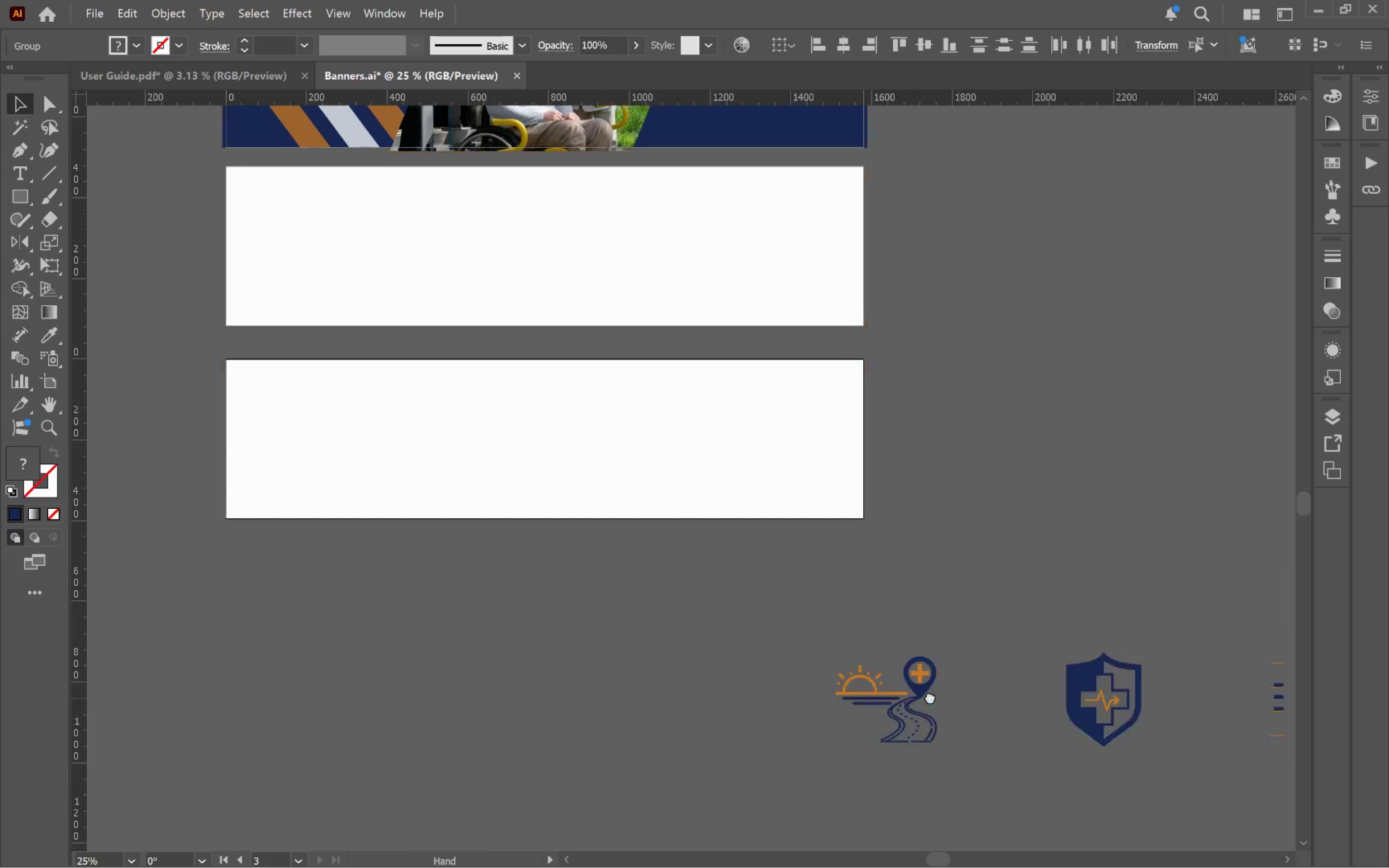 
hold_key(key=AltLeft, duration=0.6)
 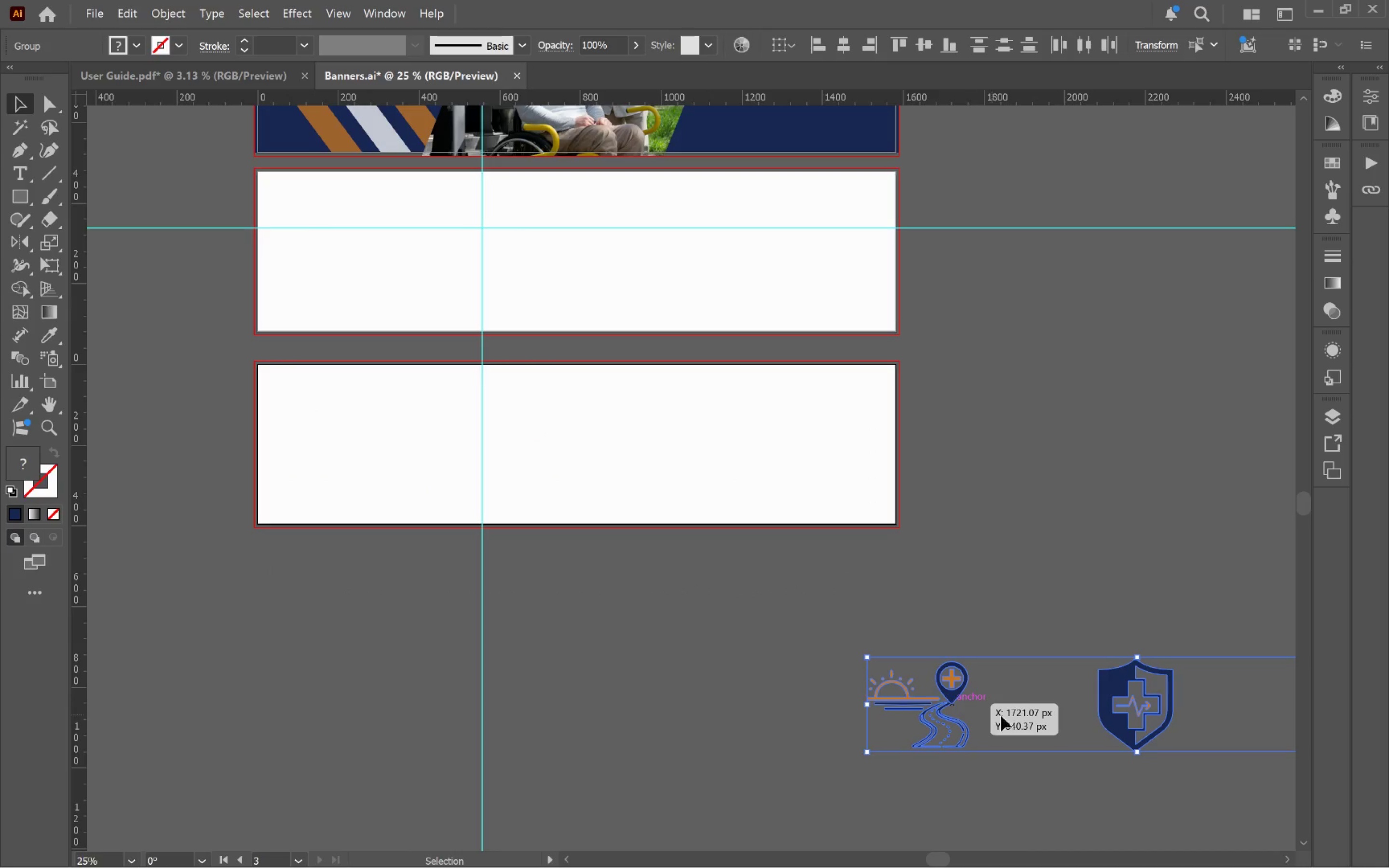 
hold_key(key=Space, duration=1.05)
 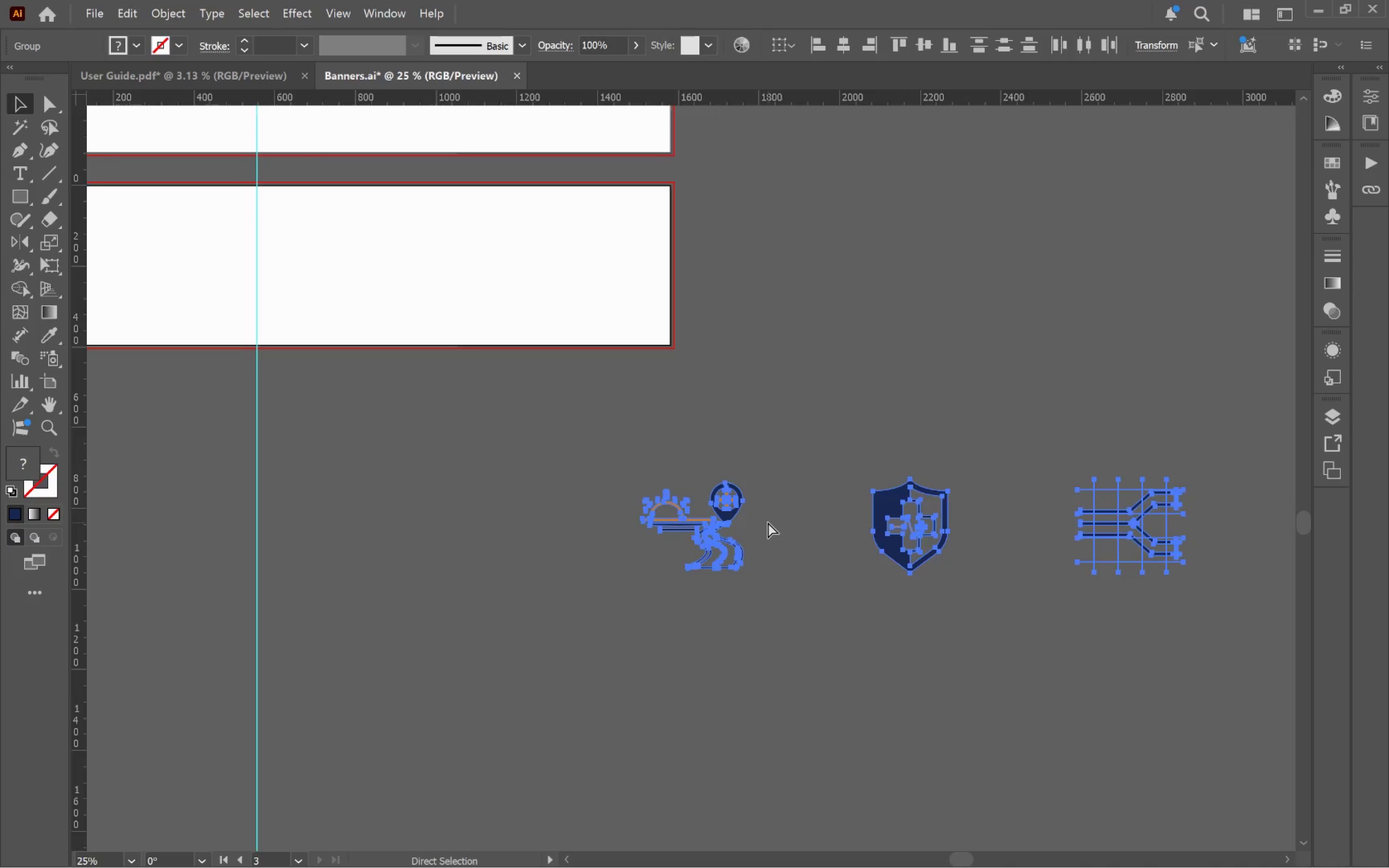 
left_click_drag(start_coordinate=[991, 704], to_coordinate=[765, 525])
 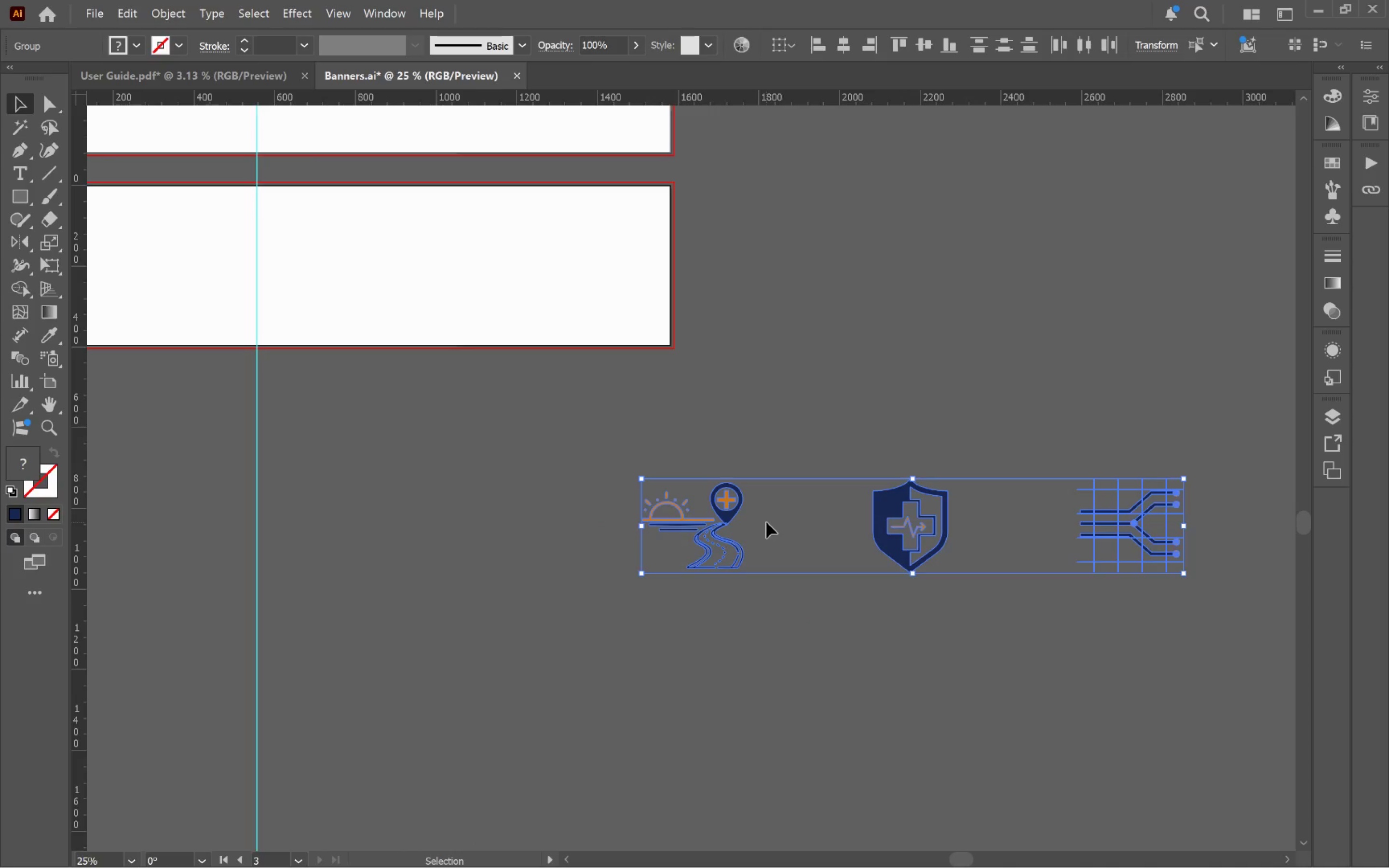 
key(Control+ControlLeft)
 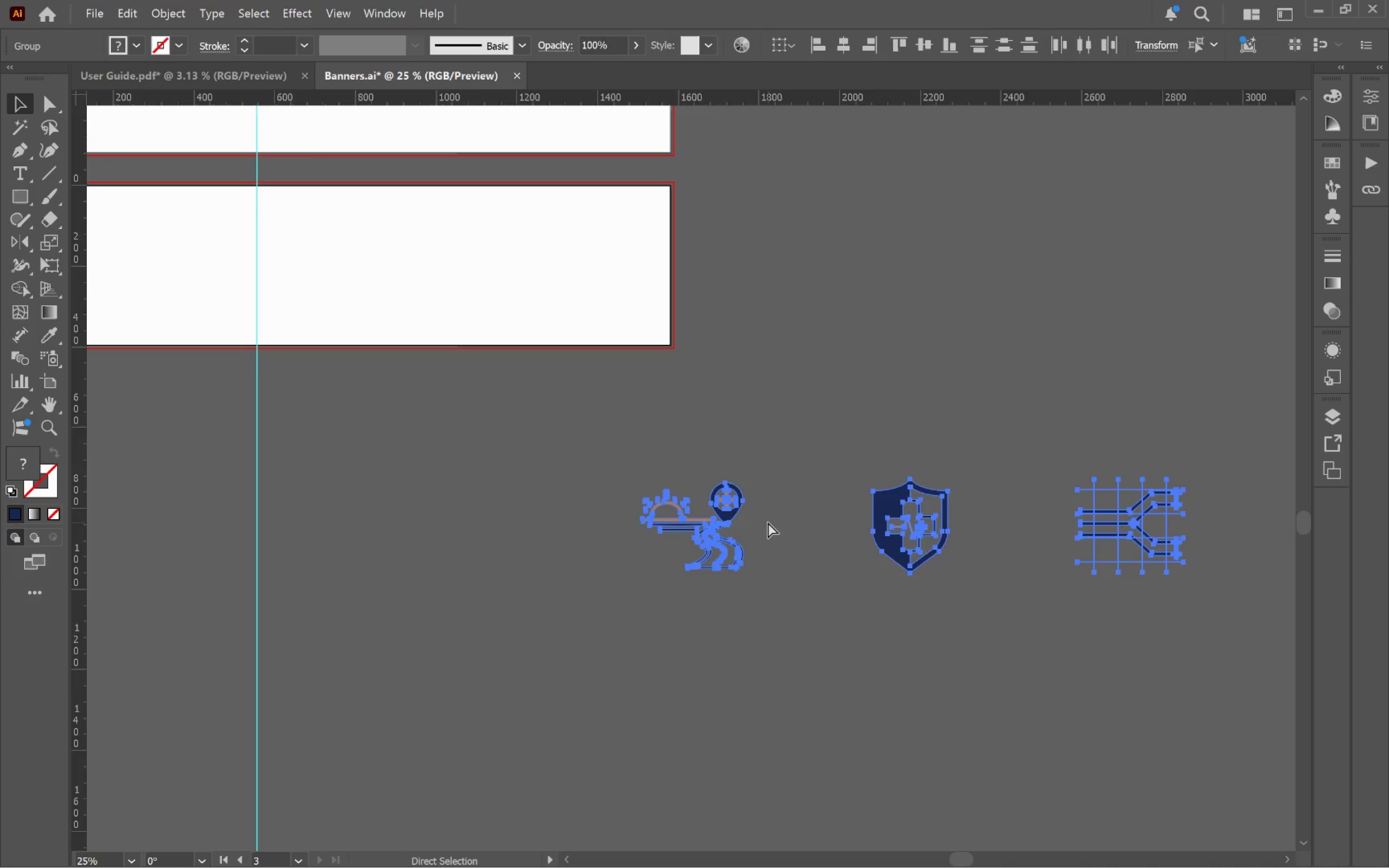 
key(Control+Z)
 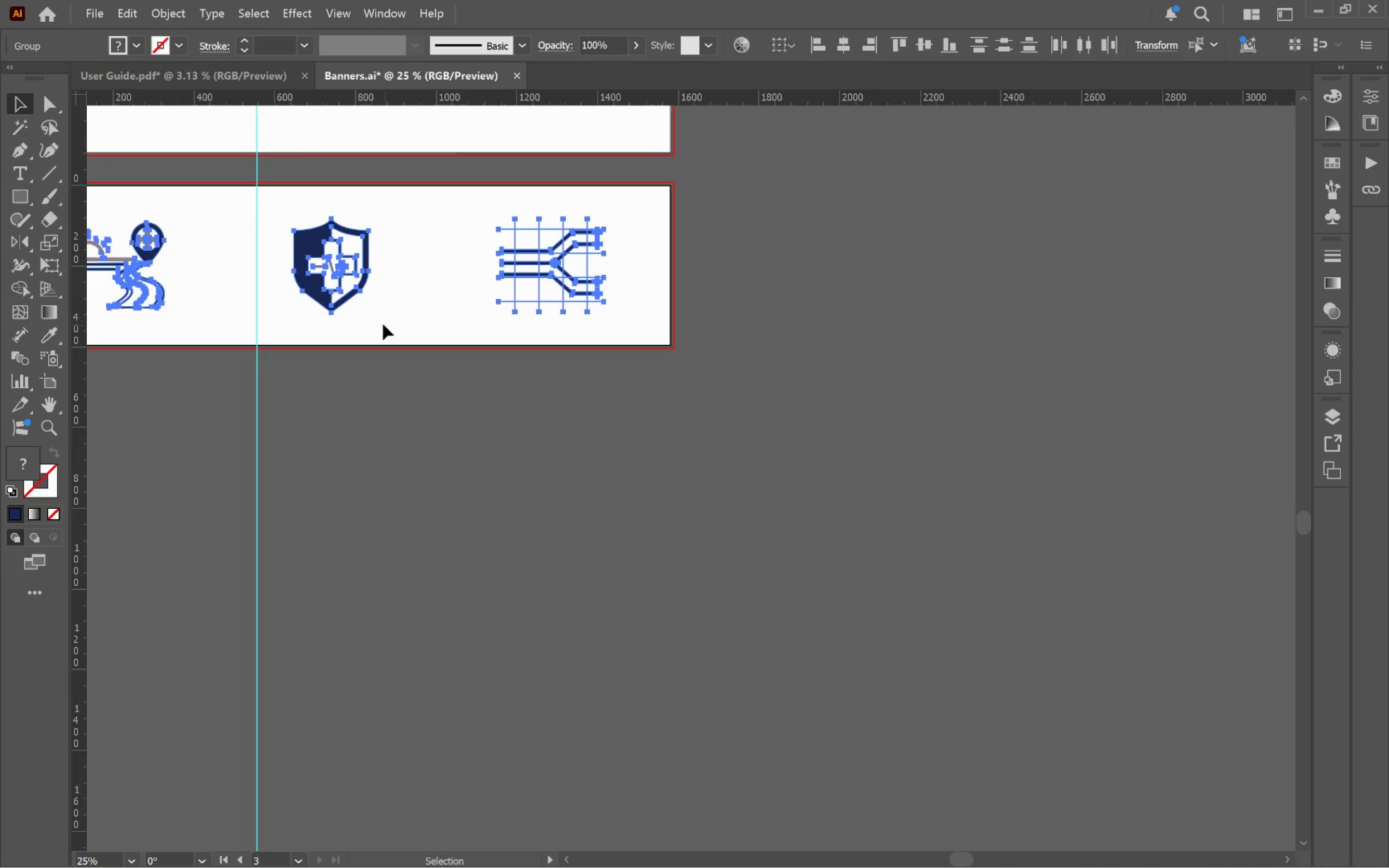 
hold_key(key=AltLeft, duration=1.16)
left_click_drag(start_coordinate=[322, 296], to_coordinate=[885, 631])
 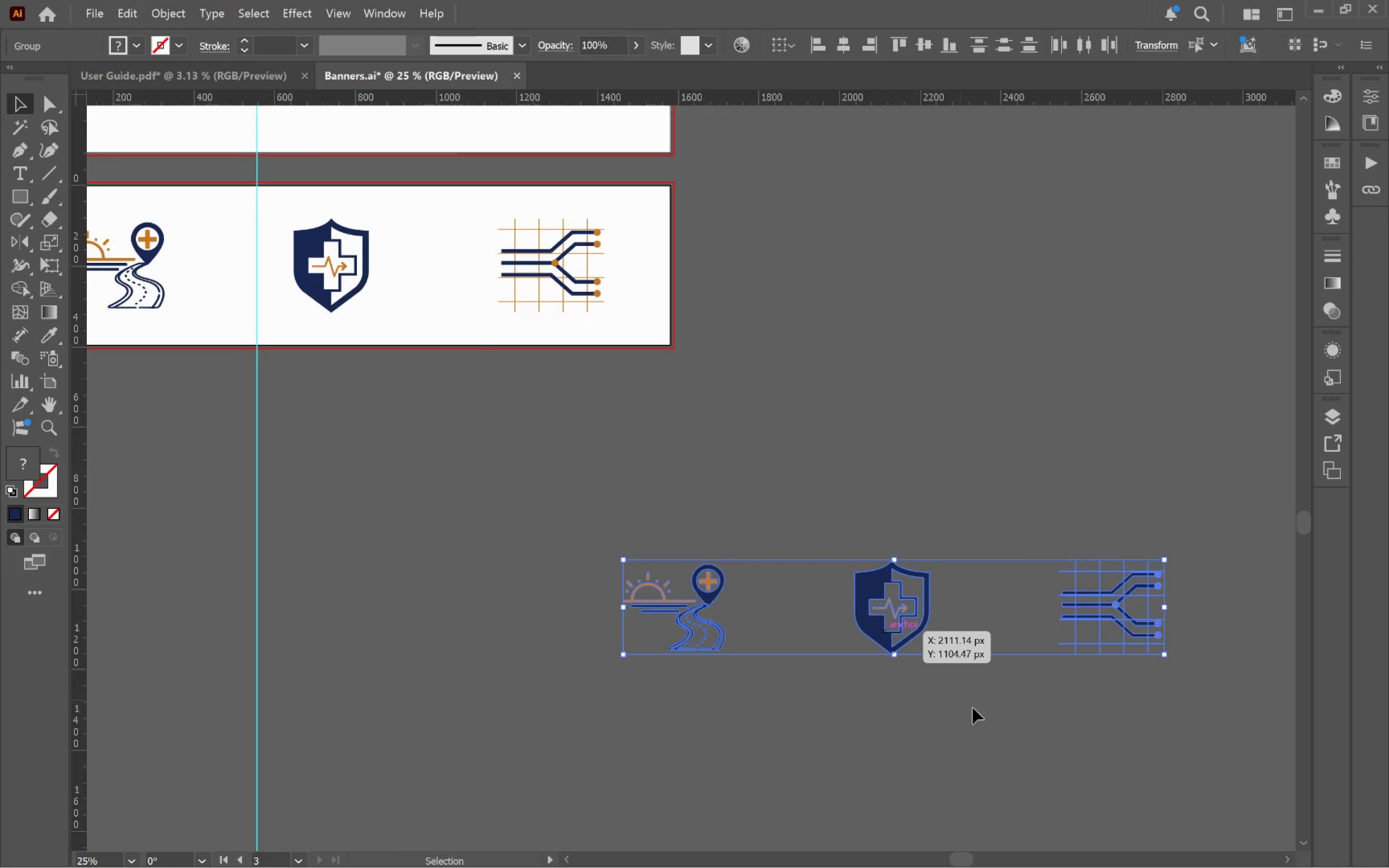 
hold_key(key=Space, duration=0.57)
 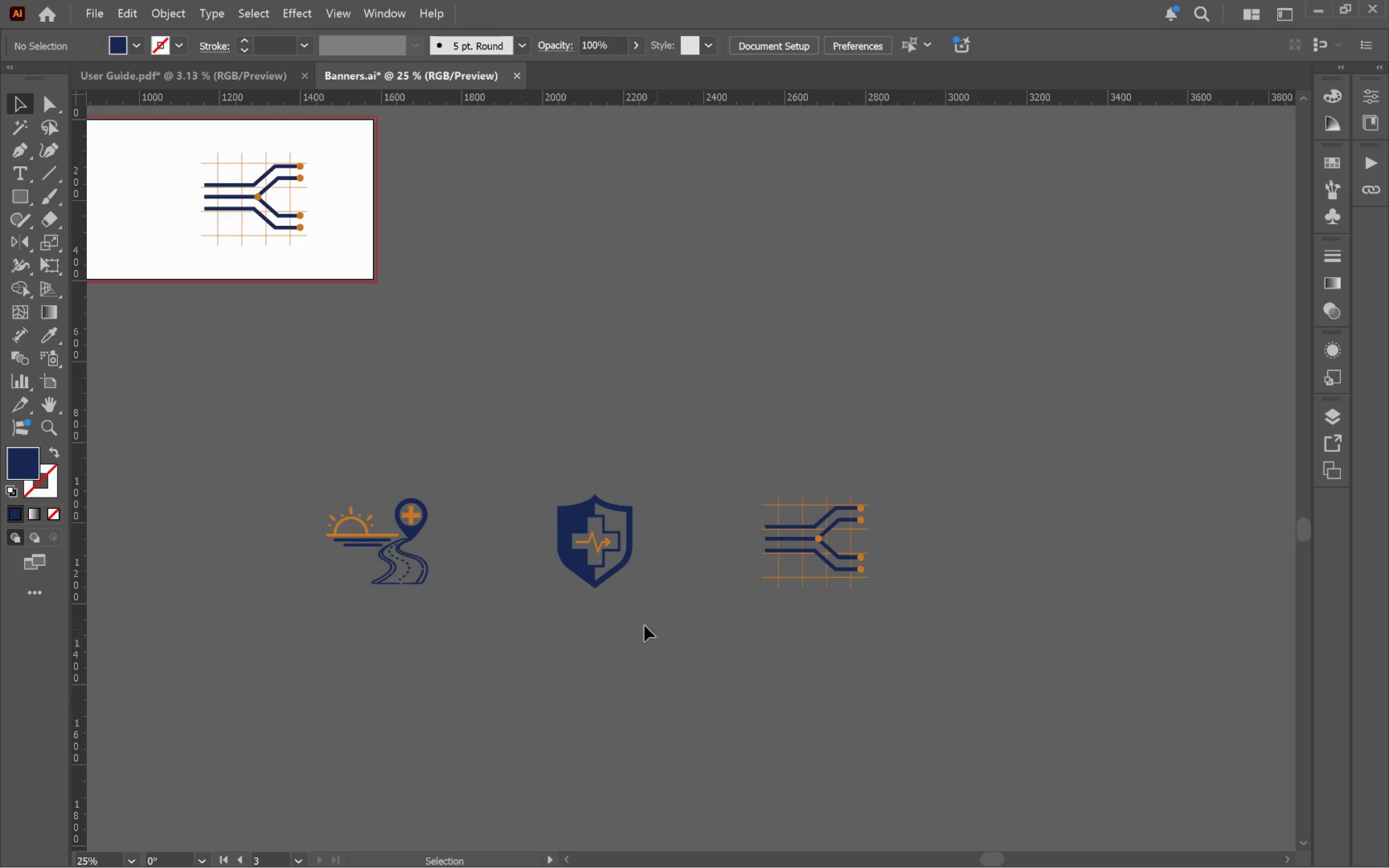 
left_click_drag(start_coordinate=[983, 714], to_coordinate=[686, 647])
 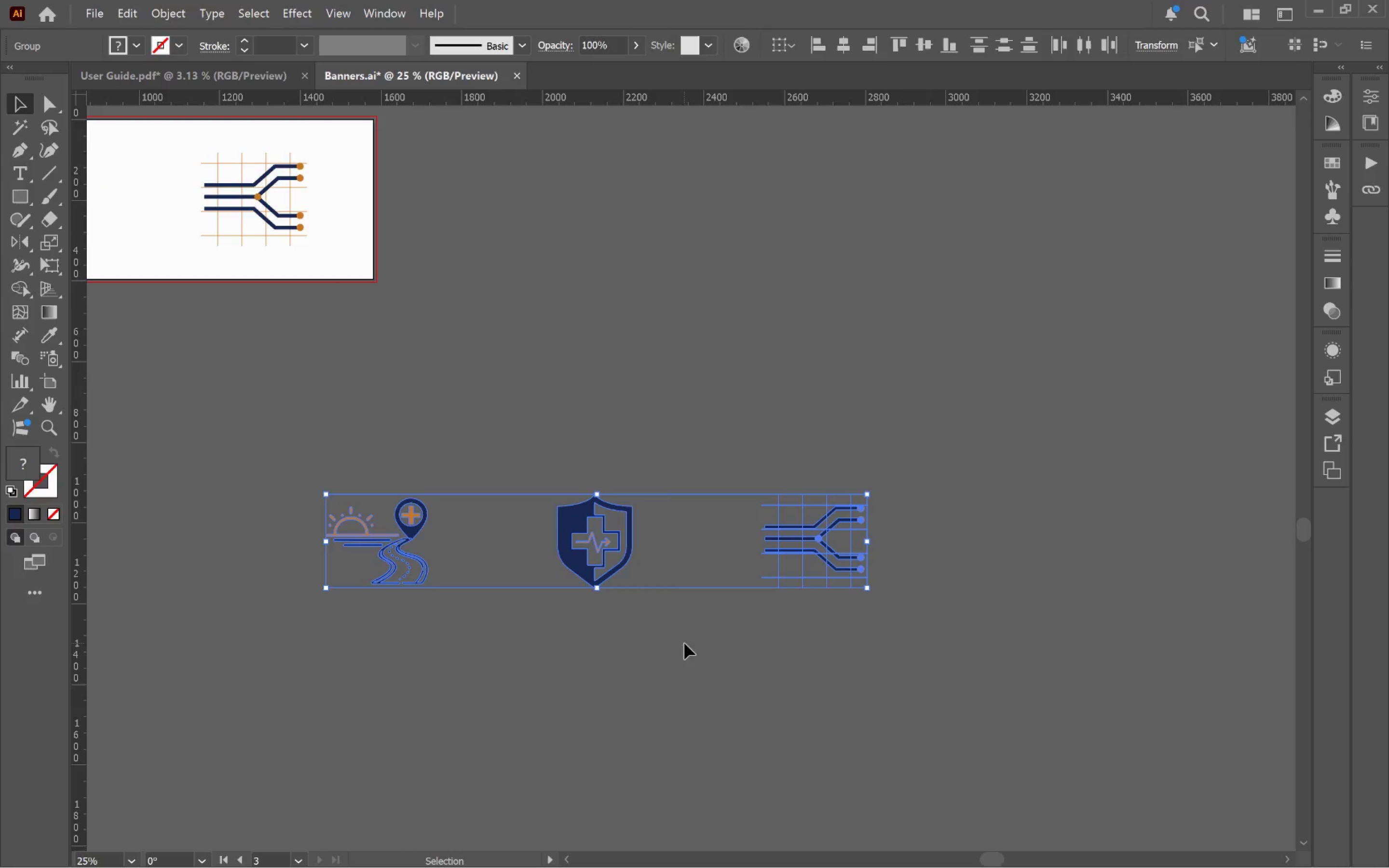 
double_click([684, 643])
 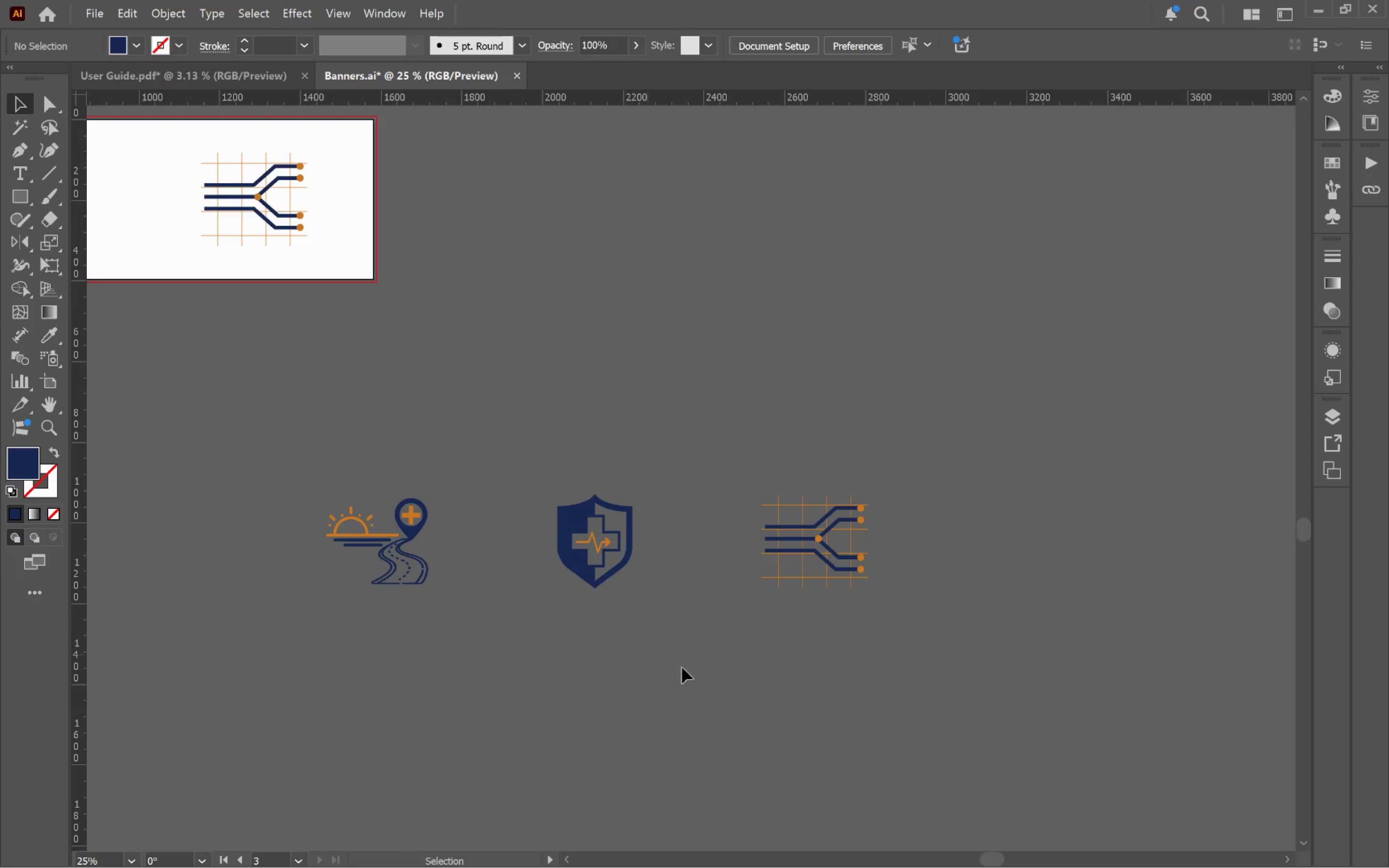 
left_click_drag(start_coordinate=[870, 643], to_coordinate=[191, 482])
 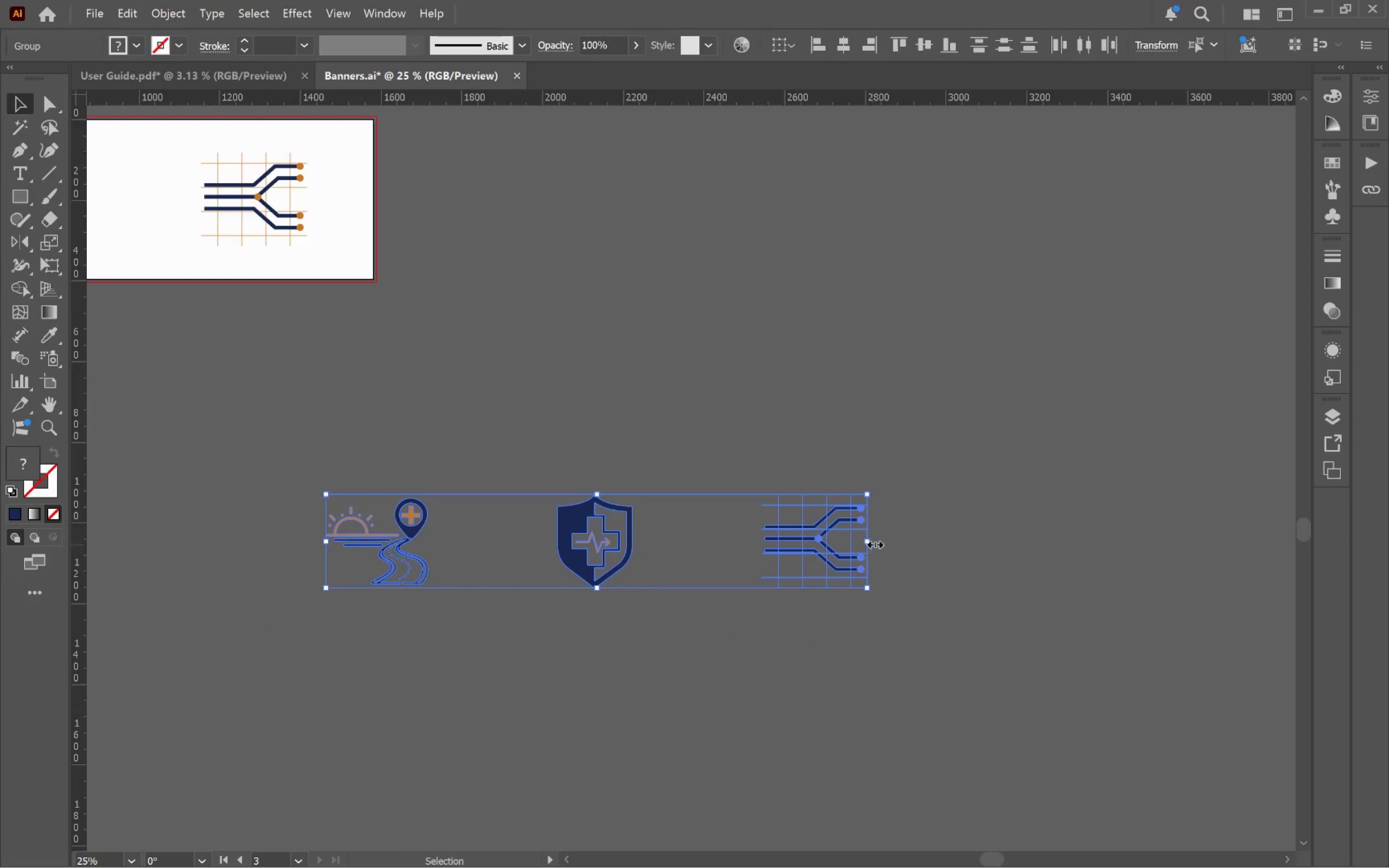 
left_click_drag(start_coordinate=[872, 540], to_coordinate=[487, 544])
 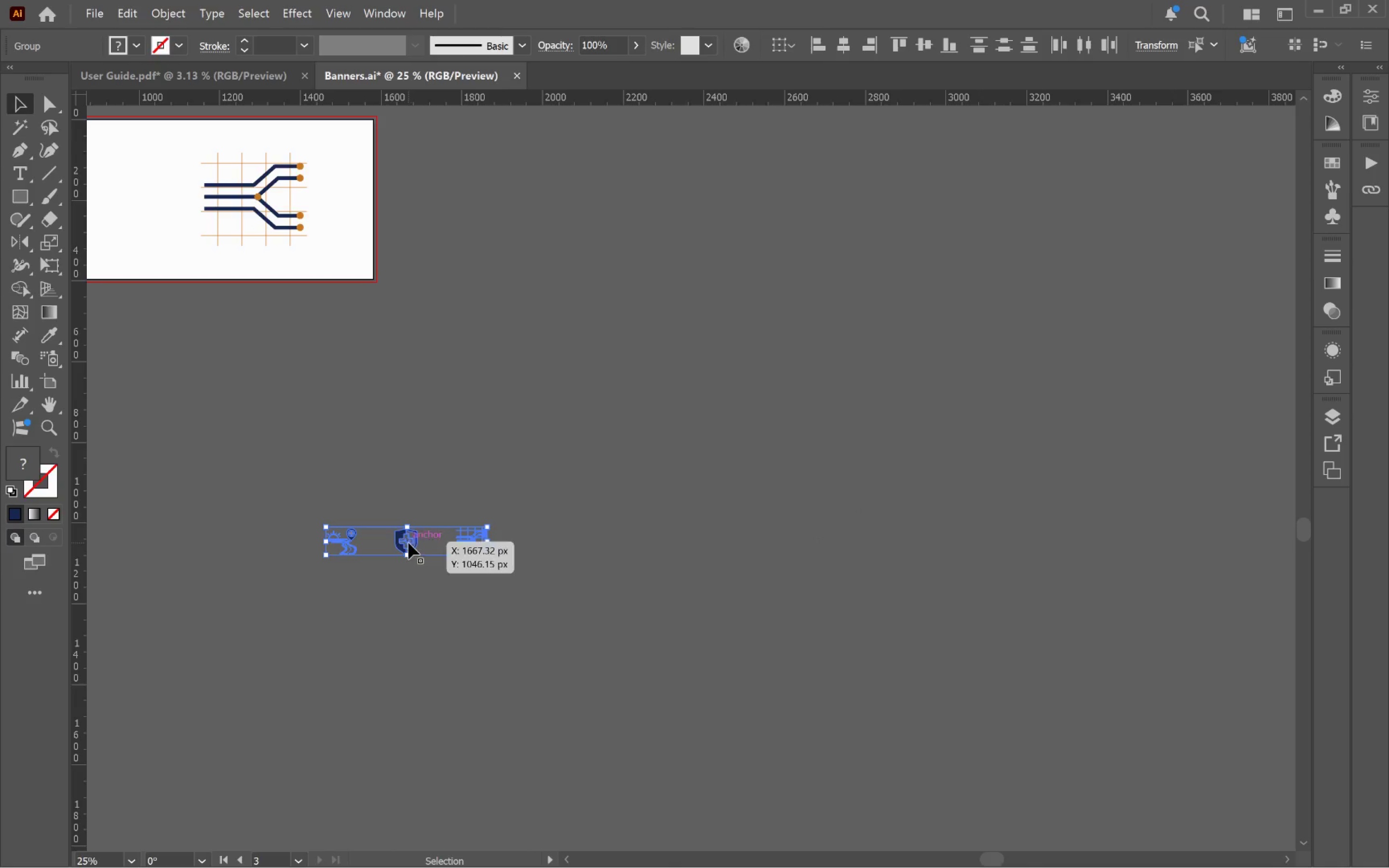 
hold_key(key=ShiftLeft, duration=1.12)
 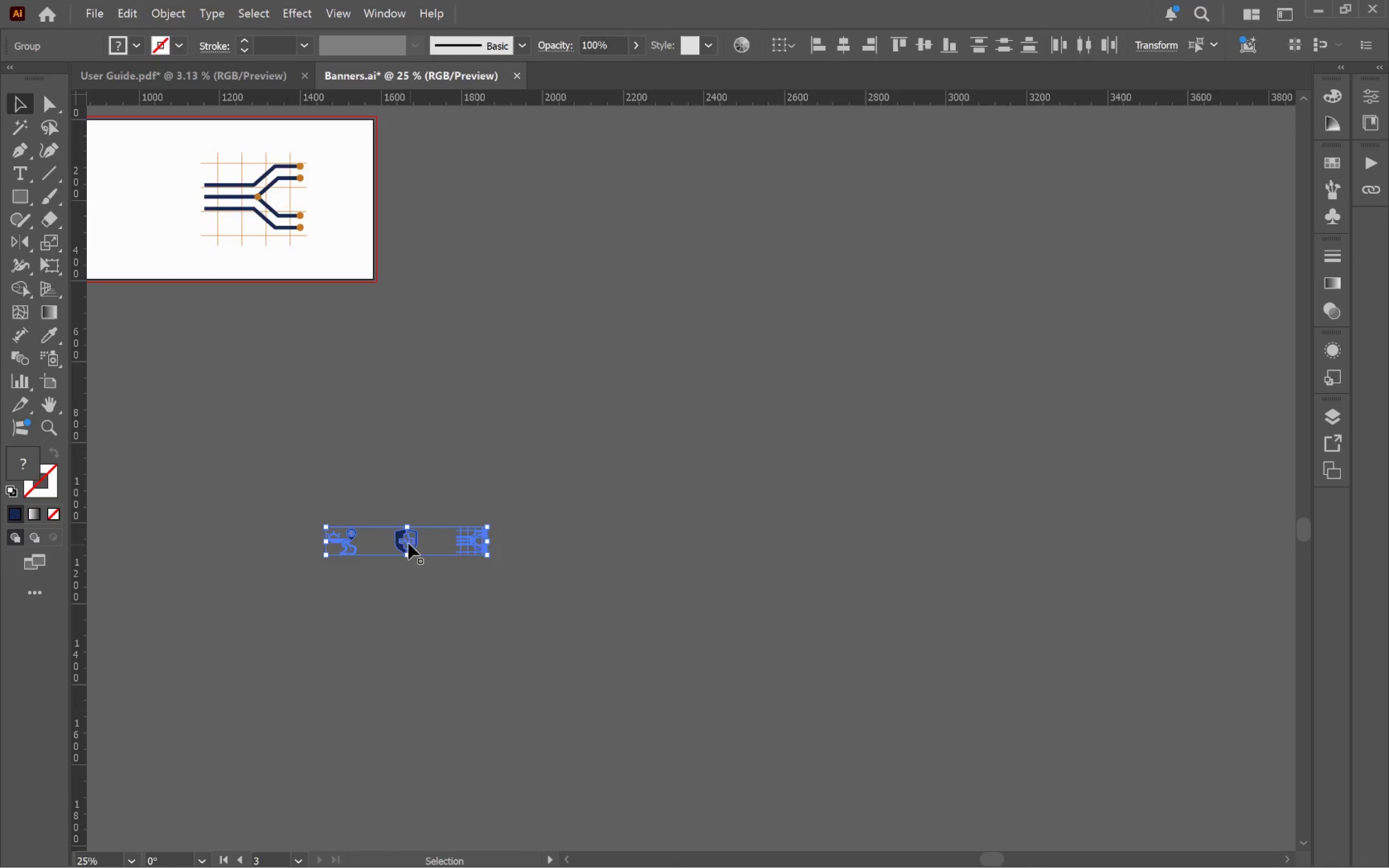 
left_click_drag(start_coordinate=[409, 543], to_coordinate=[689, 500])
 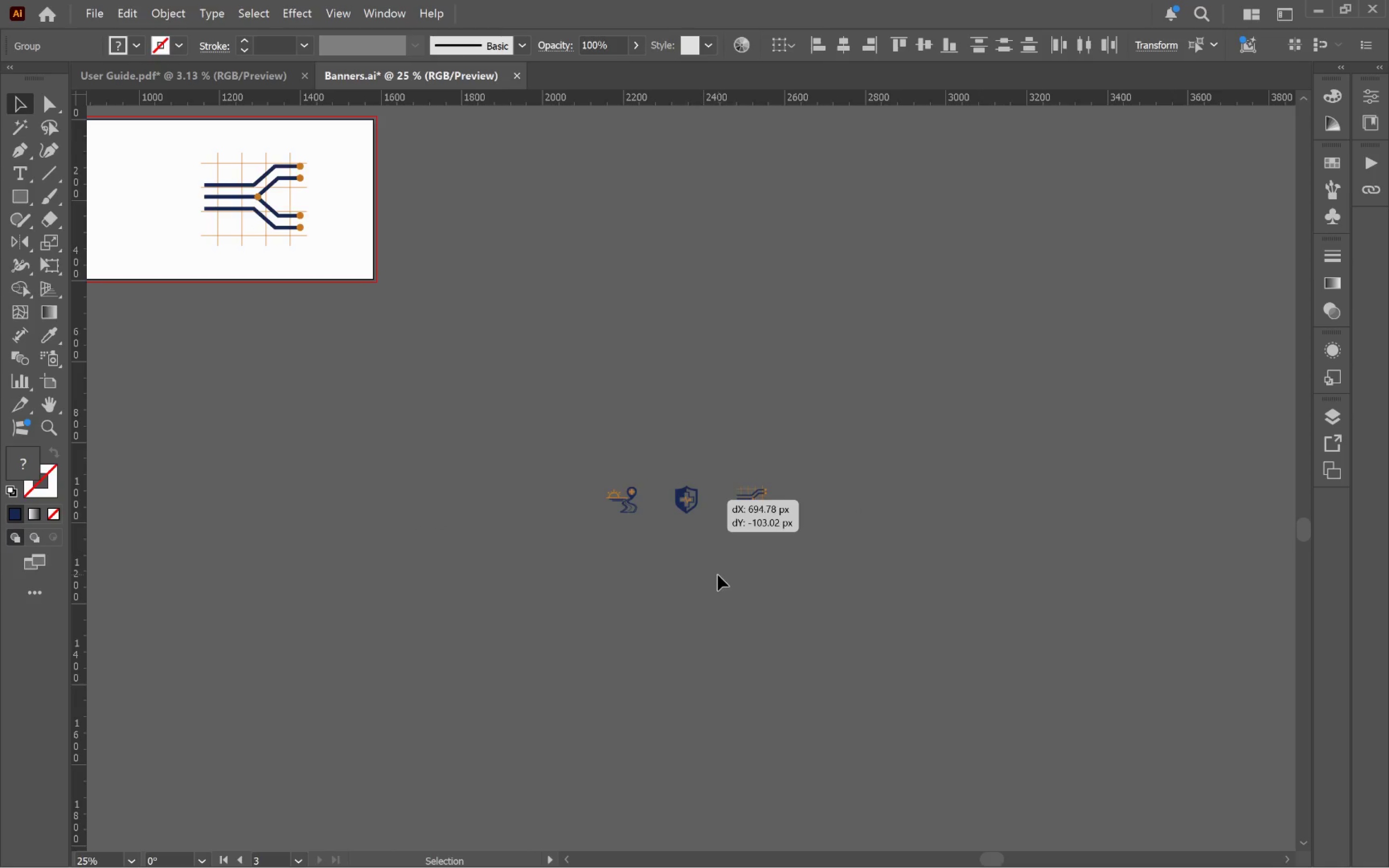 
left_click([718, 575])
 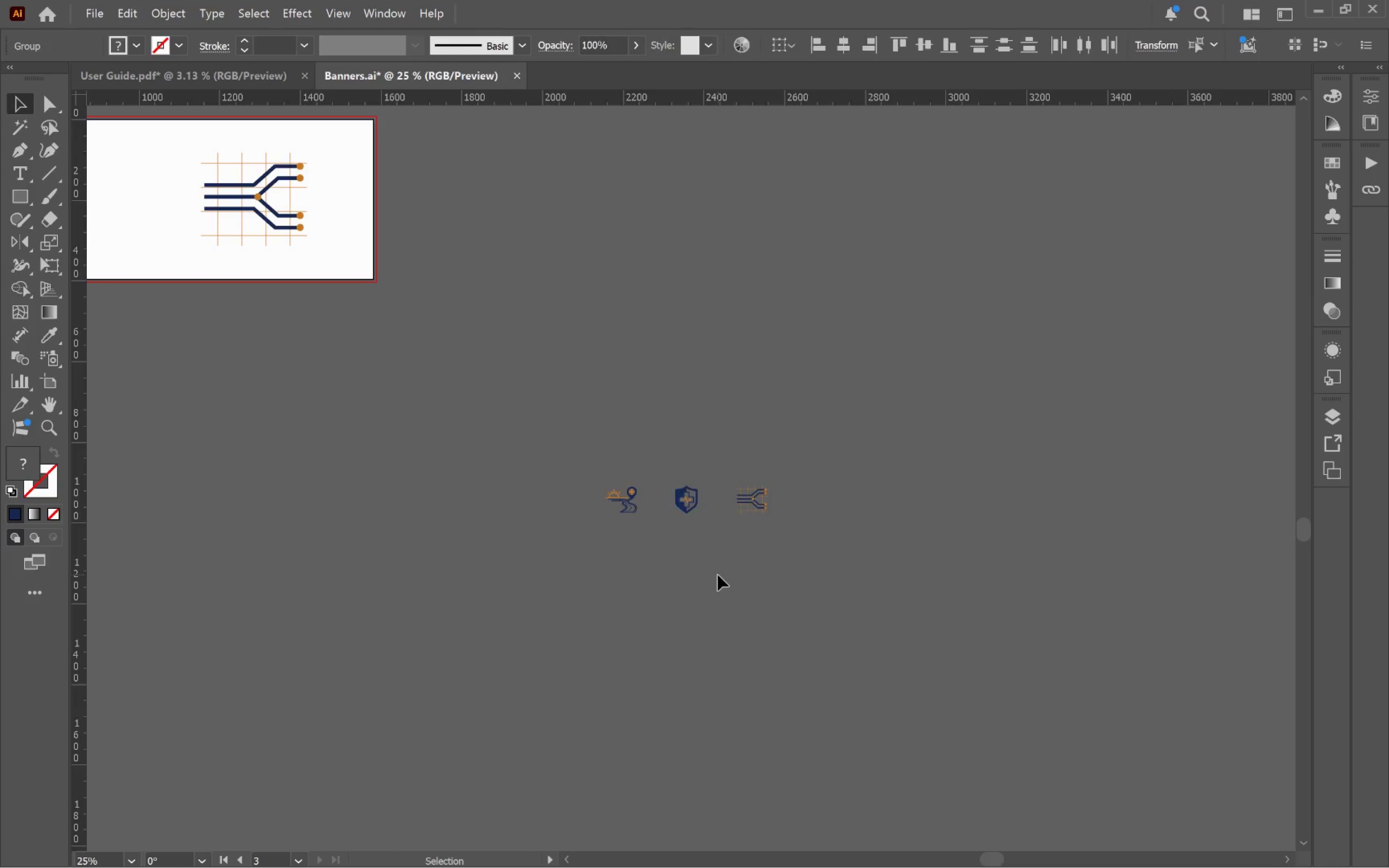 
hold_key(key=AltLeft, duration=0.9)
 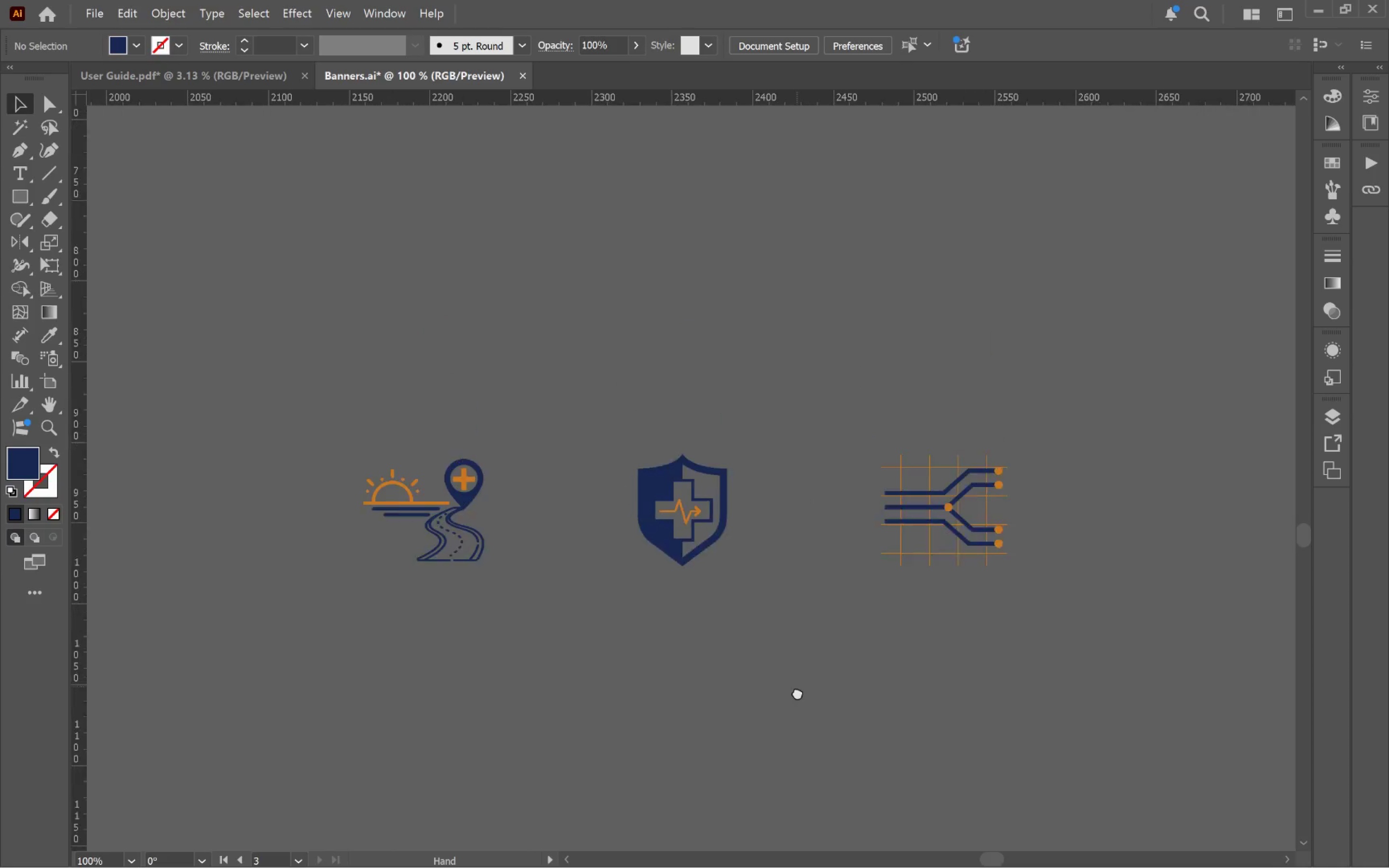 
hold_key(key=Space, duration=0.67)
 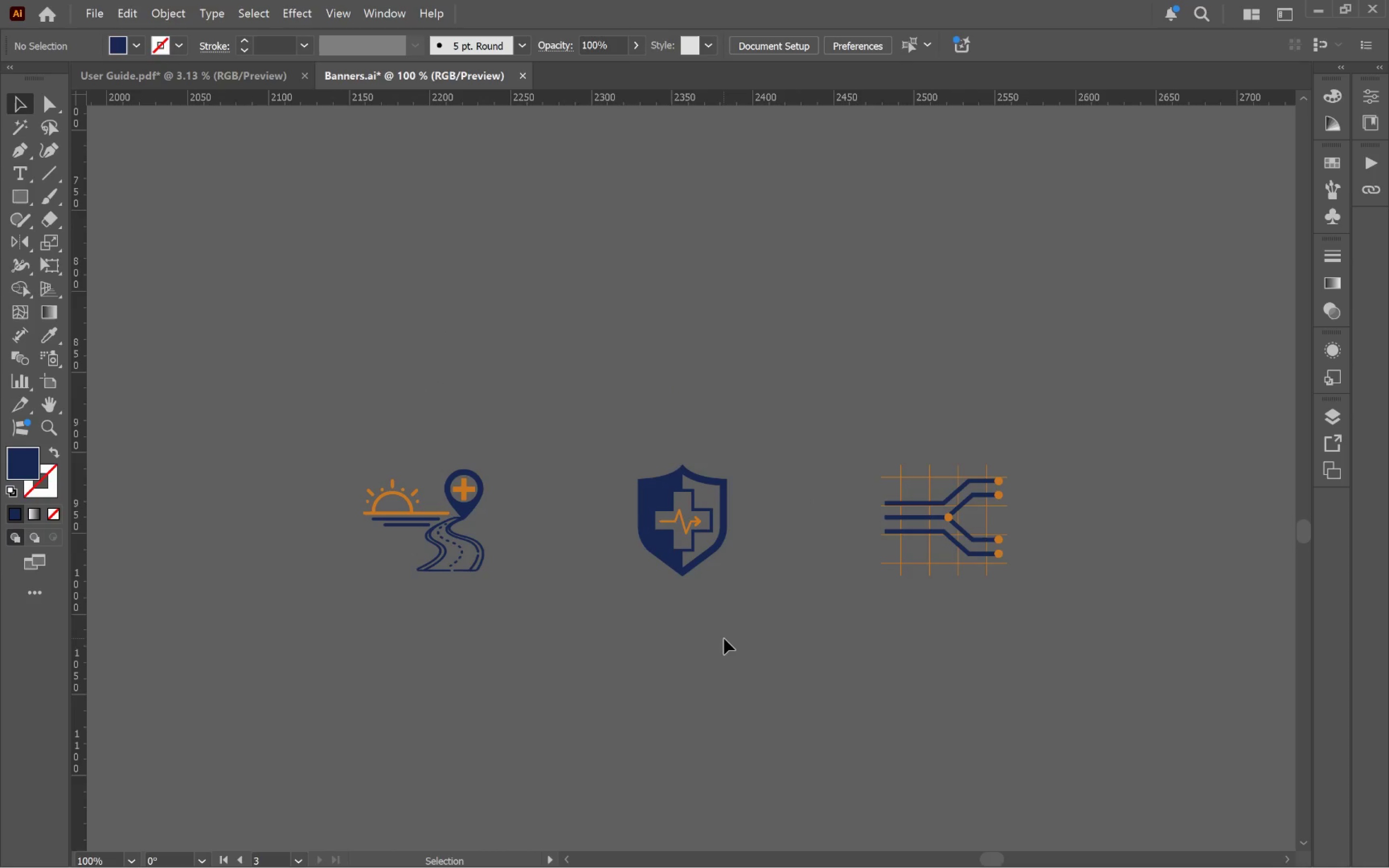 
scroll: coordinate [694, 542], scroll_direction: up, amount: 4.0
 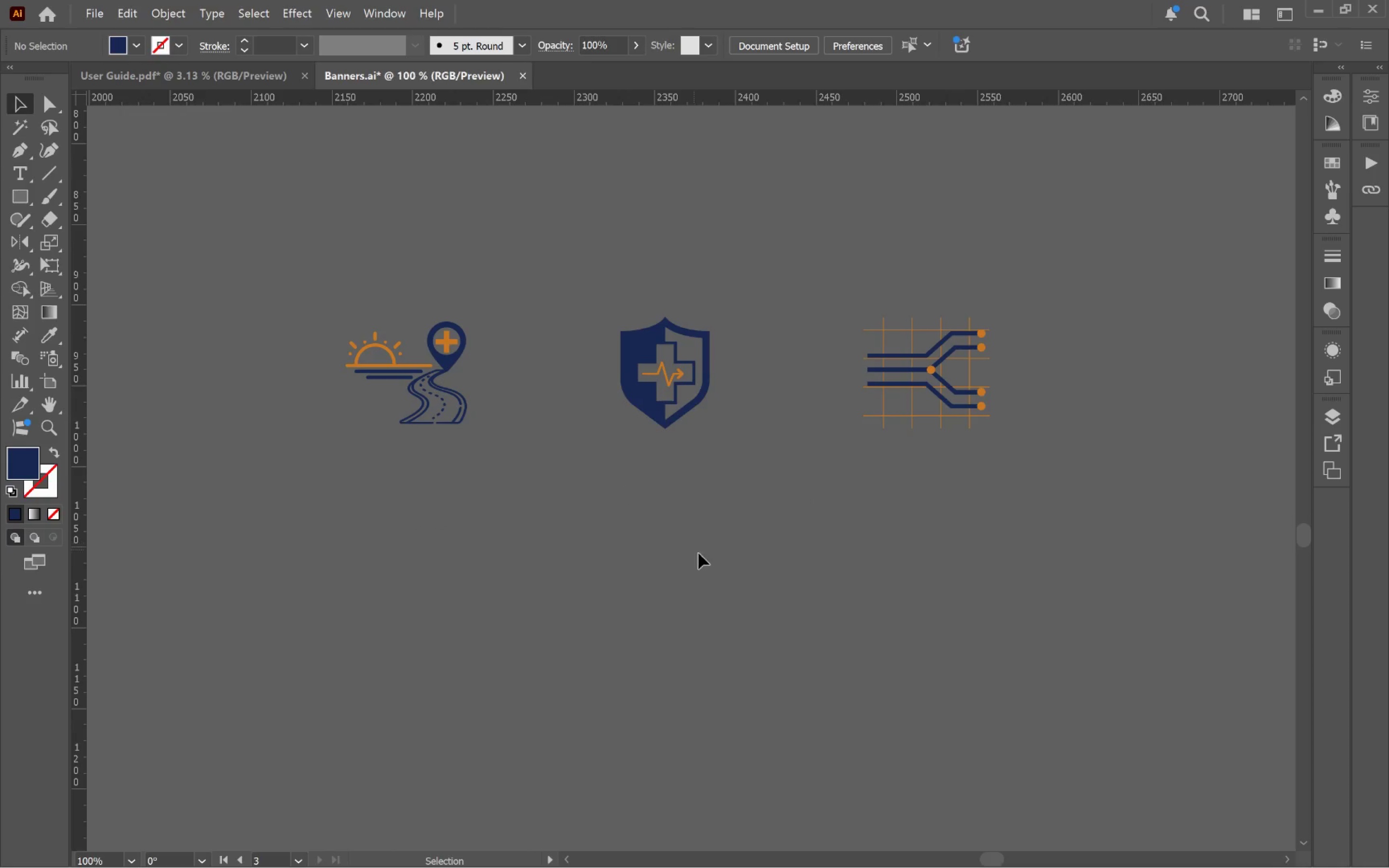 
left_click_drag(start_coordinate=[779, 551], to_coordinate=[797, 699])
 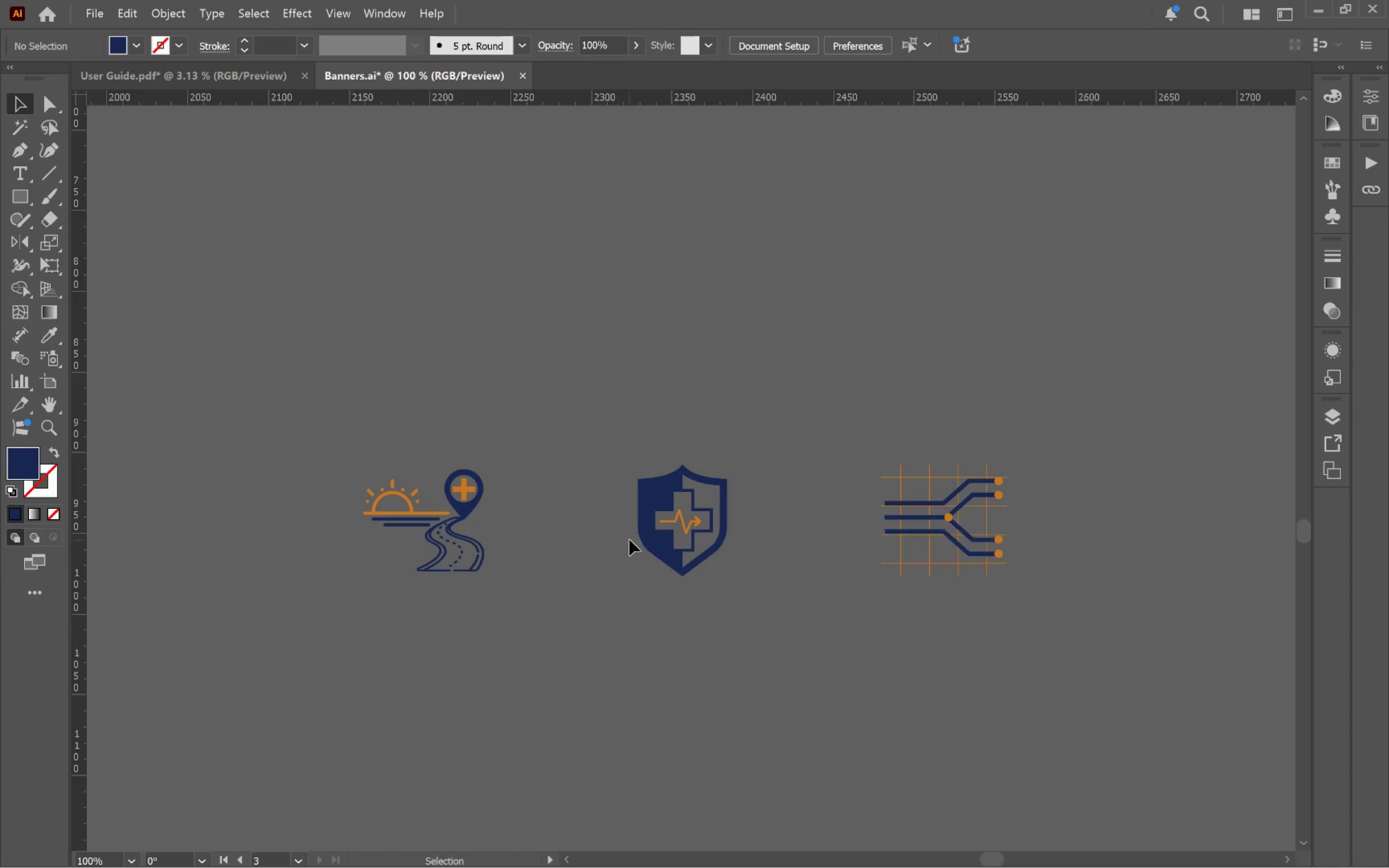 
left_click_drag(start_coordinate=[665, 558], to_coordinate=[580, 556])
 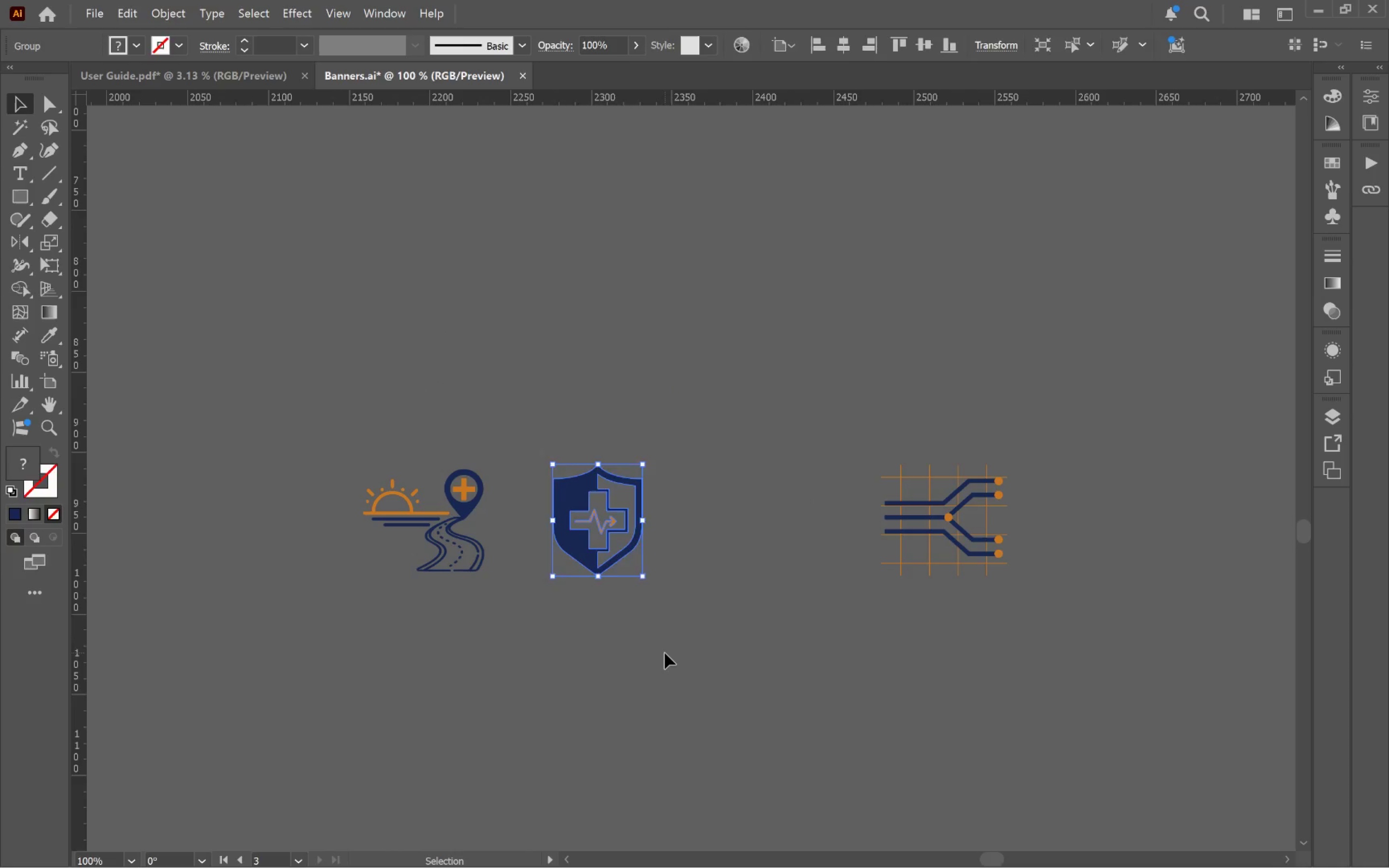 
hold_key(key=ShiftLeft, duration=1.87)
 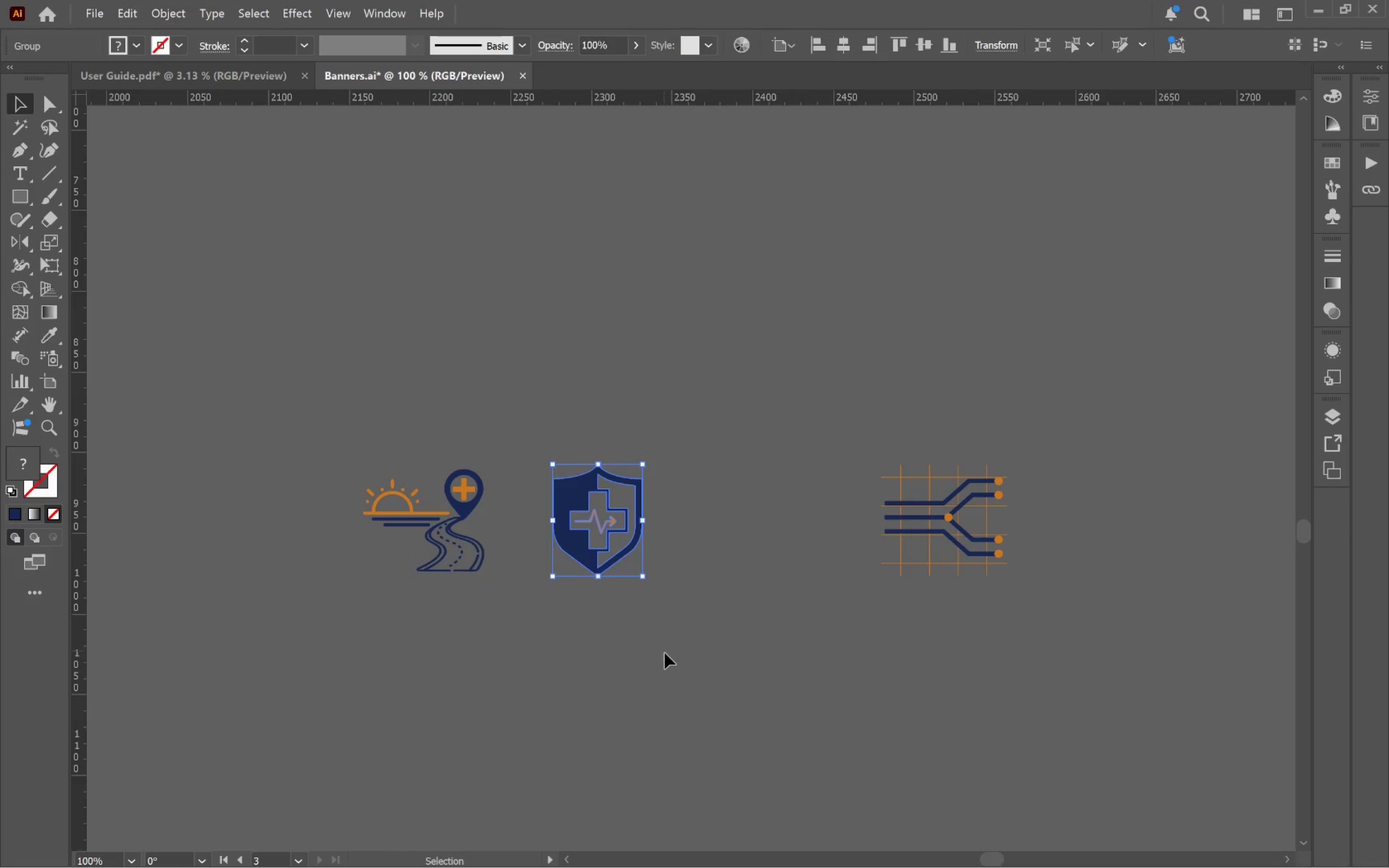 
left_click([665, 653])
 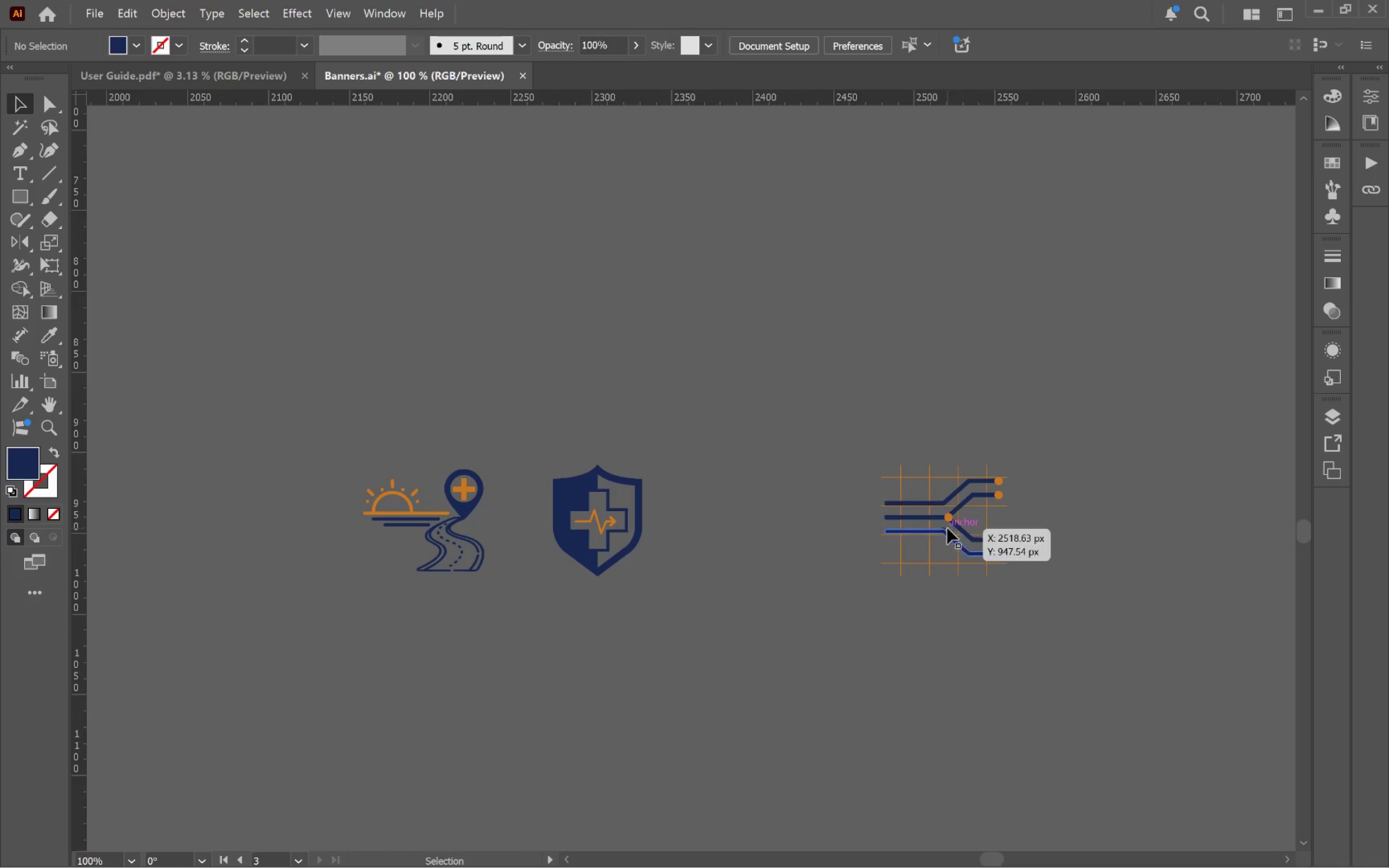 
left_click_drag(start_coordinate=[947, 523], to_coordinate=[779, 538])
 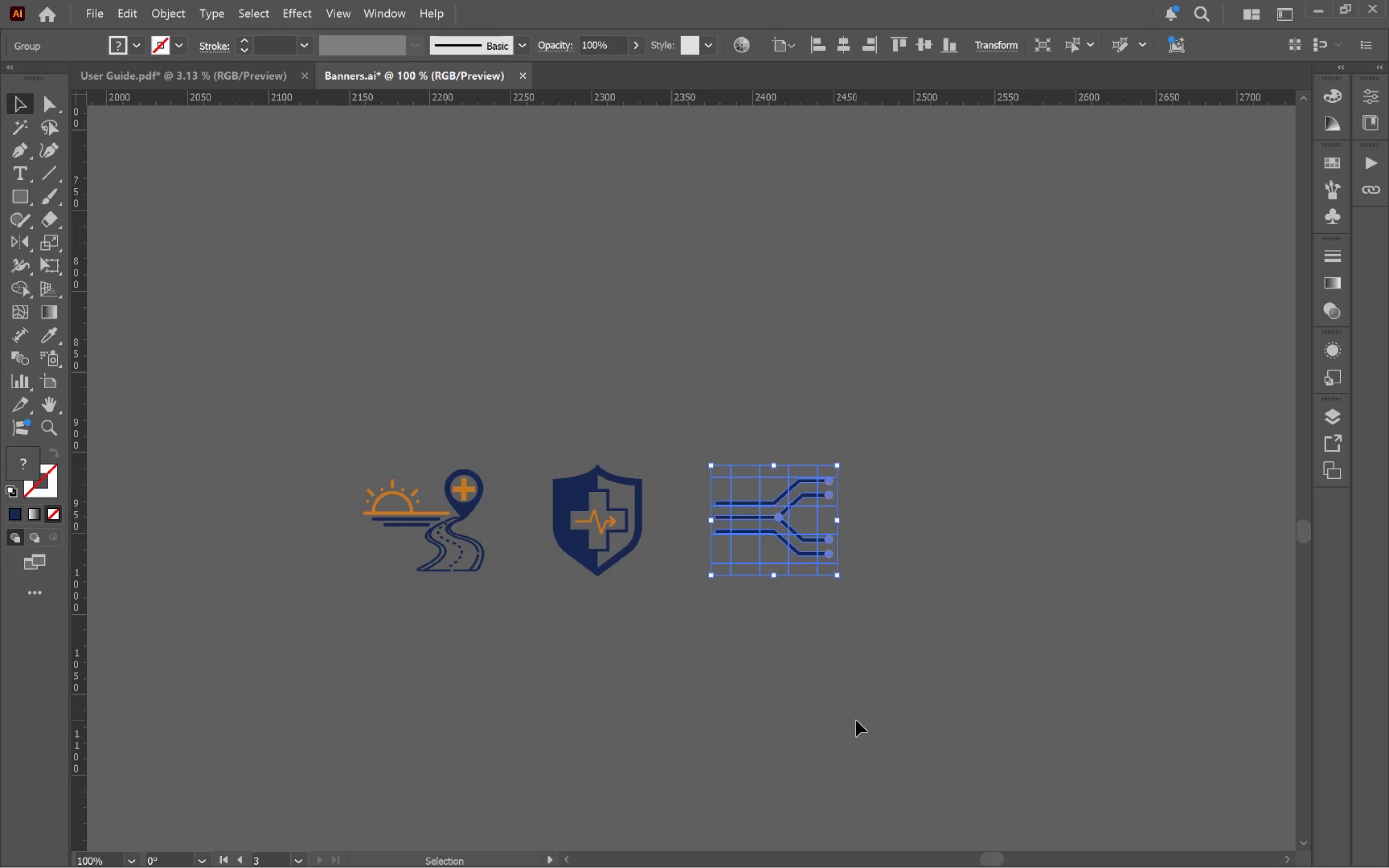 
hold_key(key=ShiftLeft, duration=4.54)
 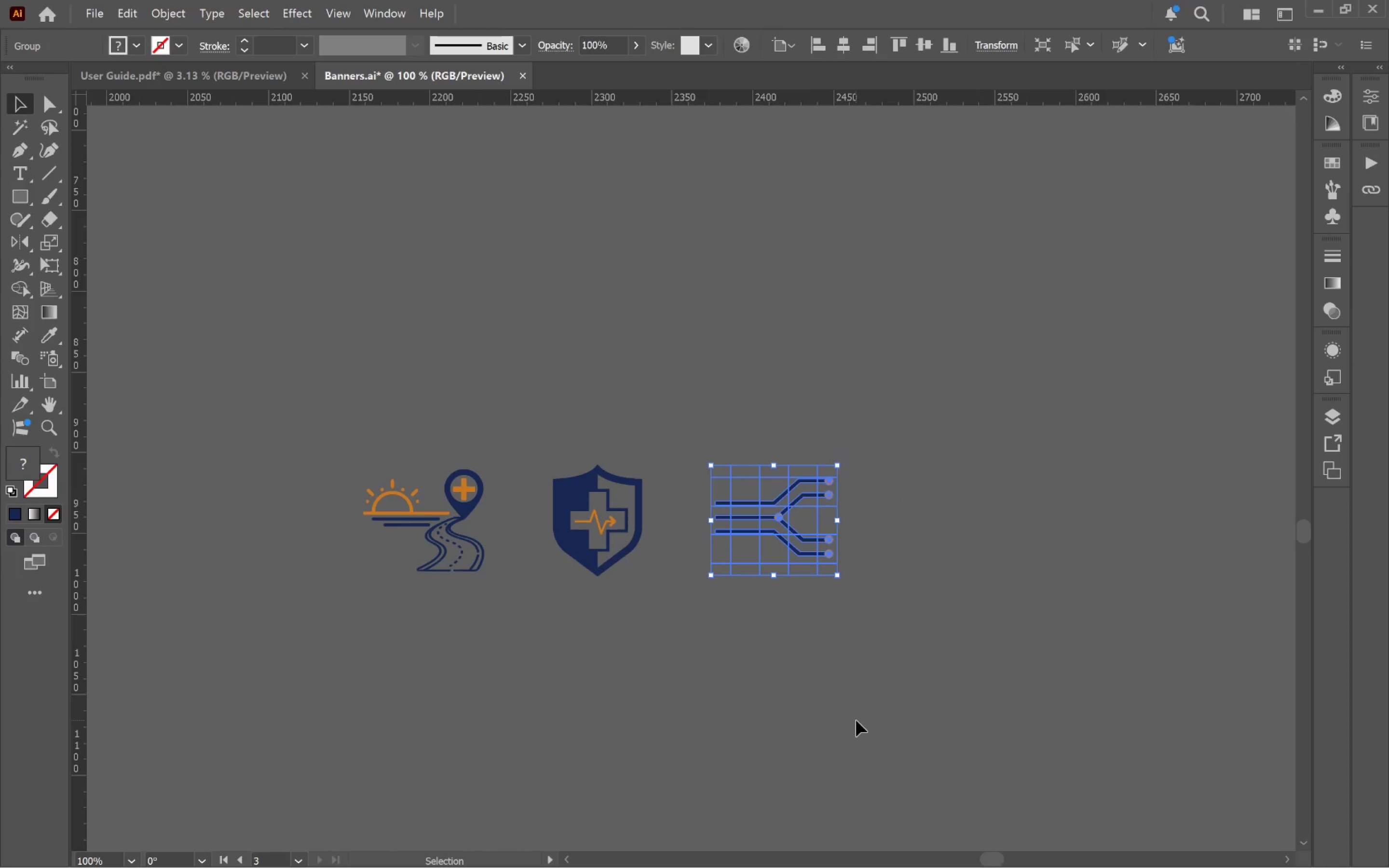 
left_click([856, 720])
 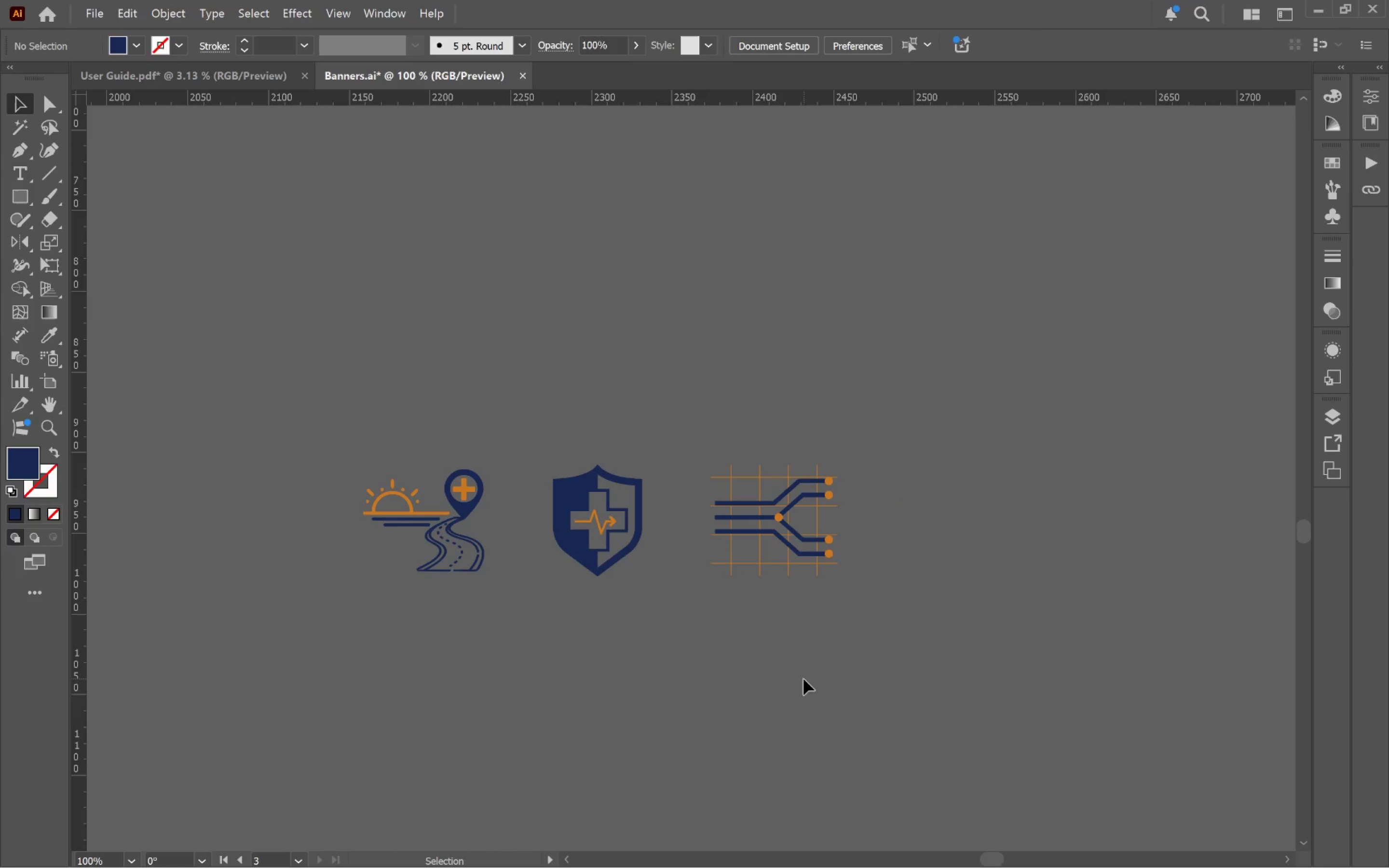 
left_click_drag(start_coordinate=[803, 679], to_coordinate=[393, 482])
 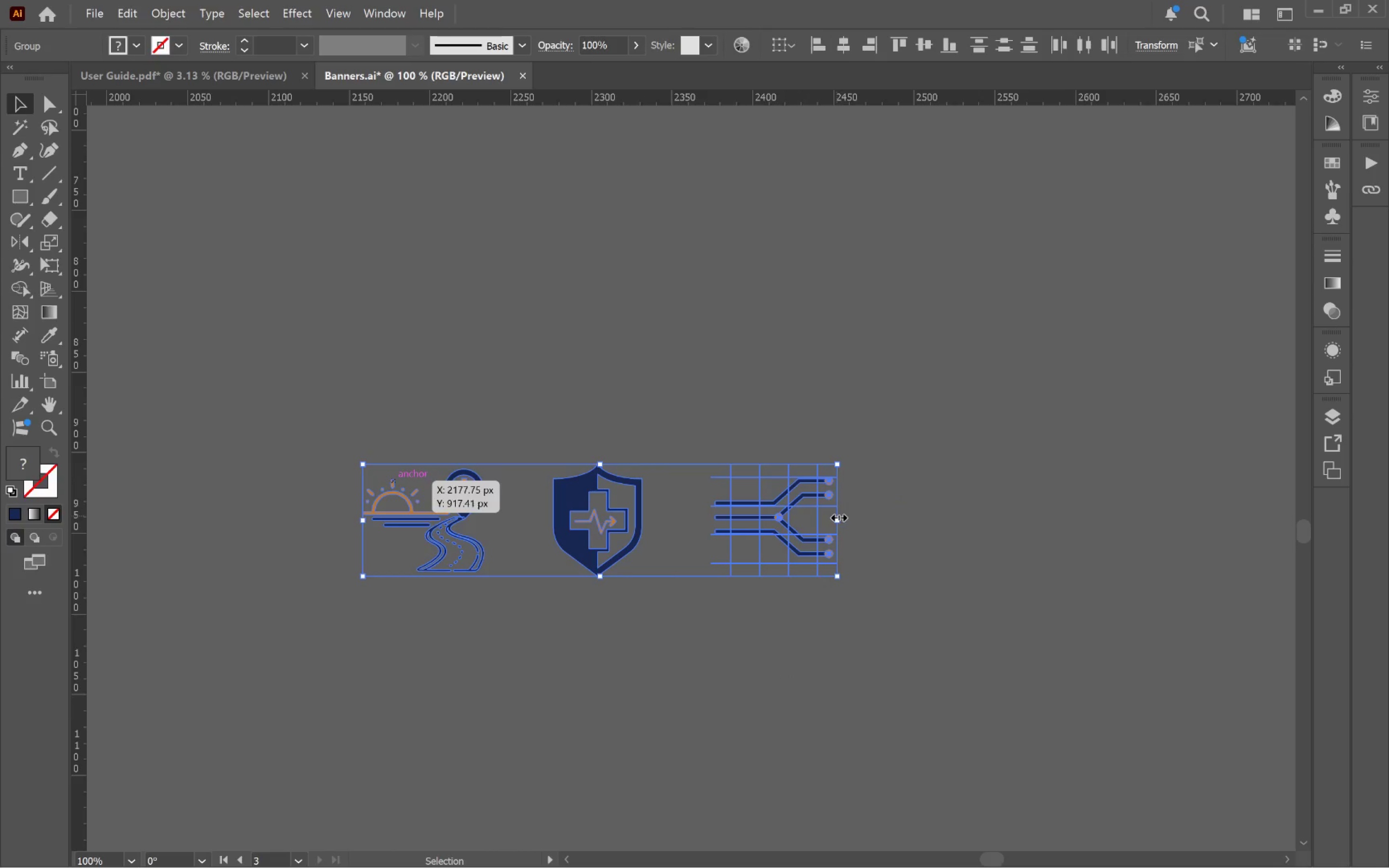 
left_click_drag(start_coordinate=[837, 515], to_coordinate=[710, 528])
 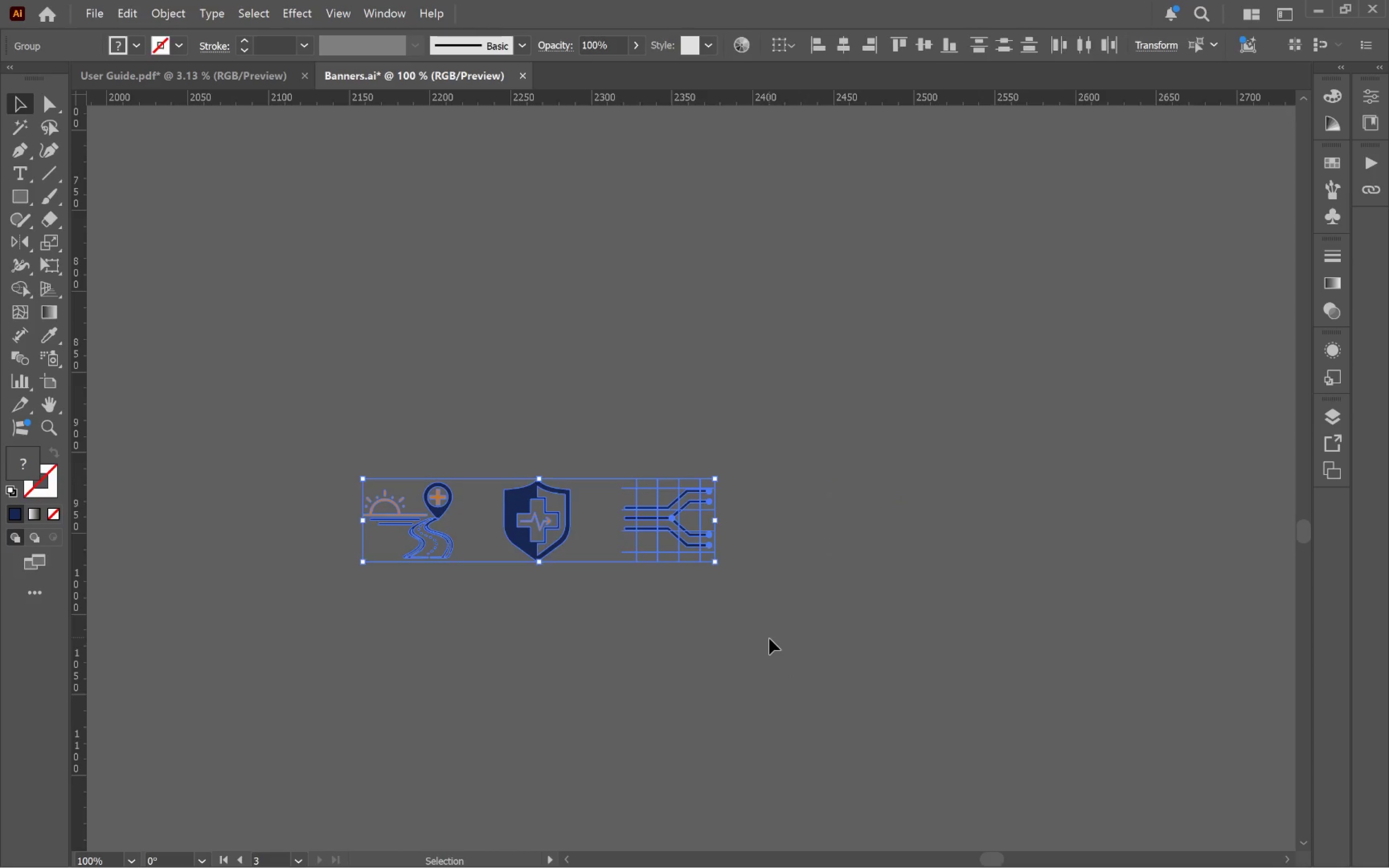 
hold_key(key=ShiftLeft, duration=0.97)
 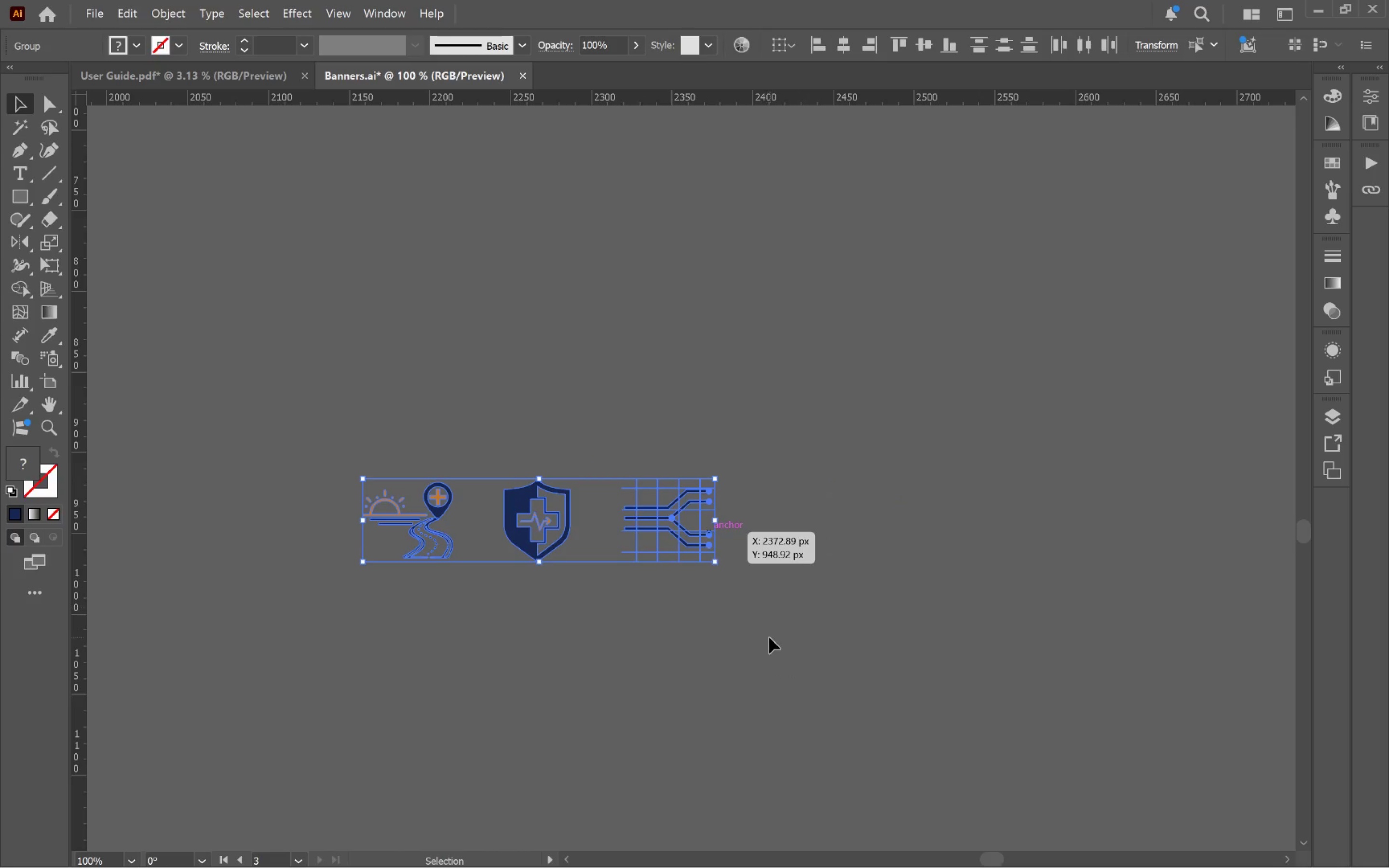 
left_click([769, 637])
 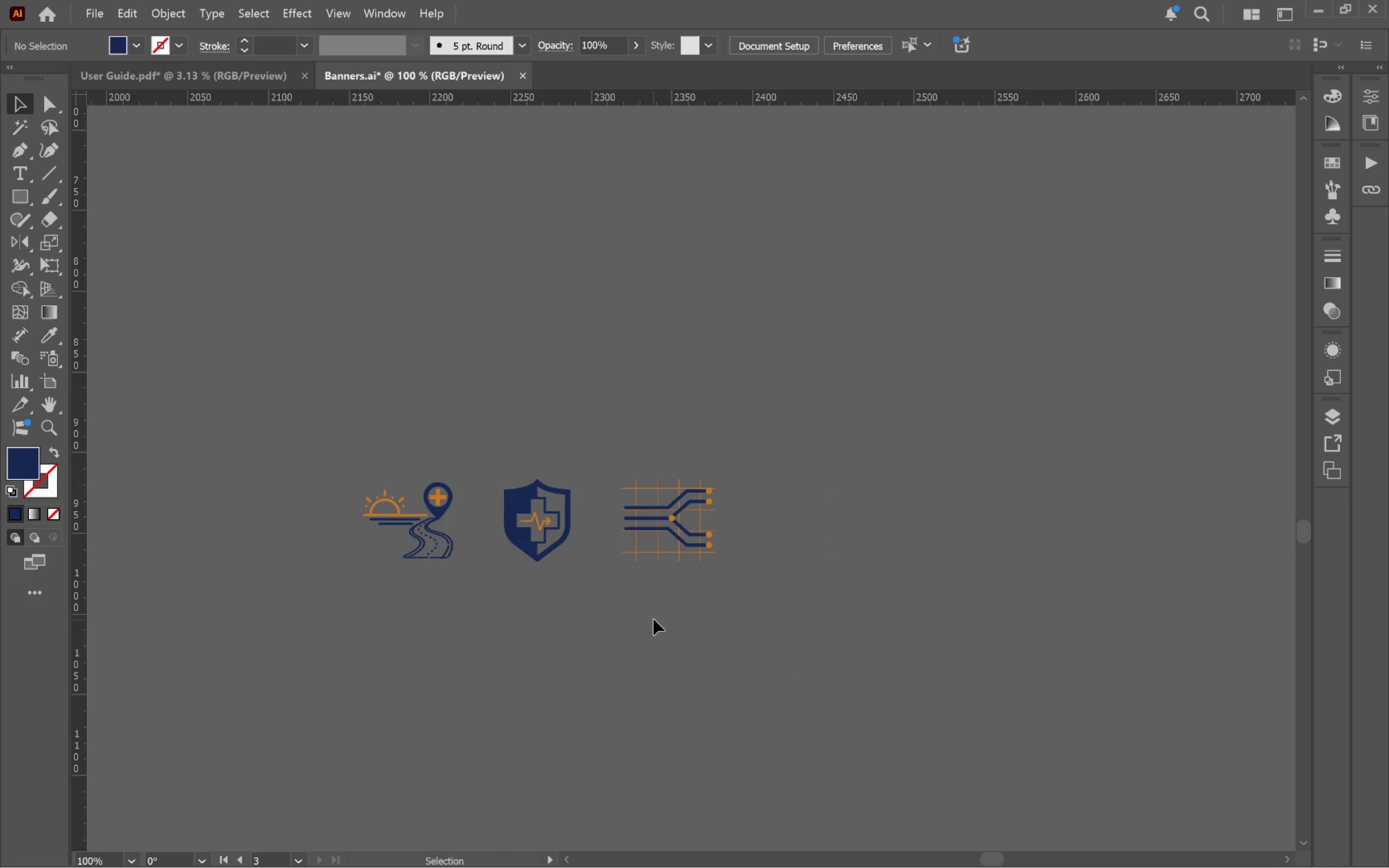 
hold_key(key=AltLeft, duration=0.61)
 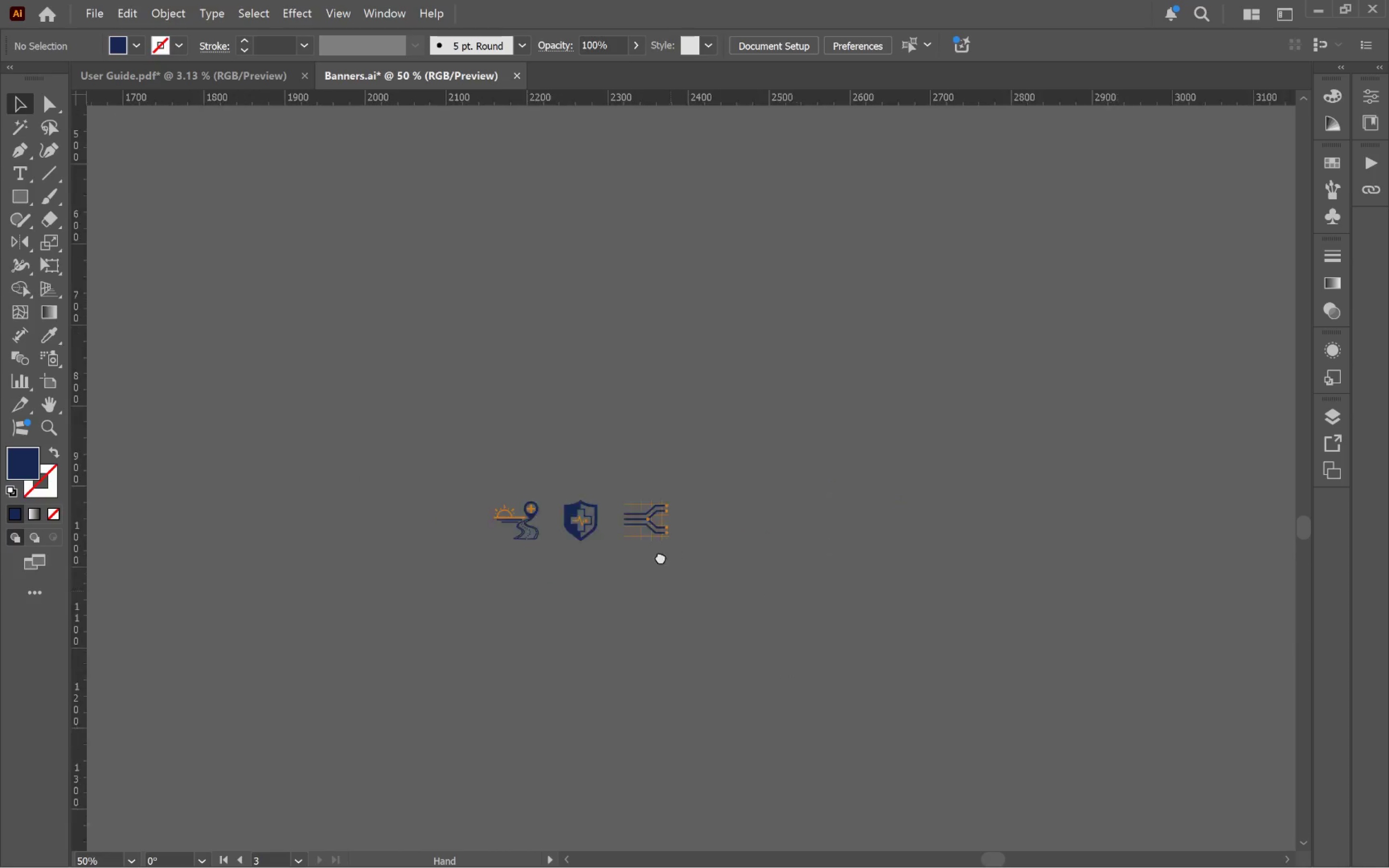 
hold_key(key=Space, duration=0.67)
 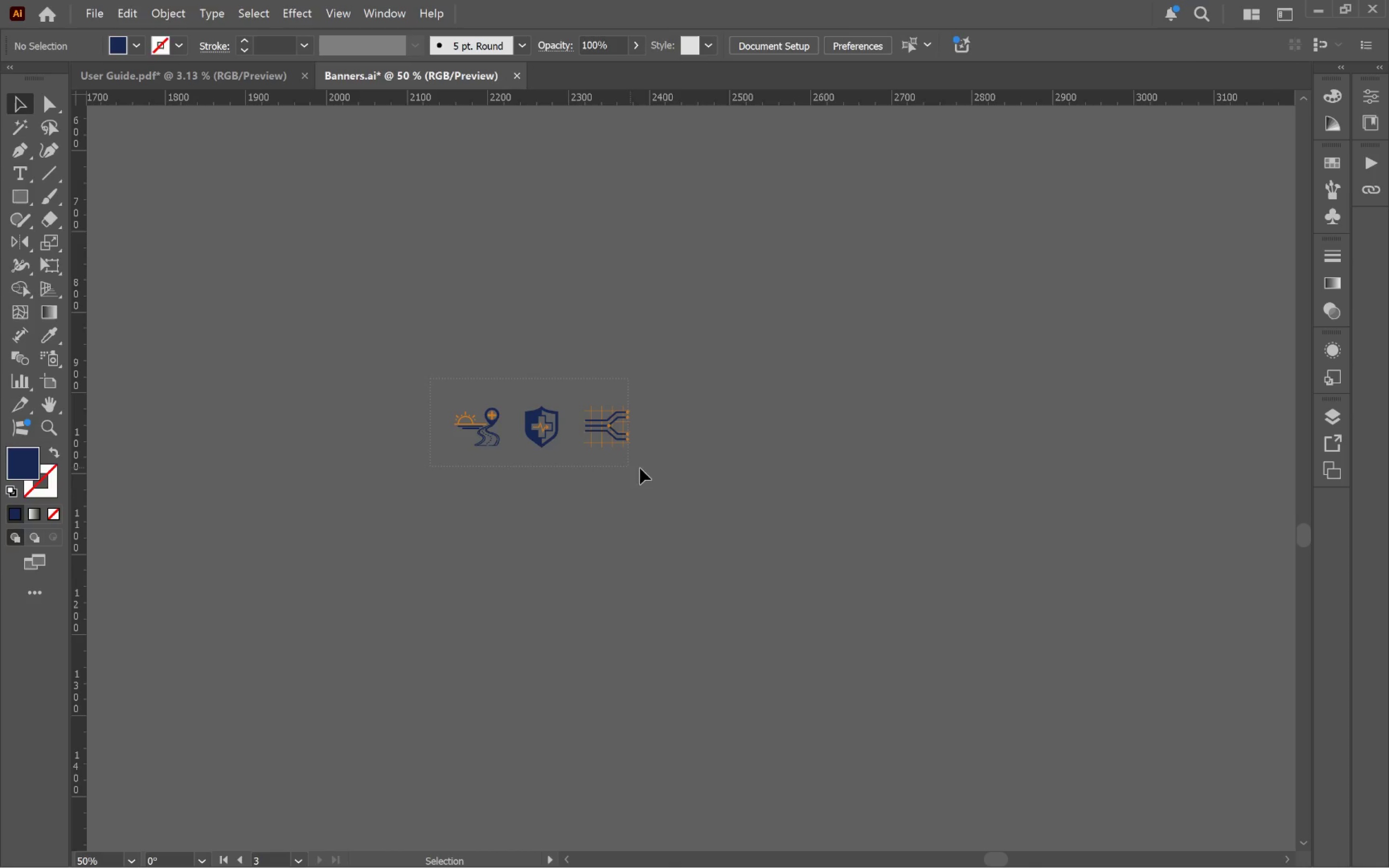 
scroll: coordinate [657, 612], scroll_direction: down, amount: 2.0
 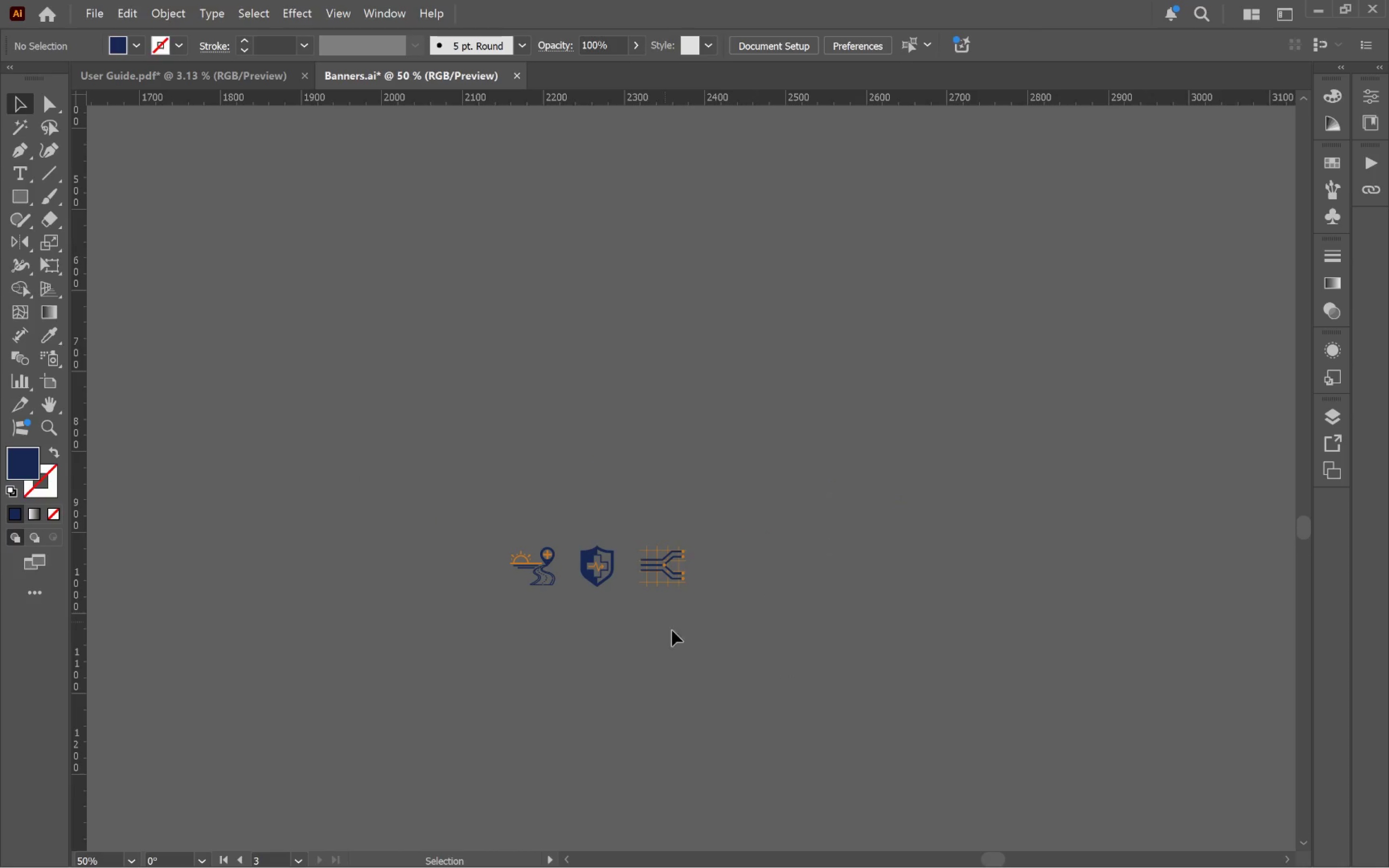 
left_click_drag(start_coordinate=[687, 637], to_coordinate=[631, 498])
 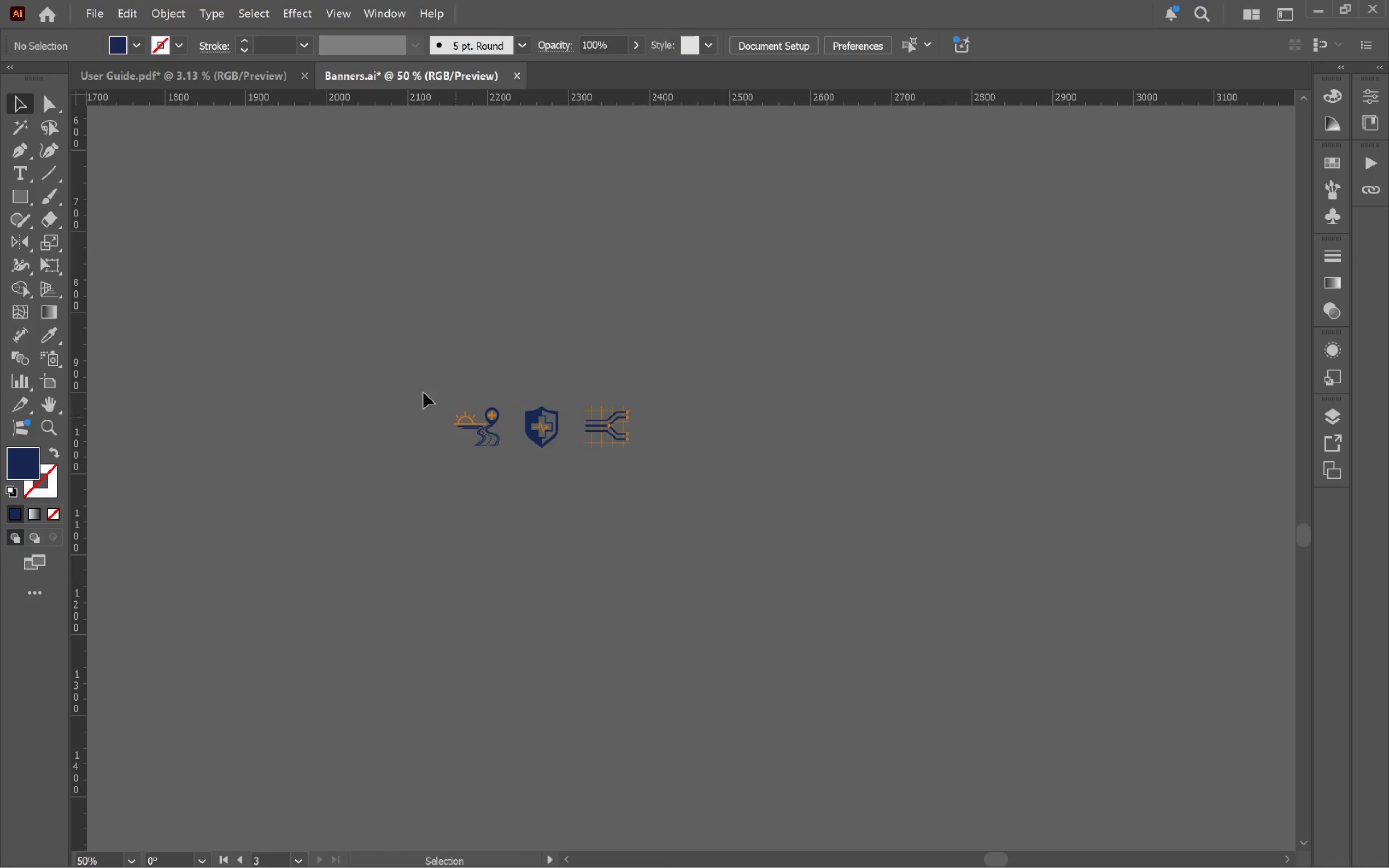 
left_click_drag(start_coordinate=[432, 379], to_coordinate=[628, 467])
 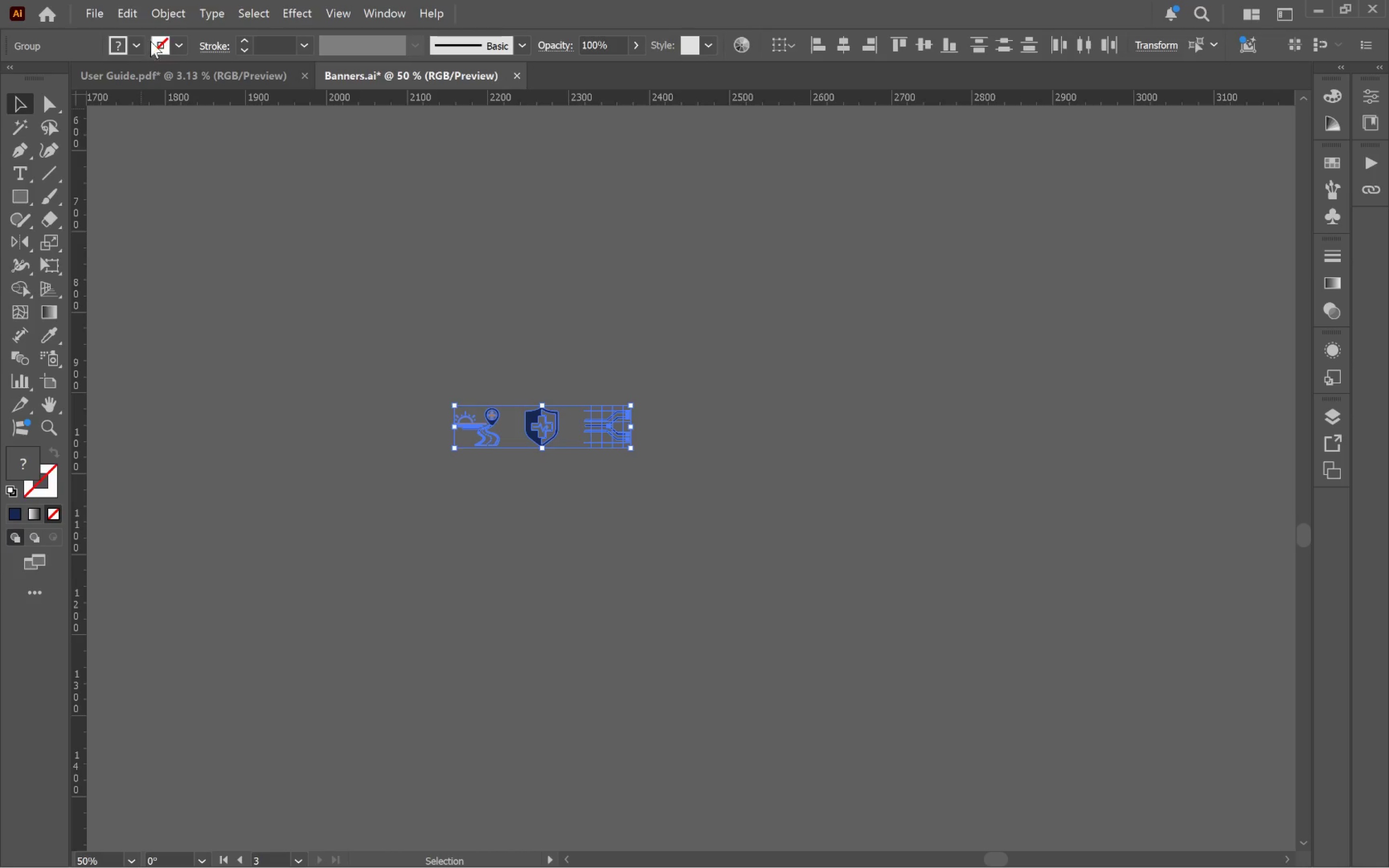 
left_click([153, 2])
 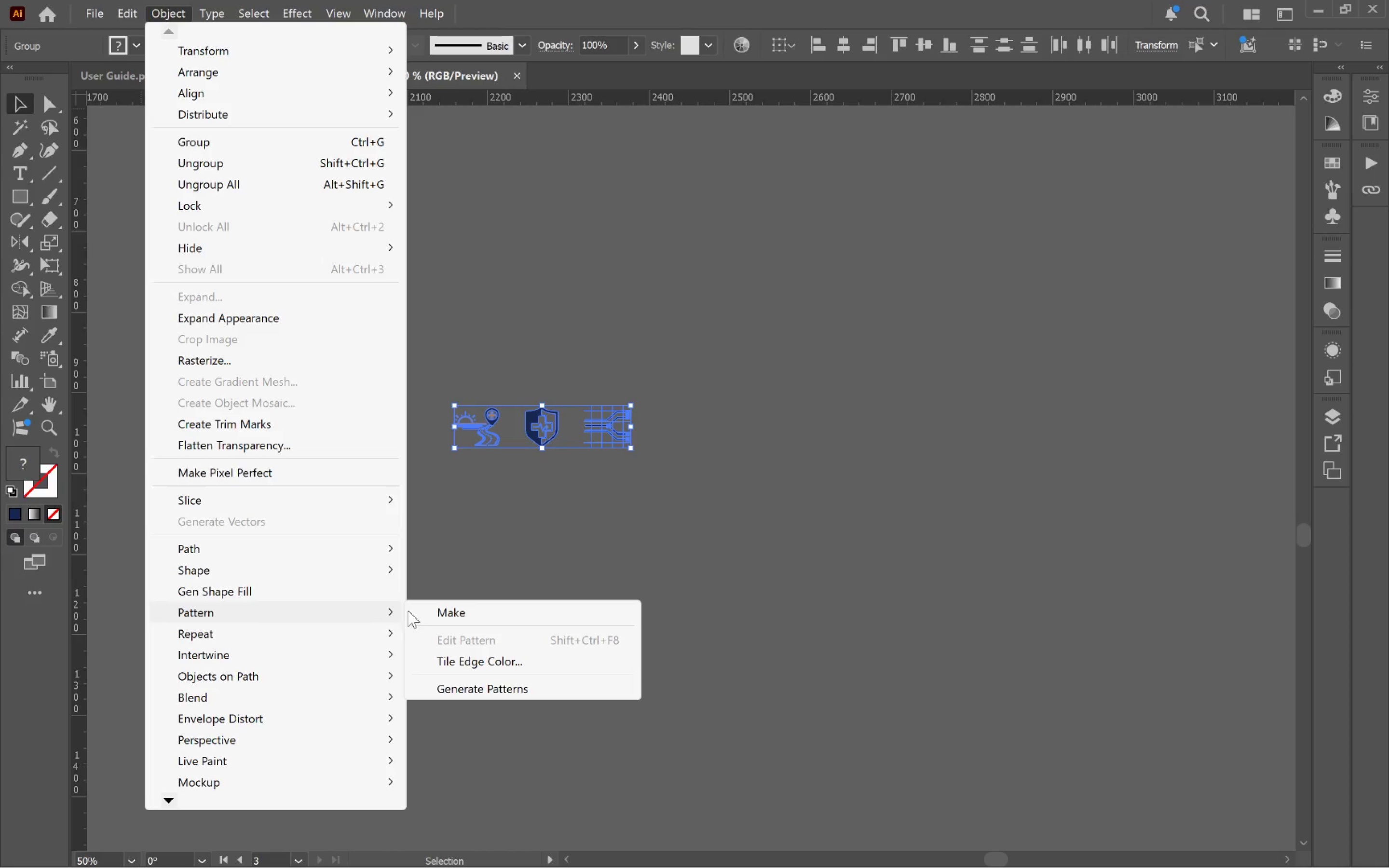 
left_click([540, 611])
 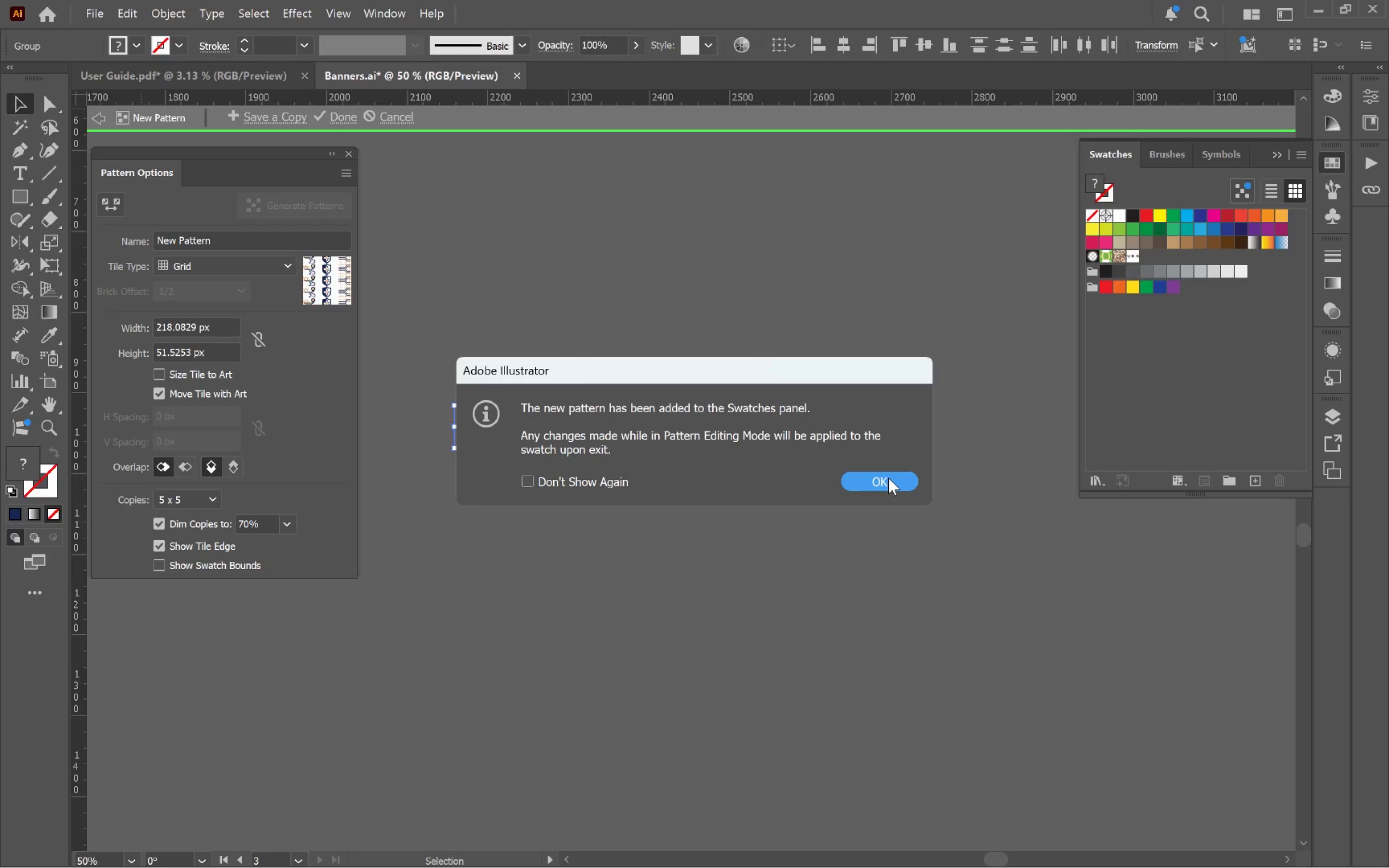 
left_click([888, 478])
 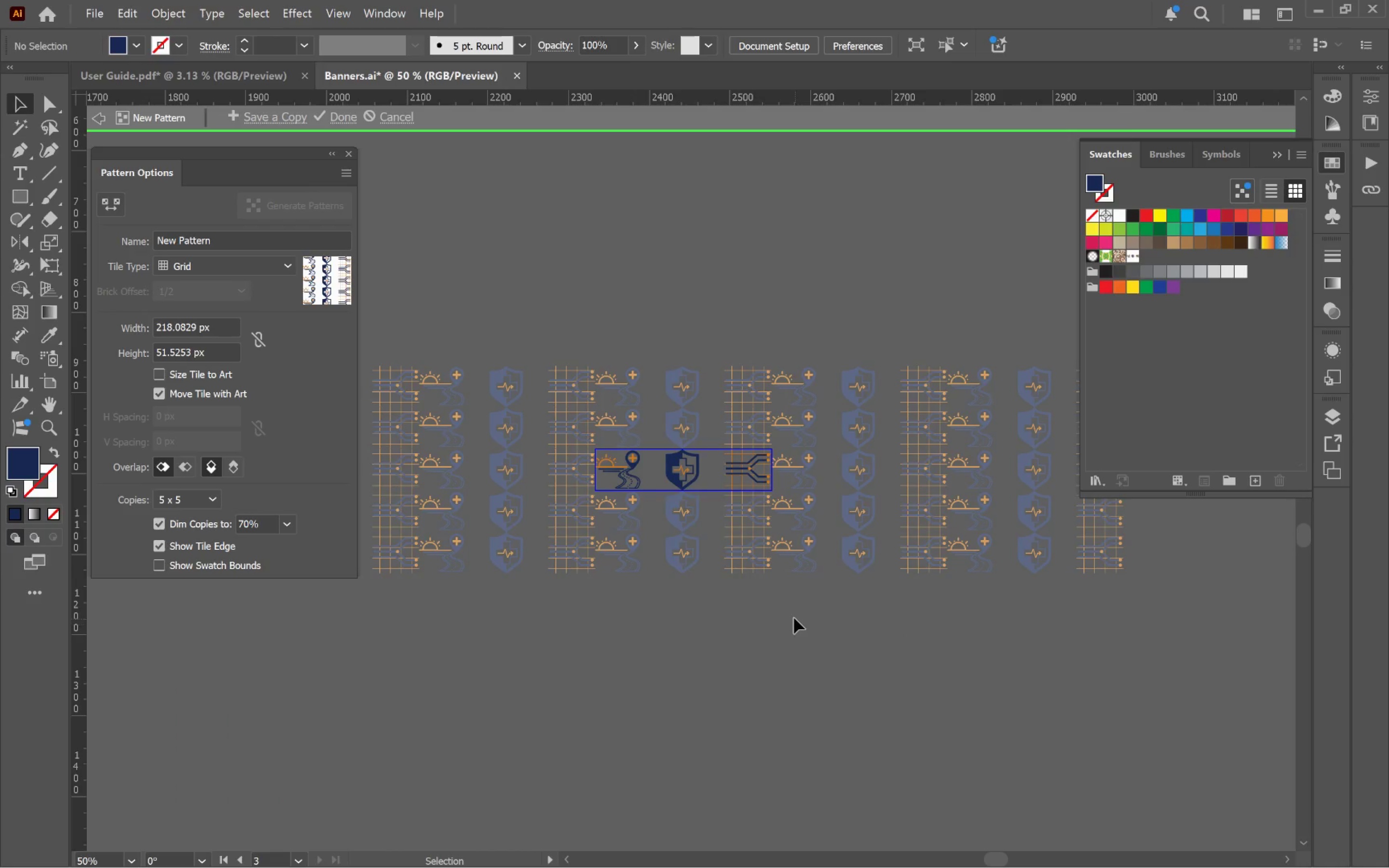 
hold_key(key=AltLeft, duration=0.72)
scroll: coordinate [719, 485], scroll_direction: up, amount: 3.0
 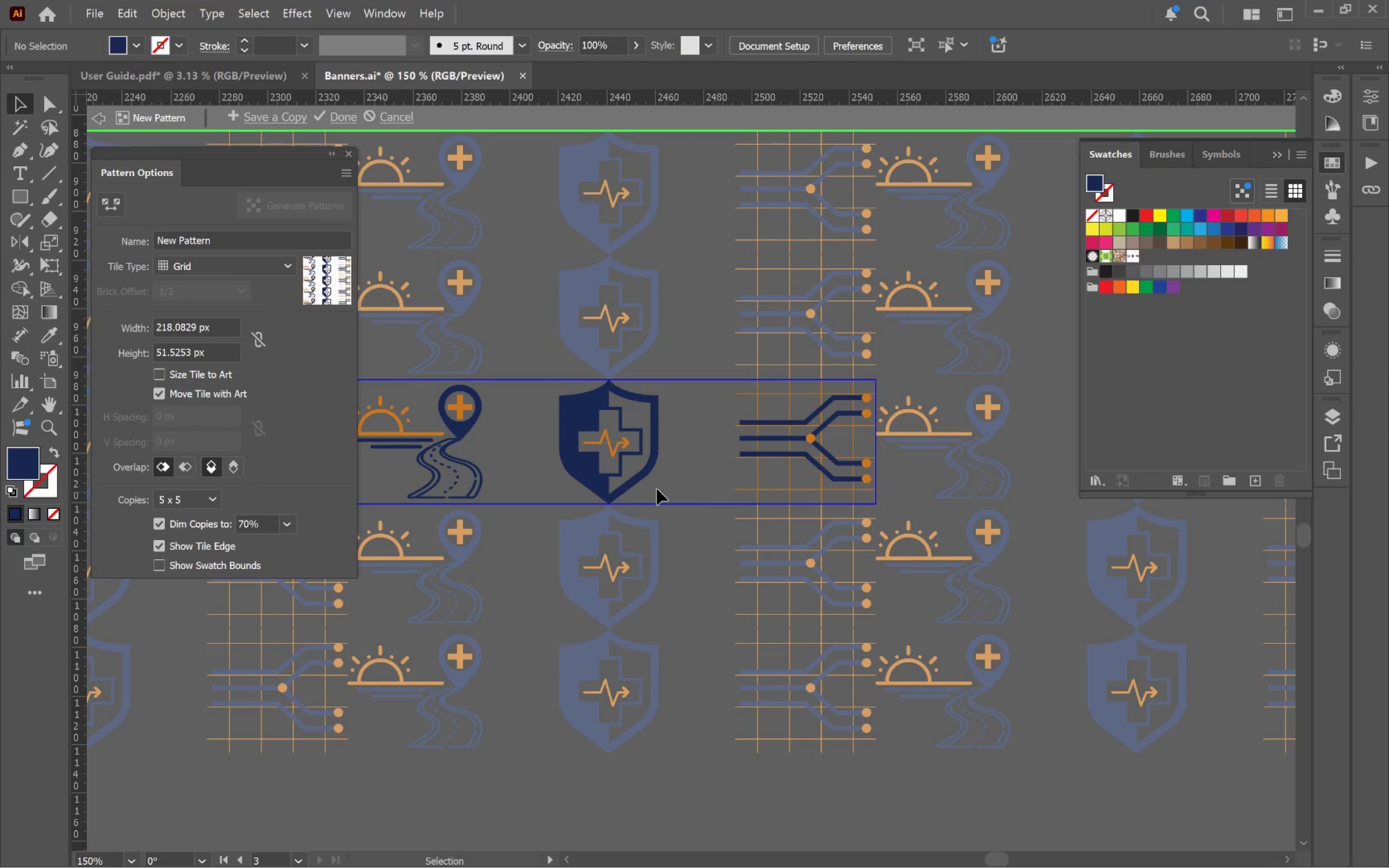 
hold_key(key=AltLeft, duration=1.09)
scroll: coordinate [651, 488], scroll_direction: down, amount: 2.0
 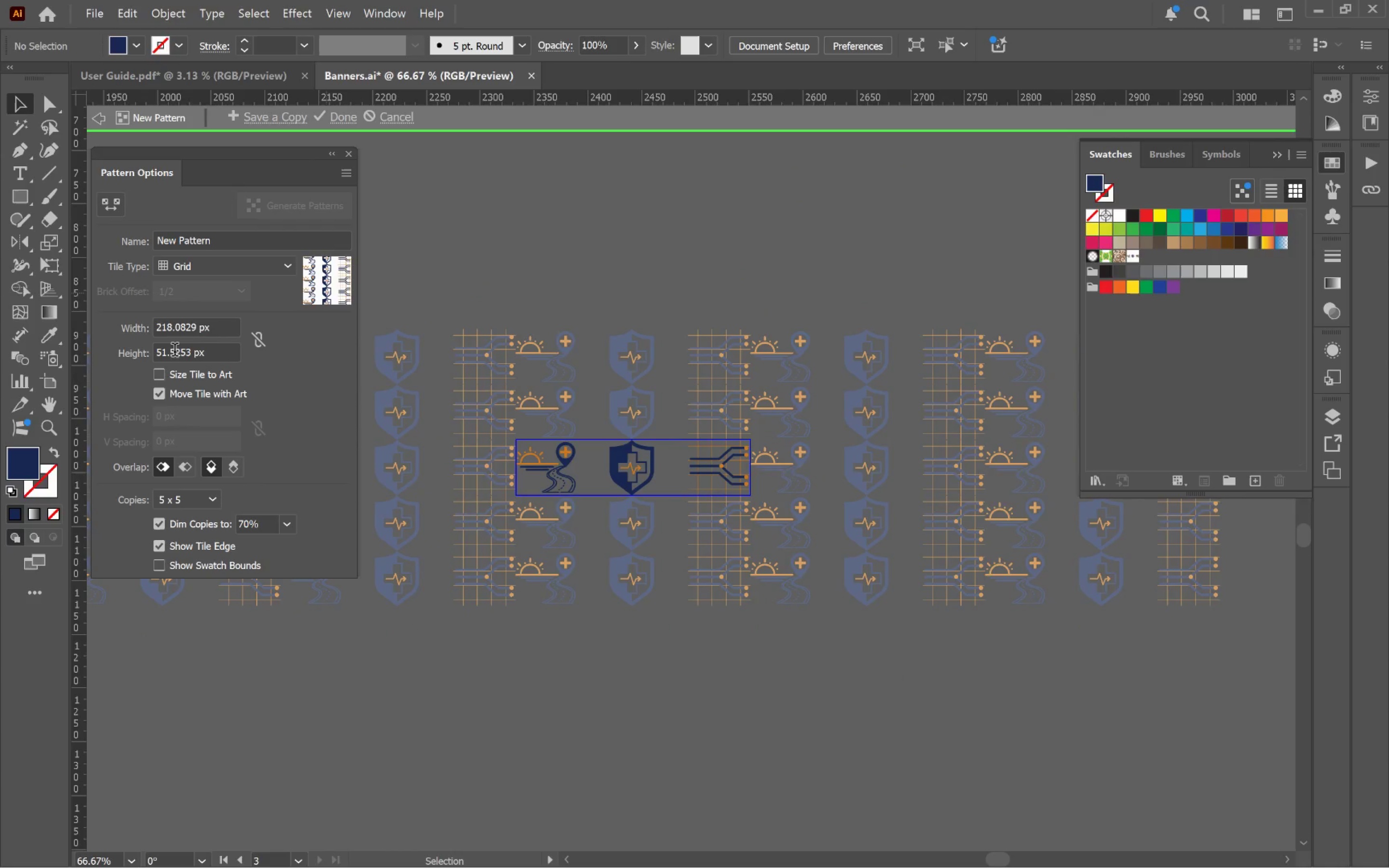 
left_click([224, 332])
 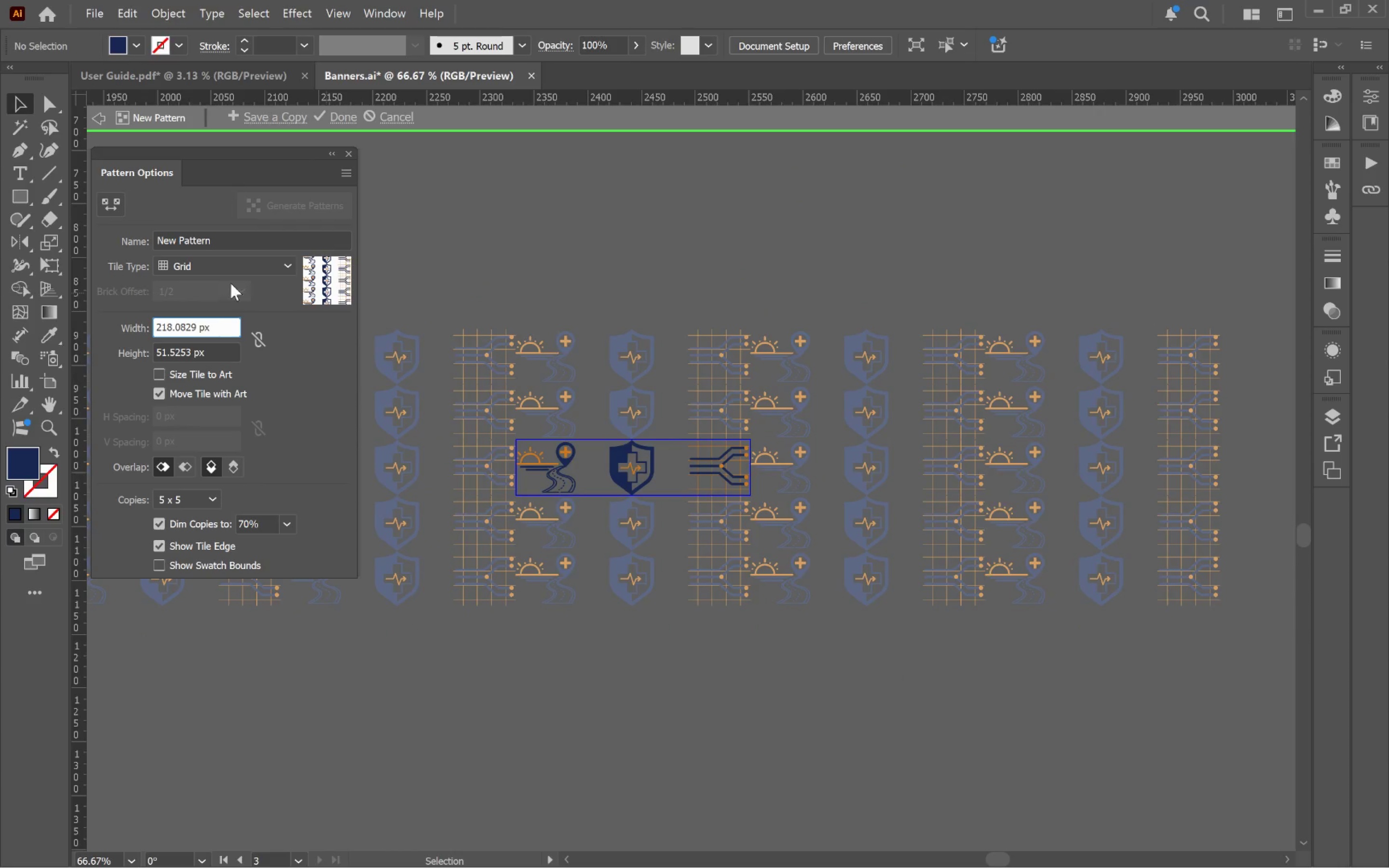 
left_click([244, 263])
 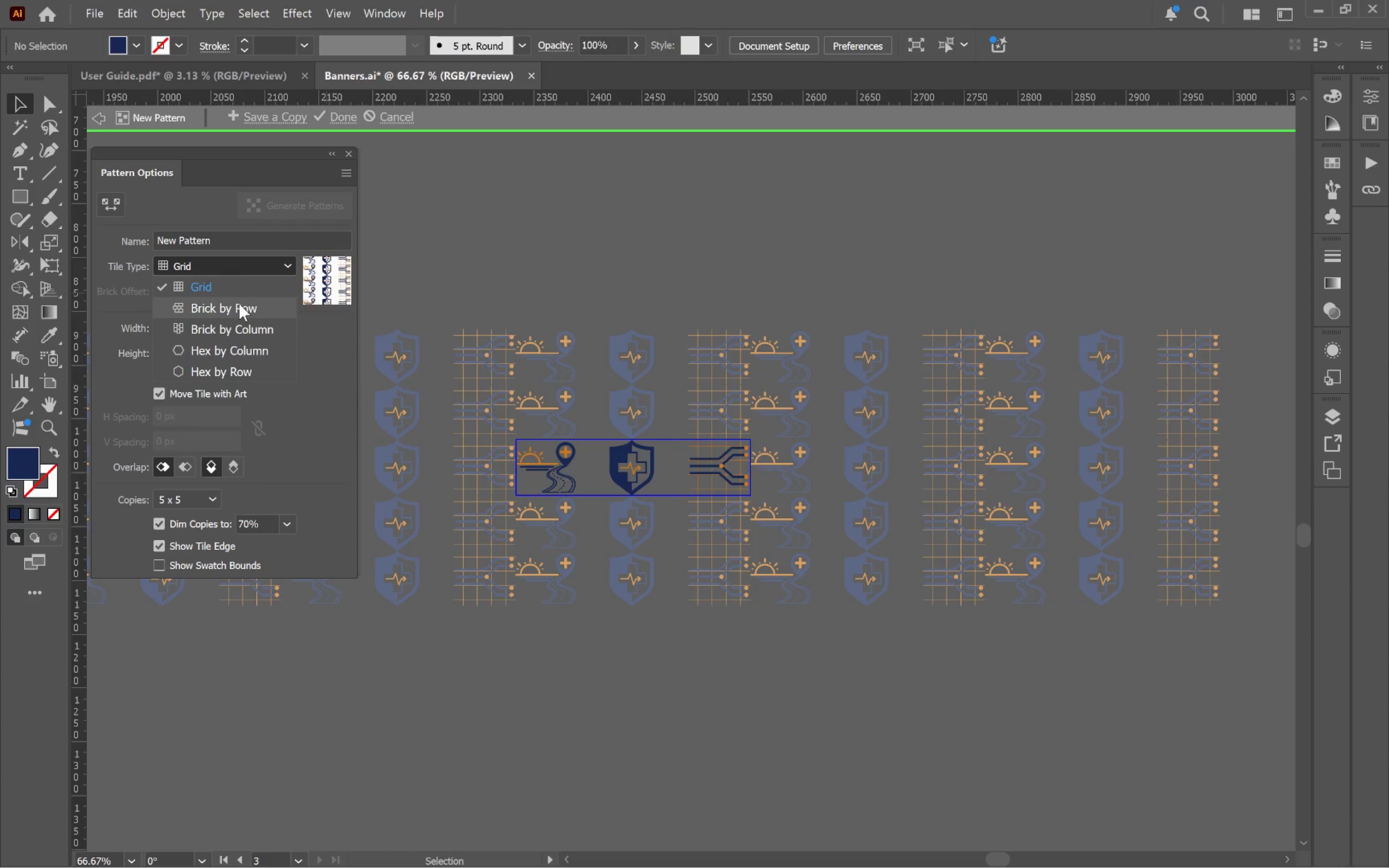 
left_click([239, 304])
 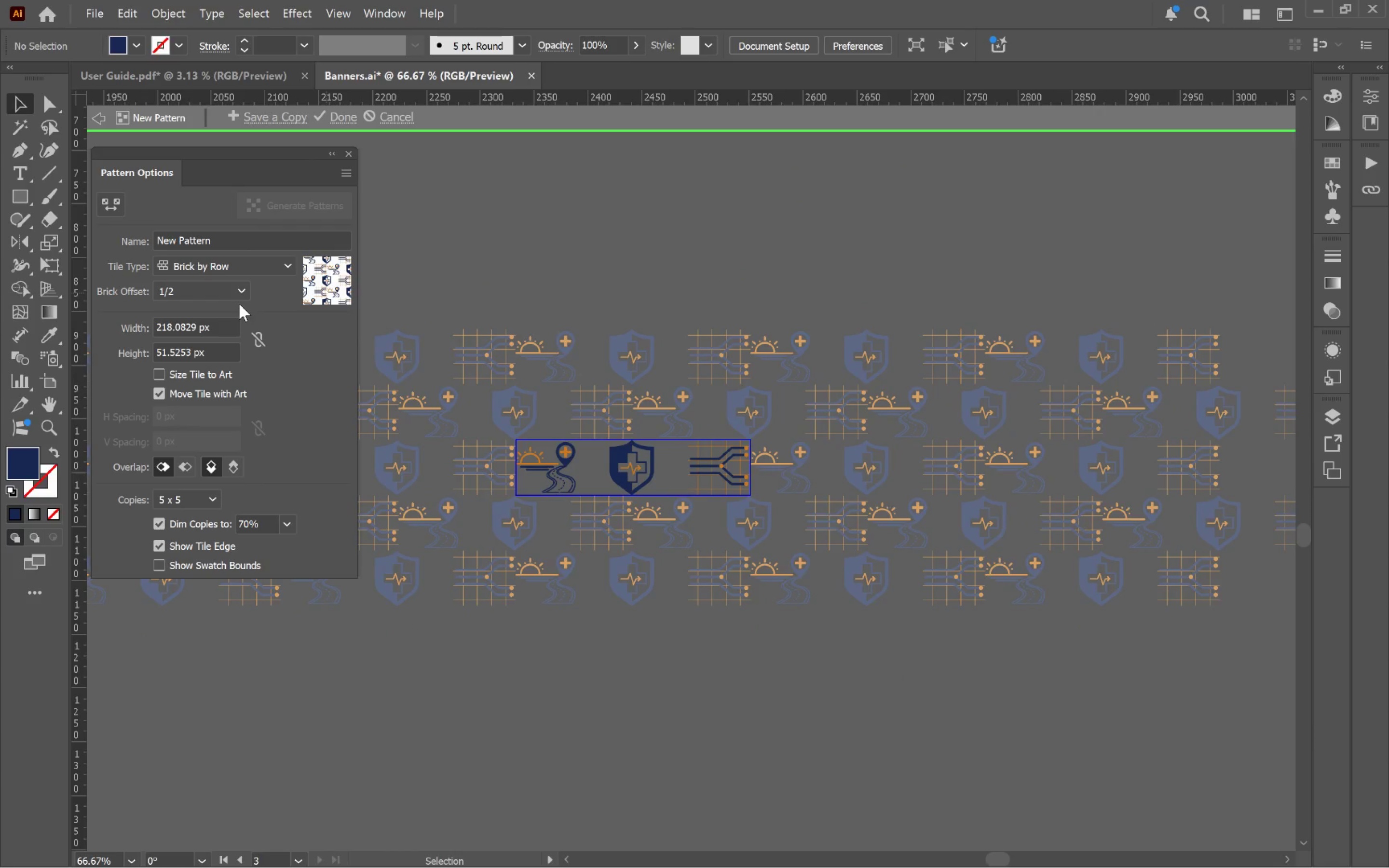 
left_click([222, 325])
 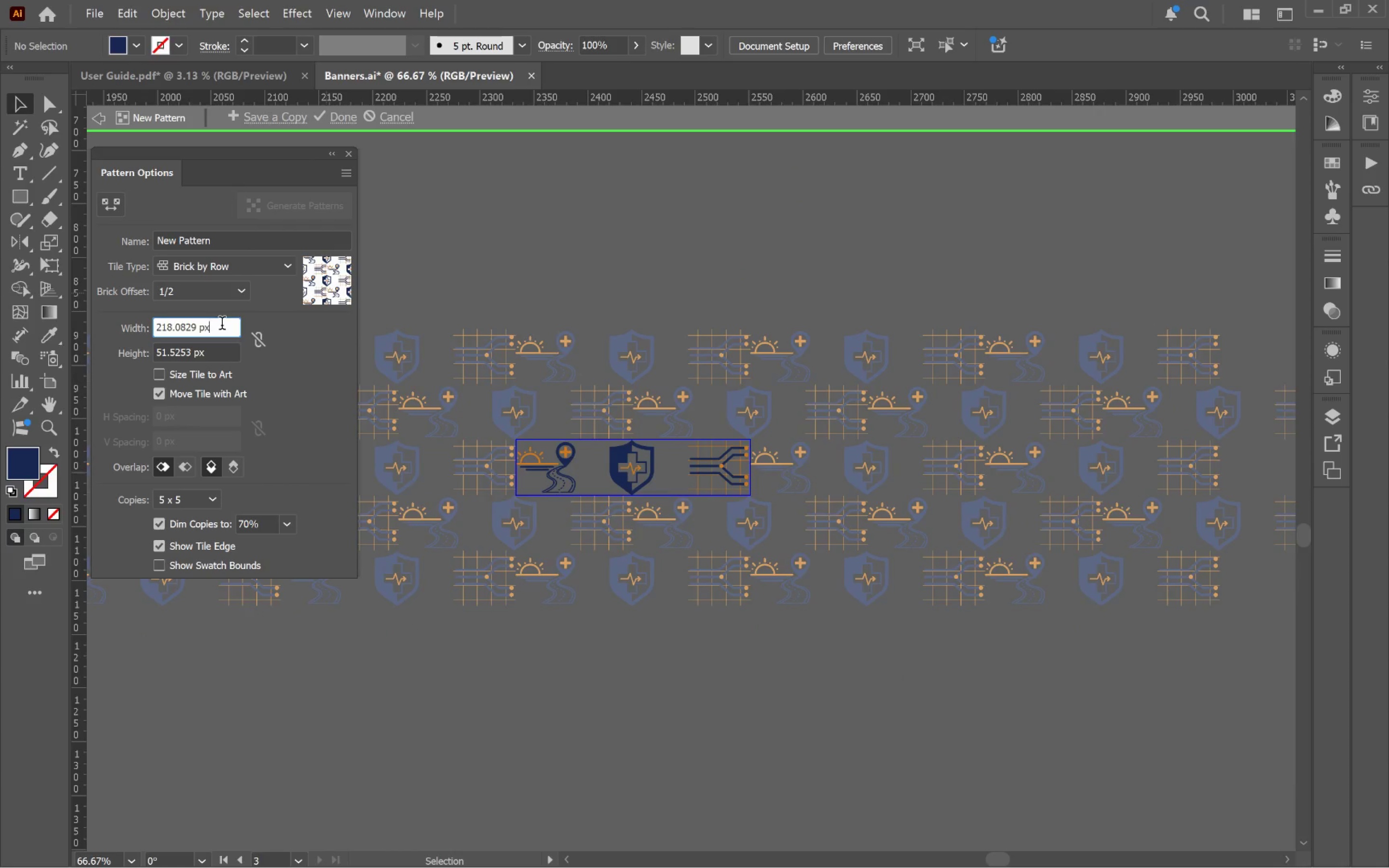 
scroll: coordinate [222, 325], scroll_direction: up, amount: 35.0
 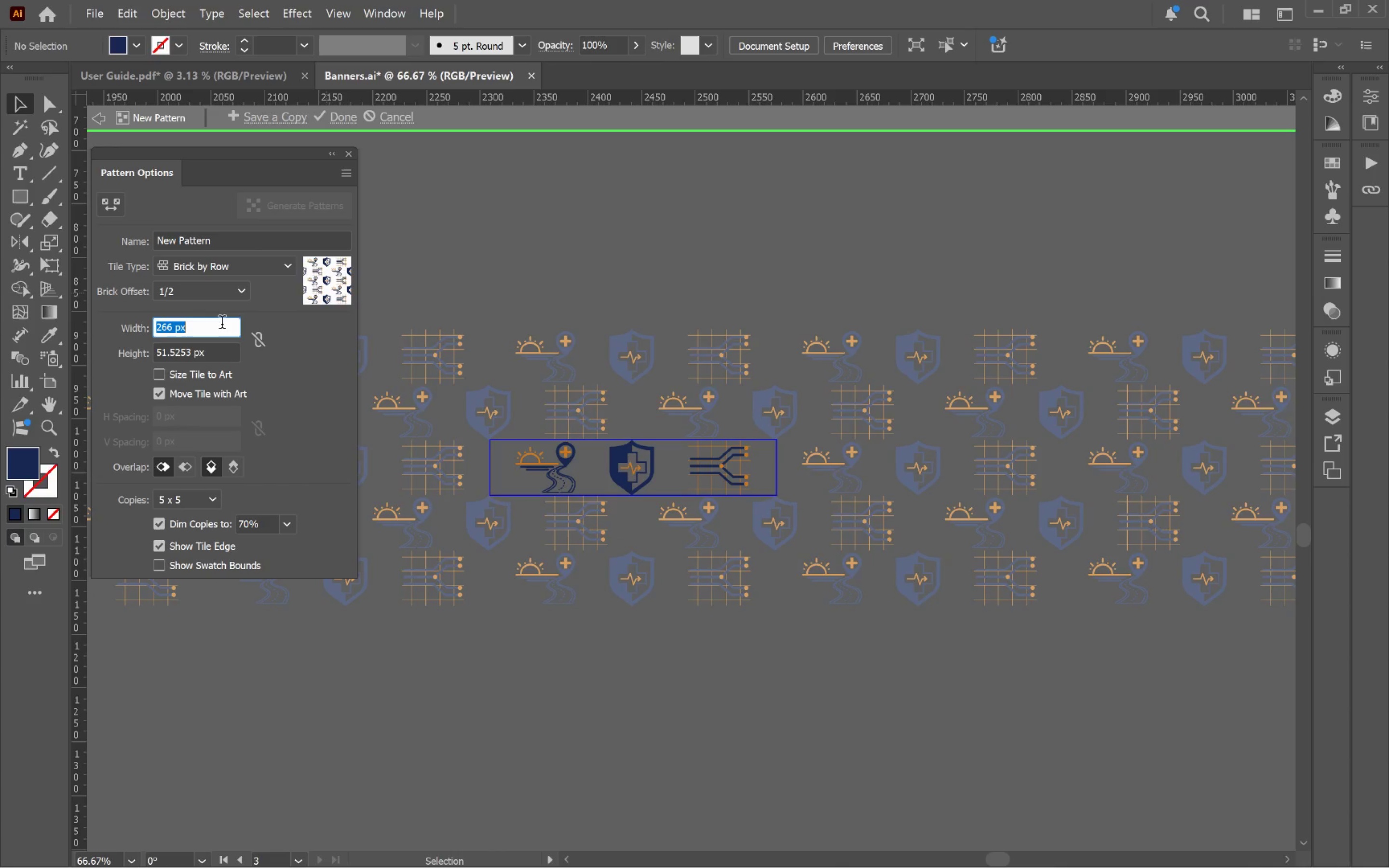 
left_click([229, 355])
 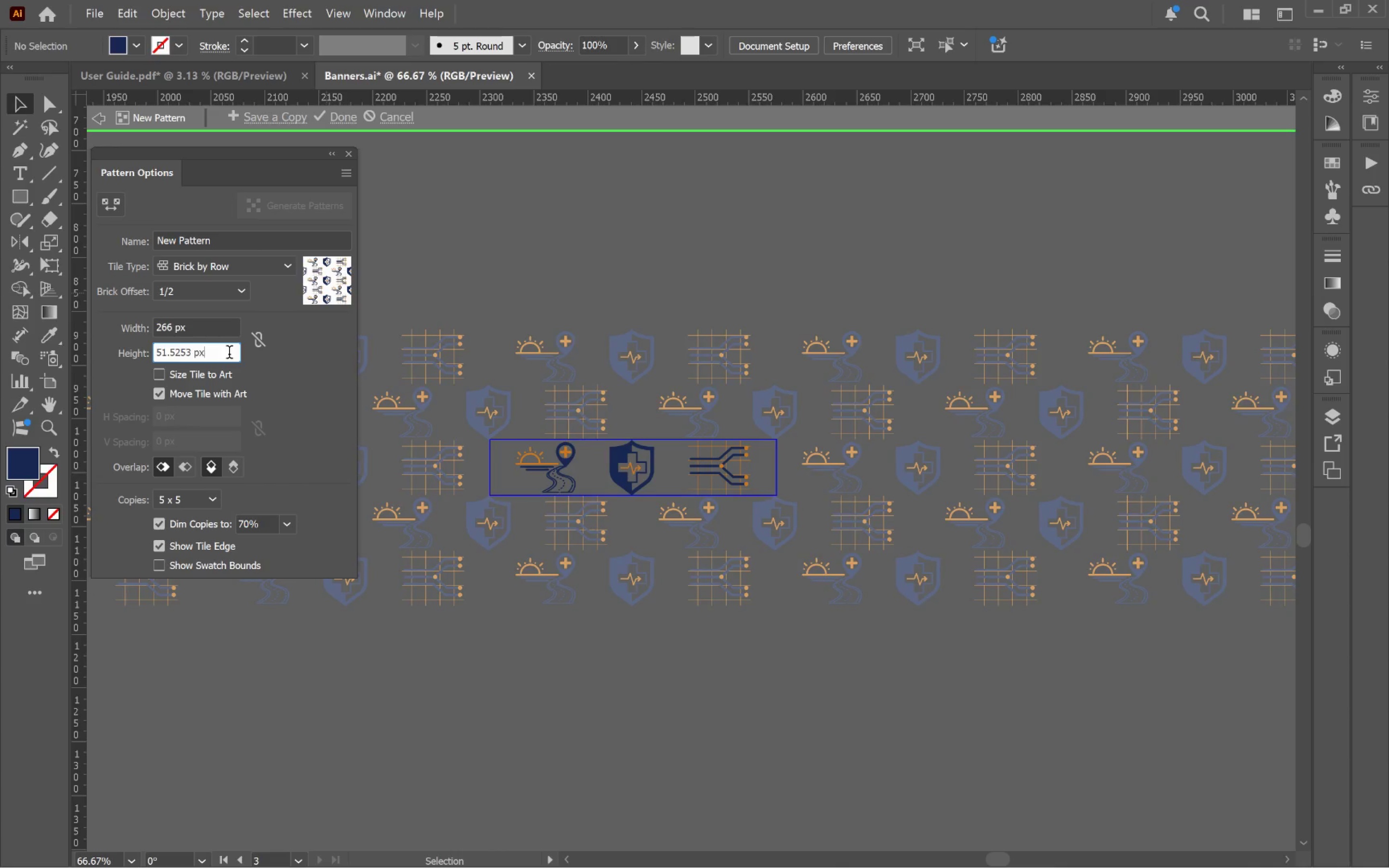 
scroll: coordinate [229, 354], scroll_direction: up, amount: 13.0
 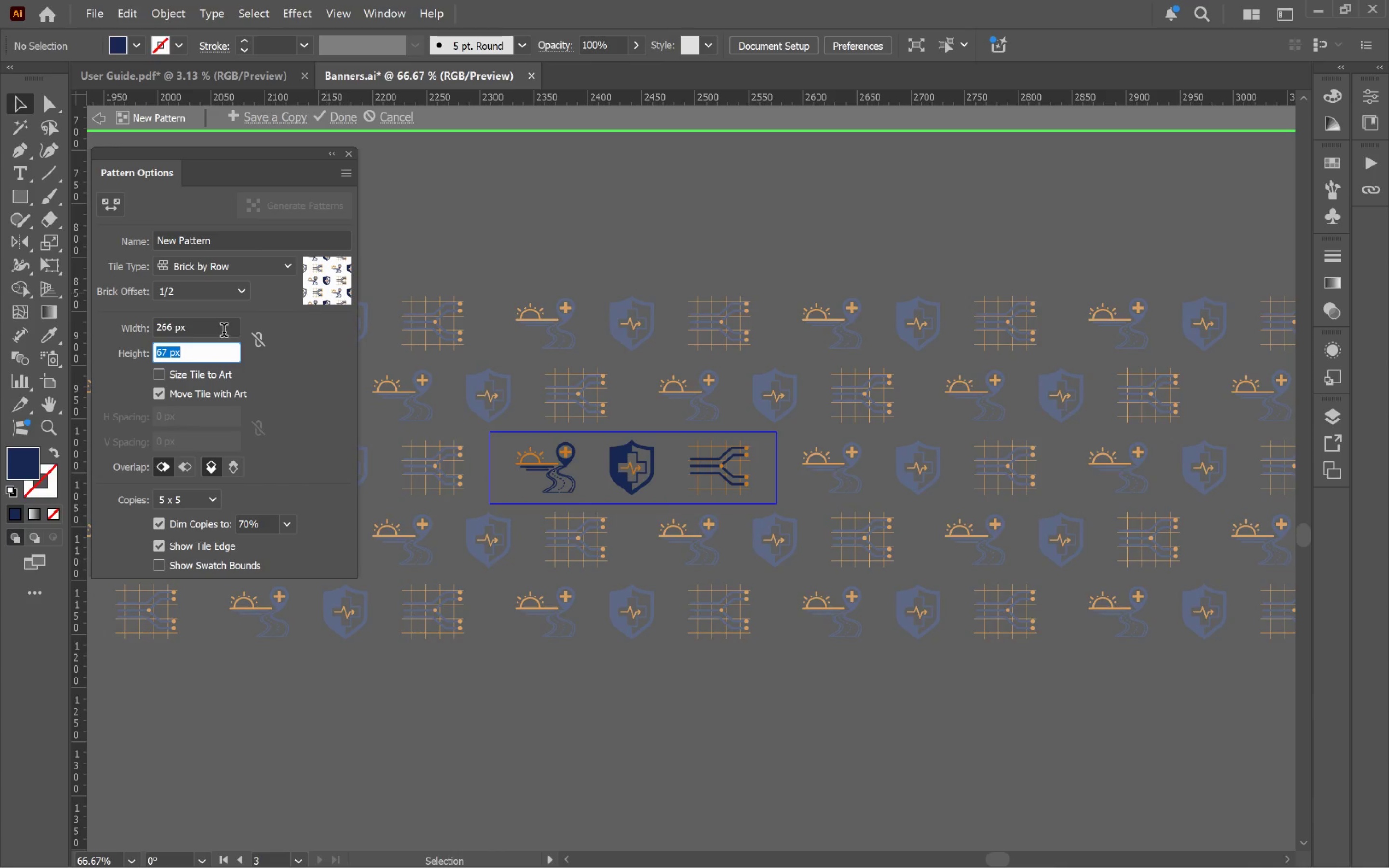 
left_click([223, 328])
 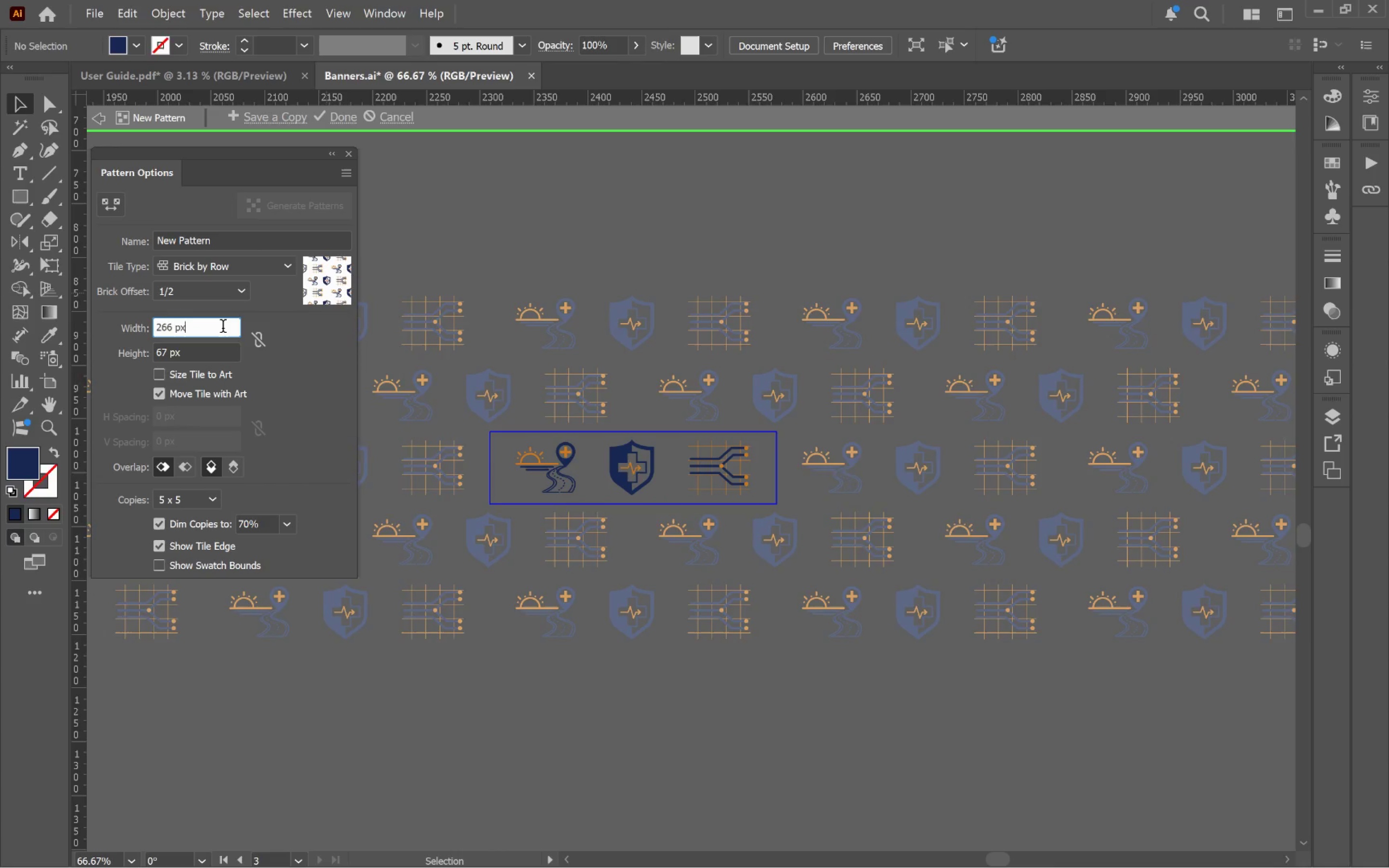 
scroll: coordinate [222, 328], scroll_direction: down, amount: 18.0
 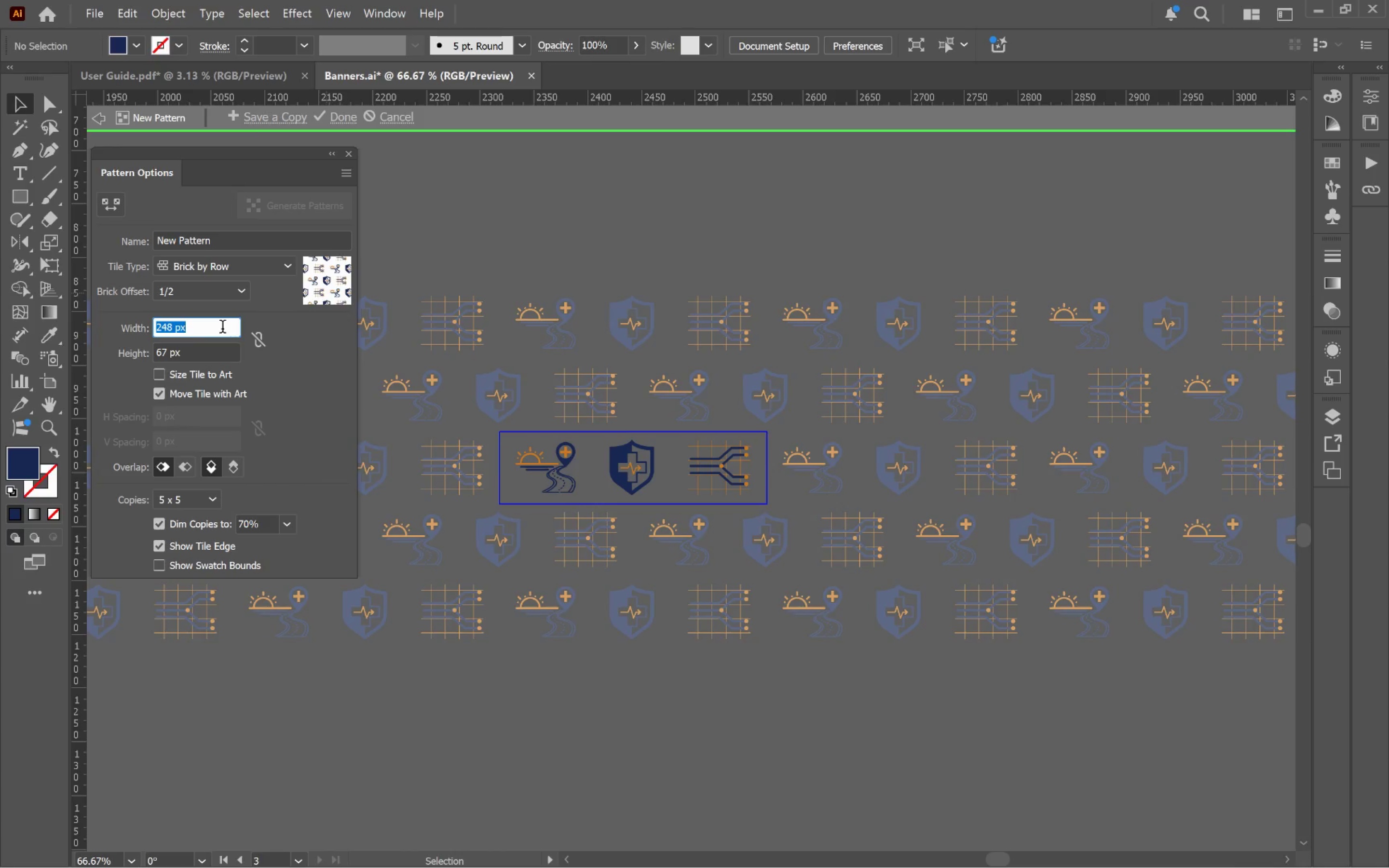 
wait(8.43)
 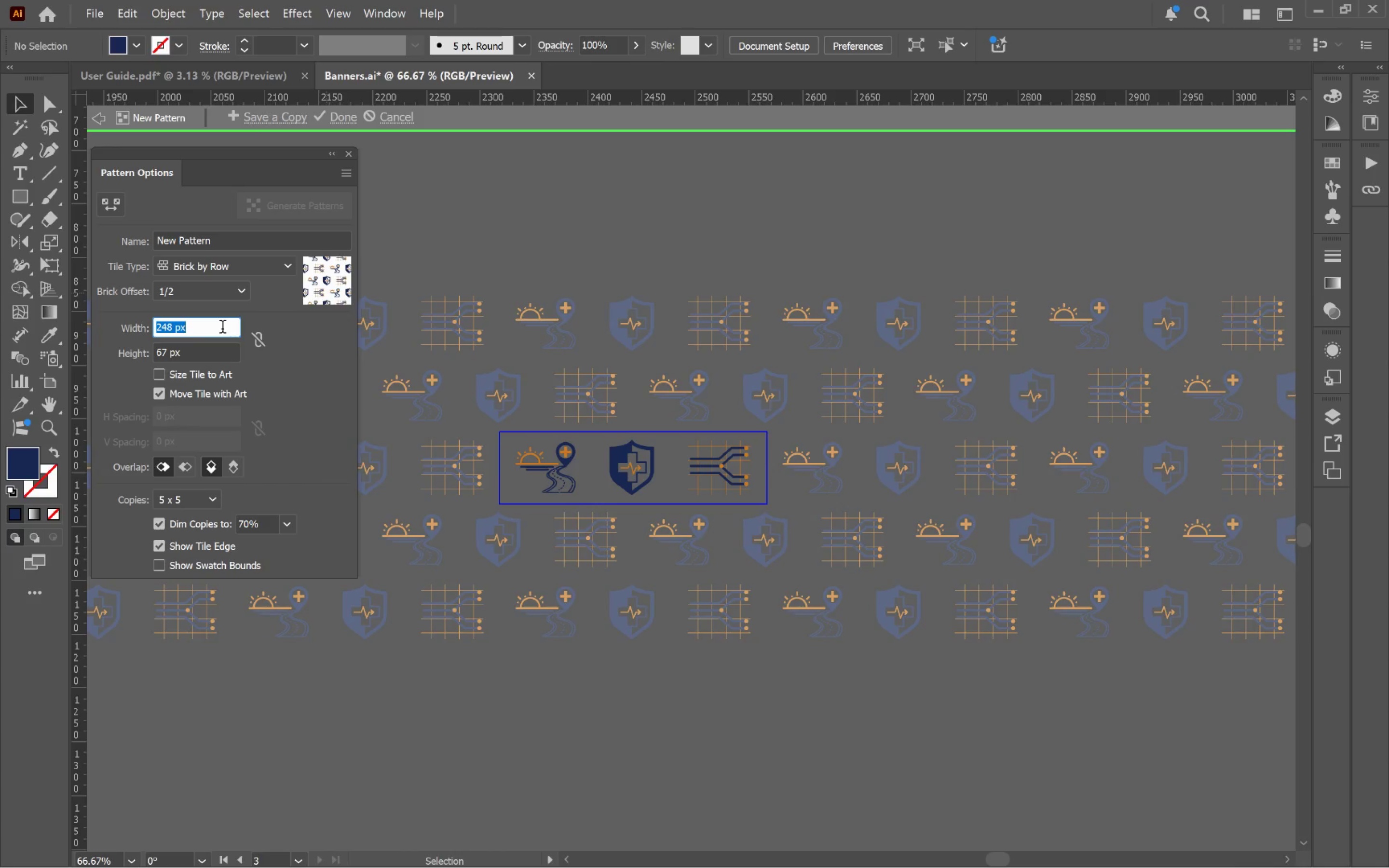 
left_click([340, 118])
 